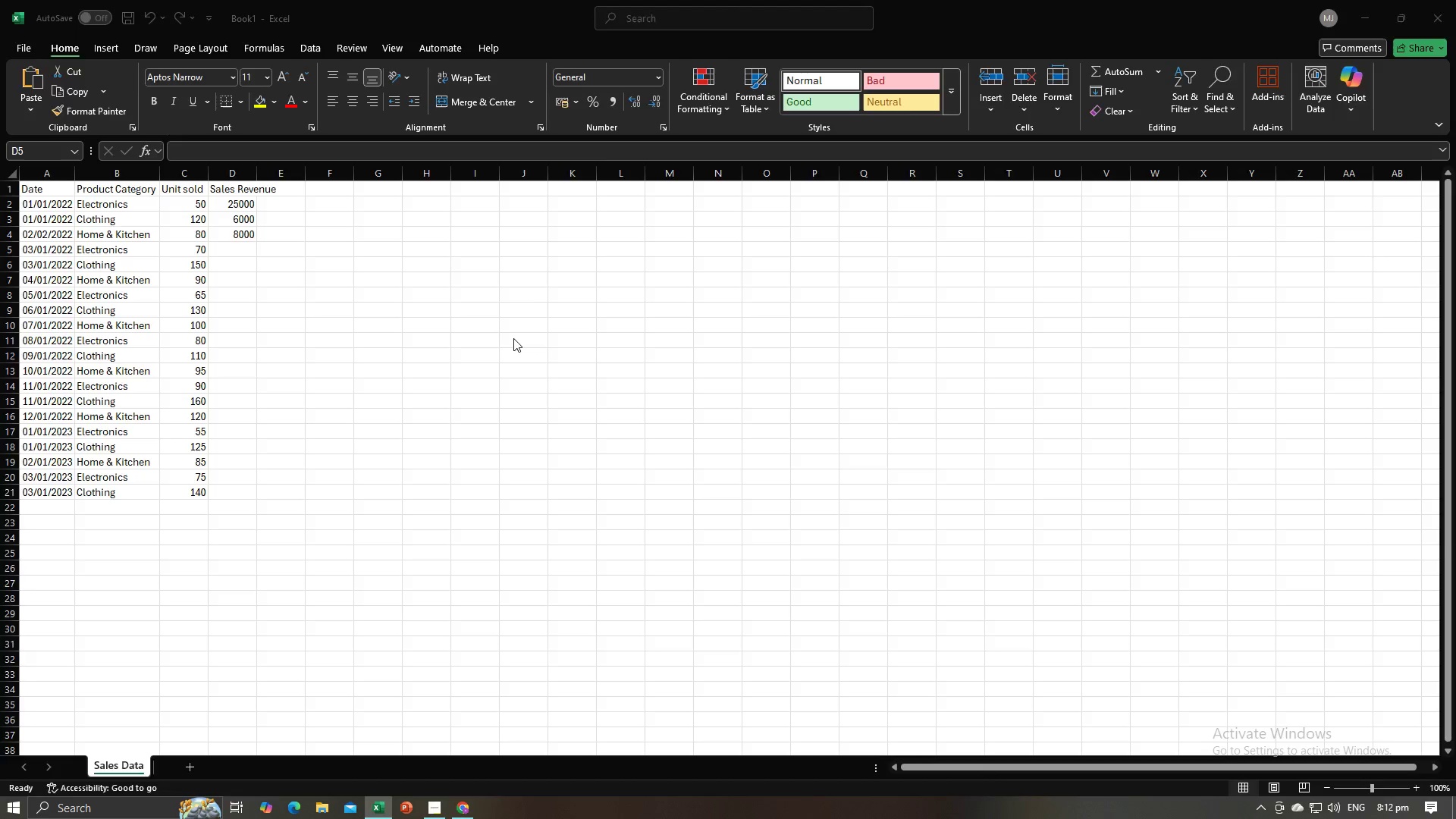 
key(Alt+Tab)
 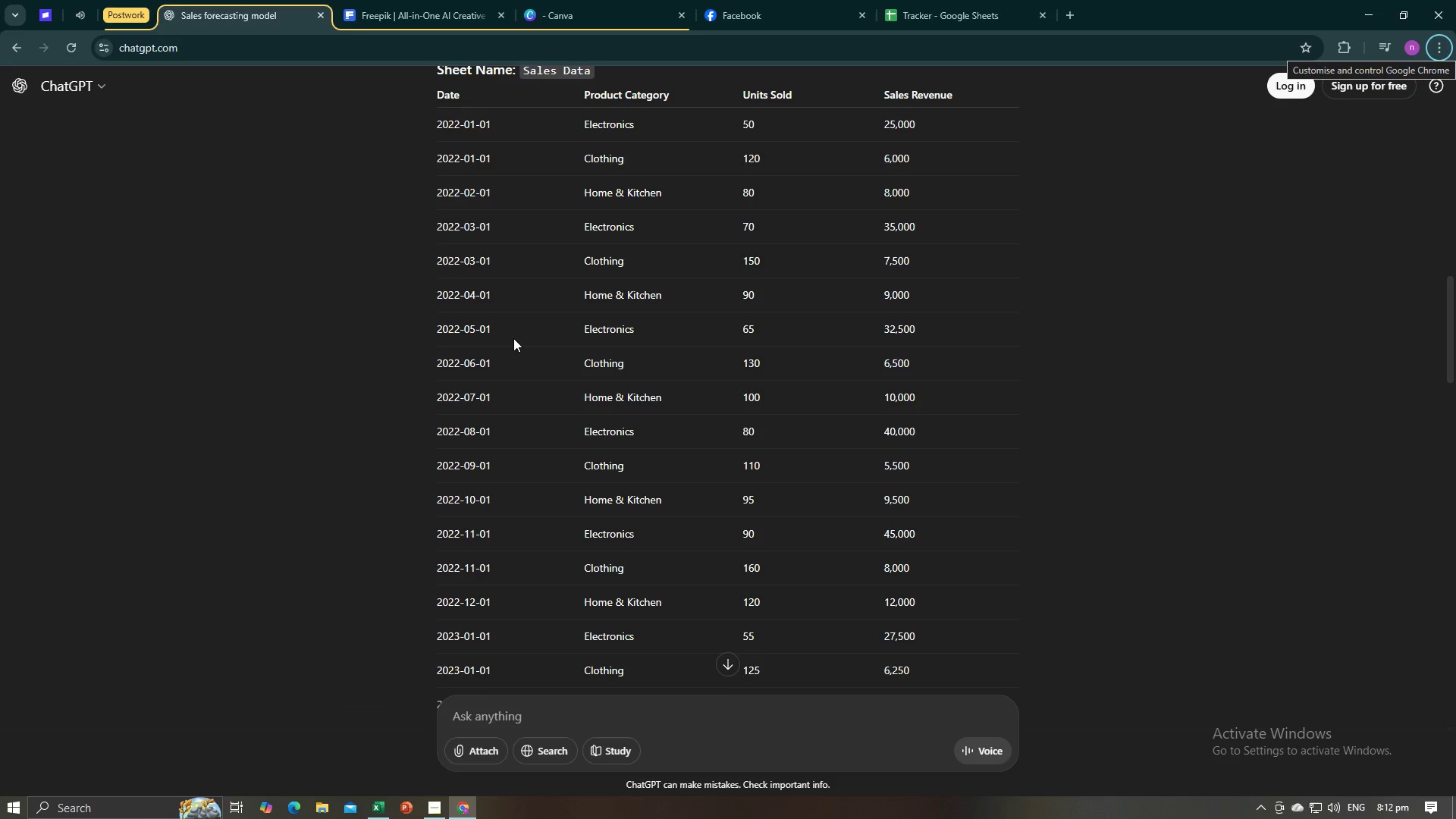 
key(Alt+AltLeft)
 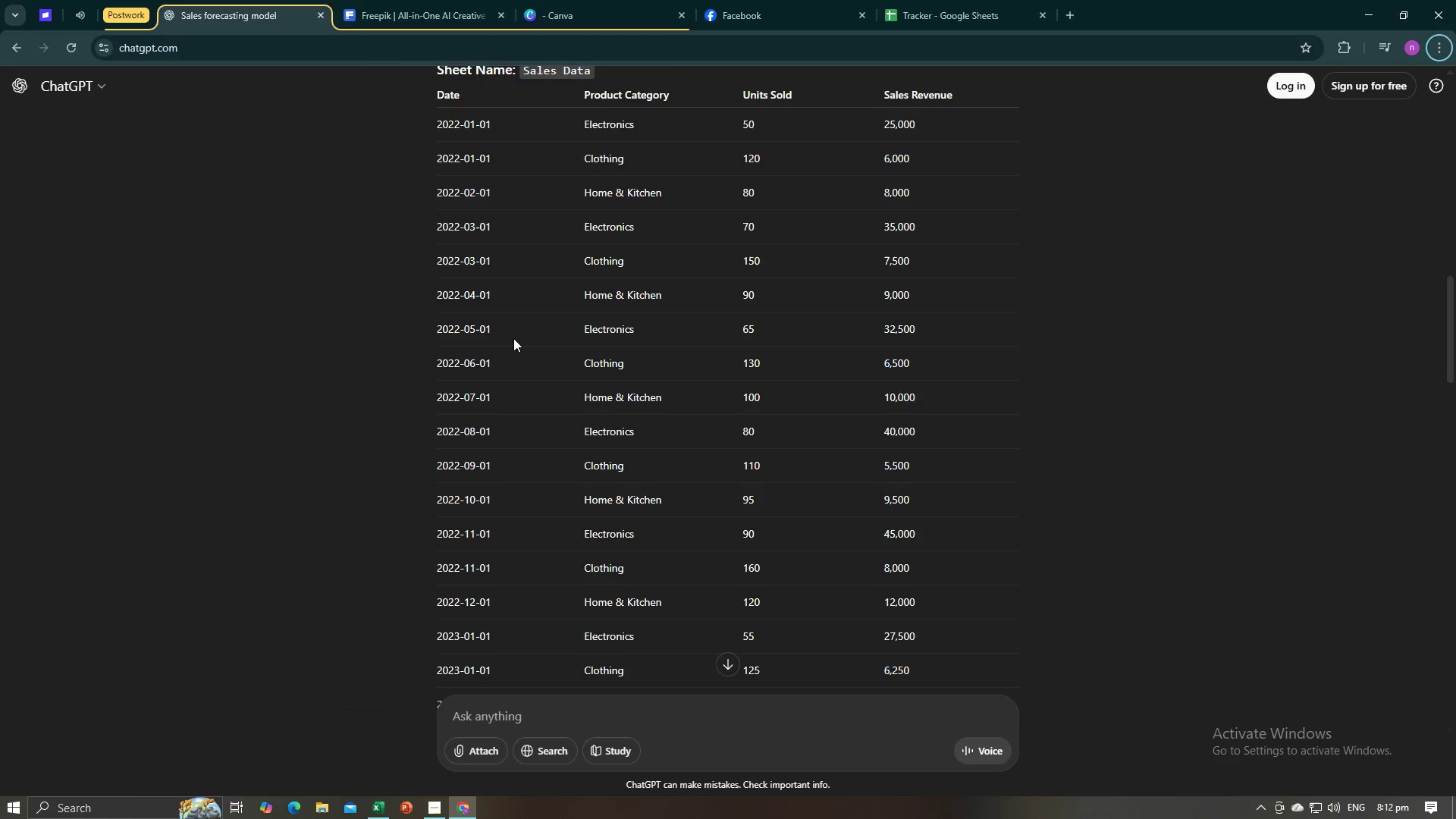 
key(Alt+Tab)
 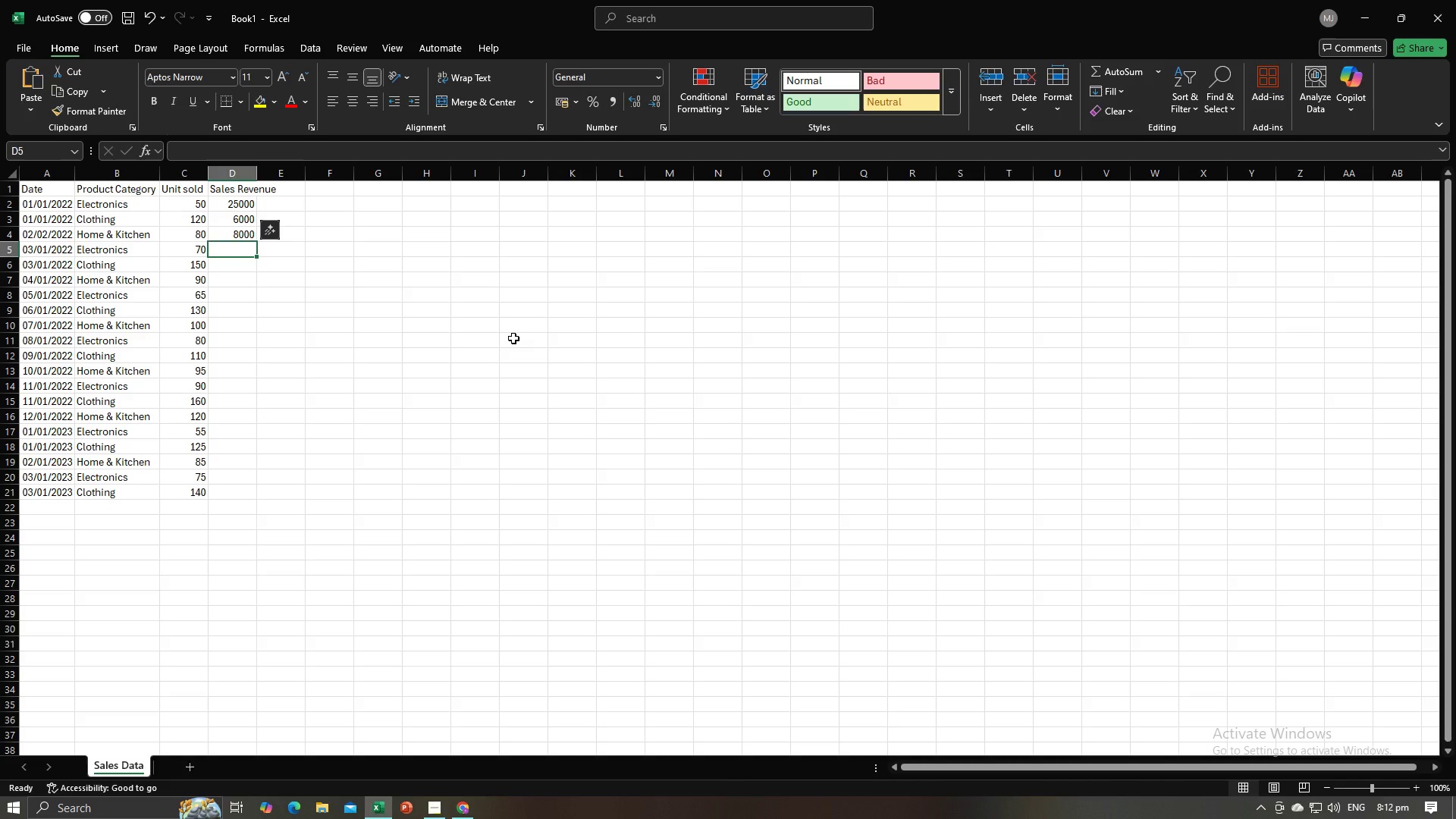 
key(Numpad3)
 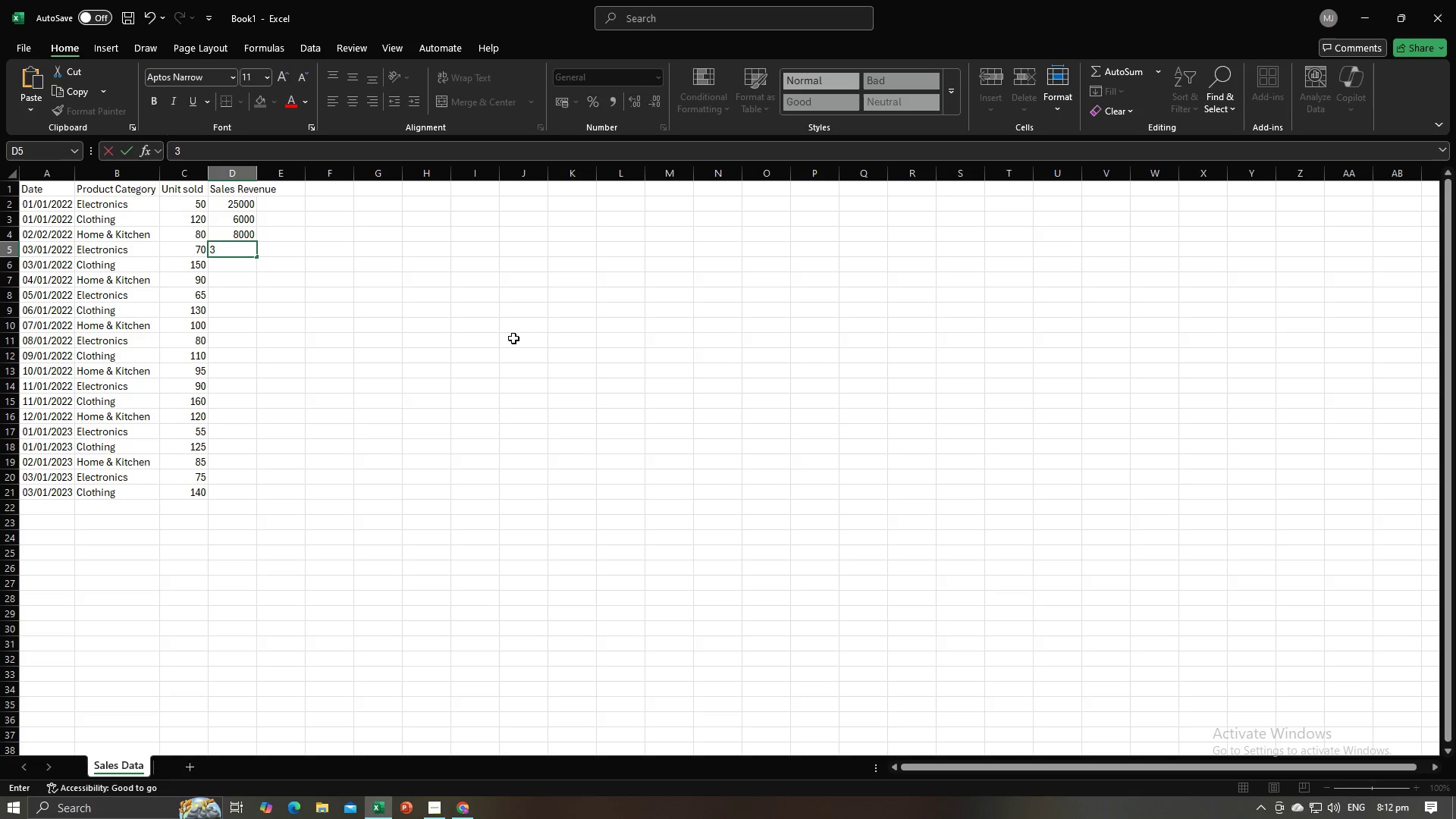 
key(Numpad5)
 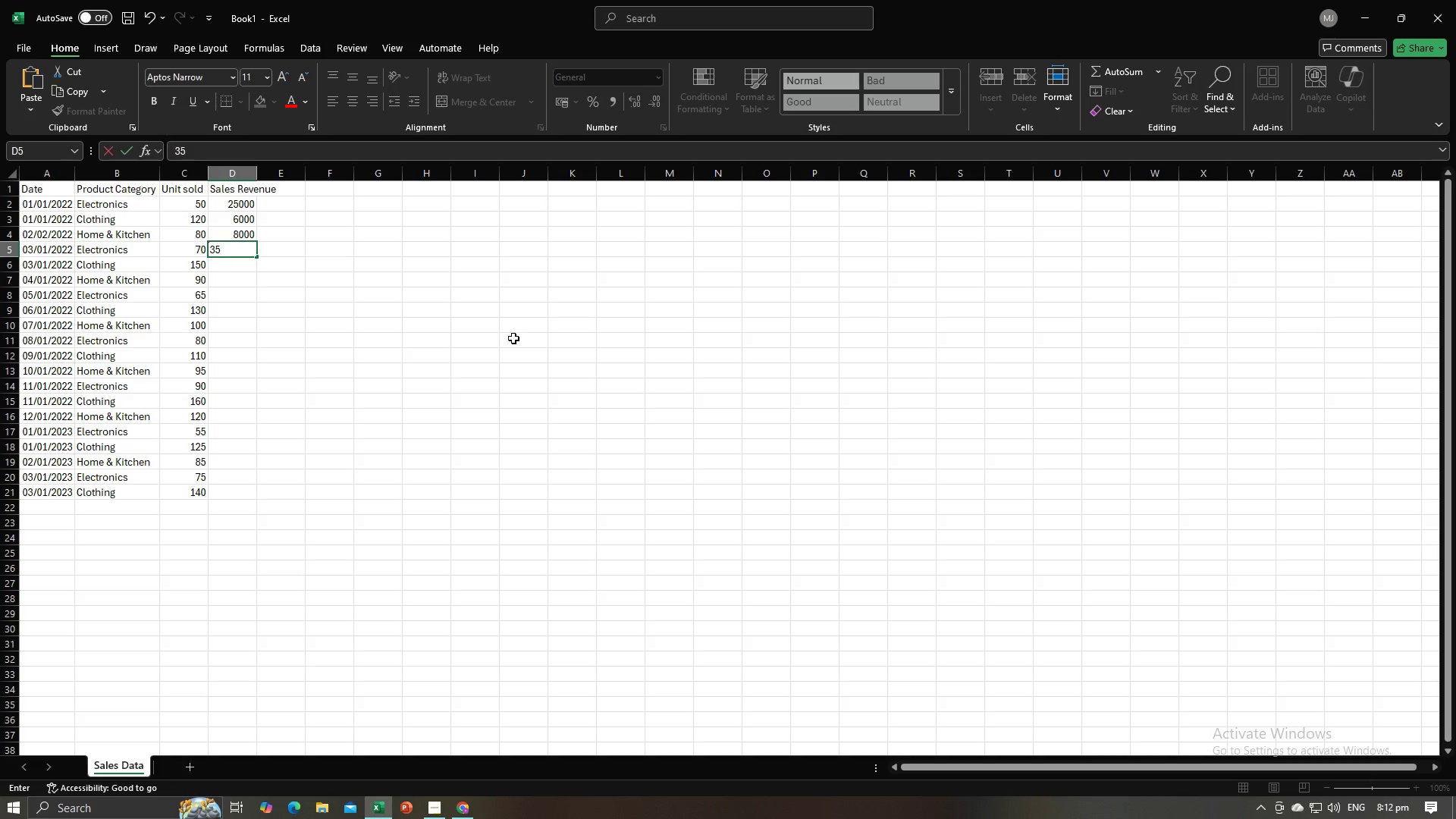 
key(Numpad0)
 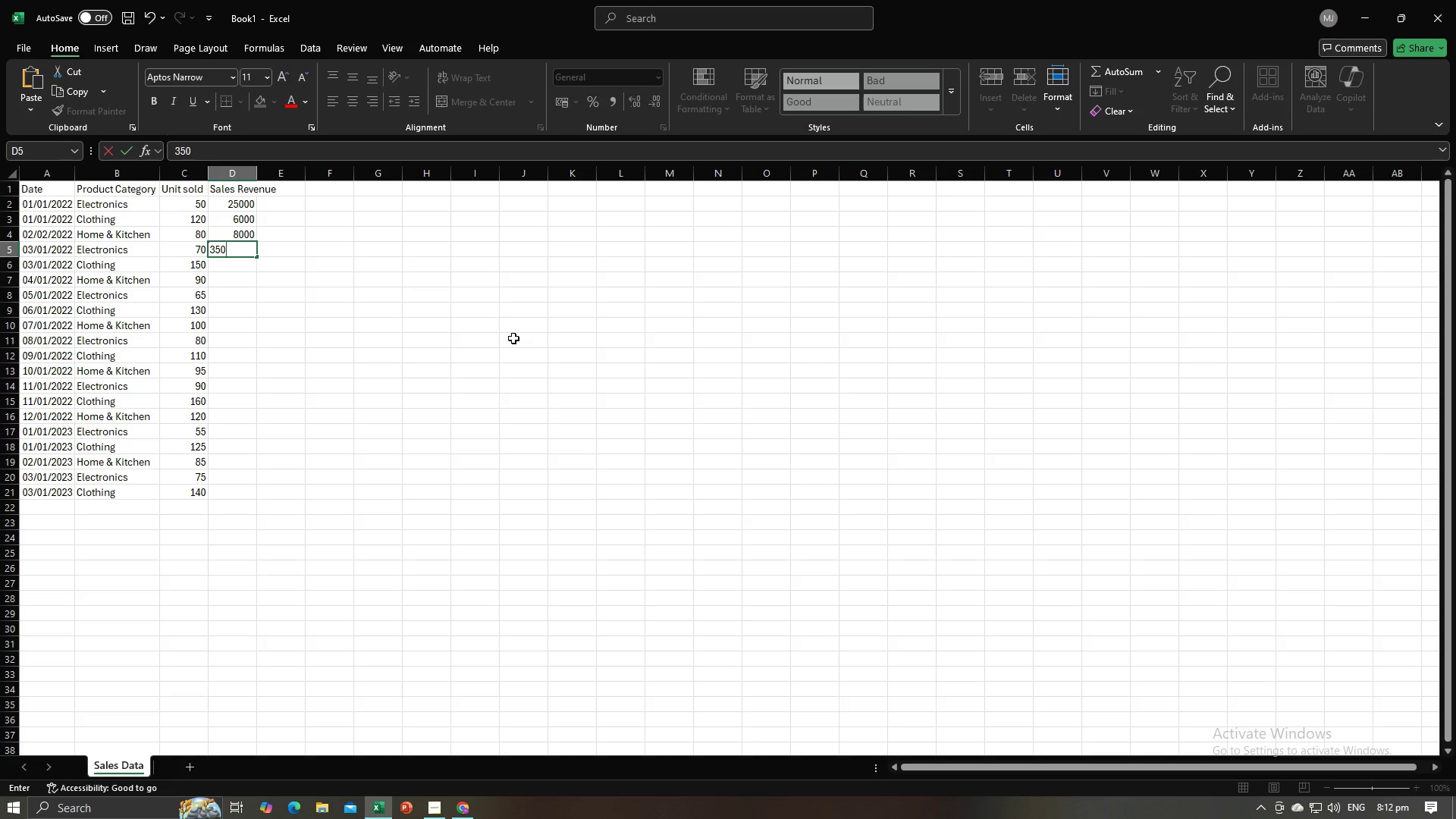 
key(Numpad0)
 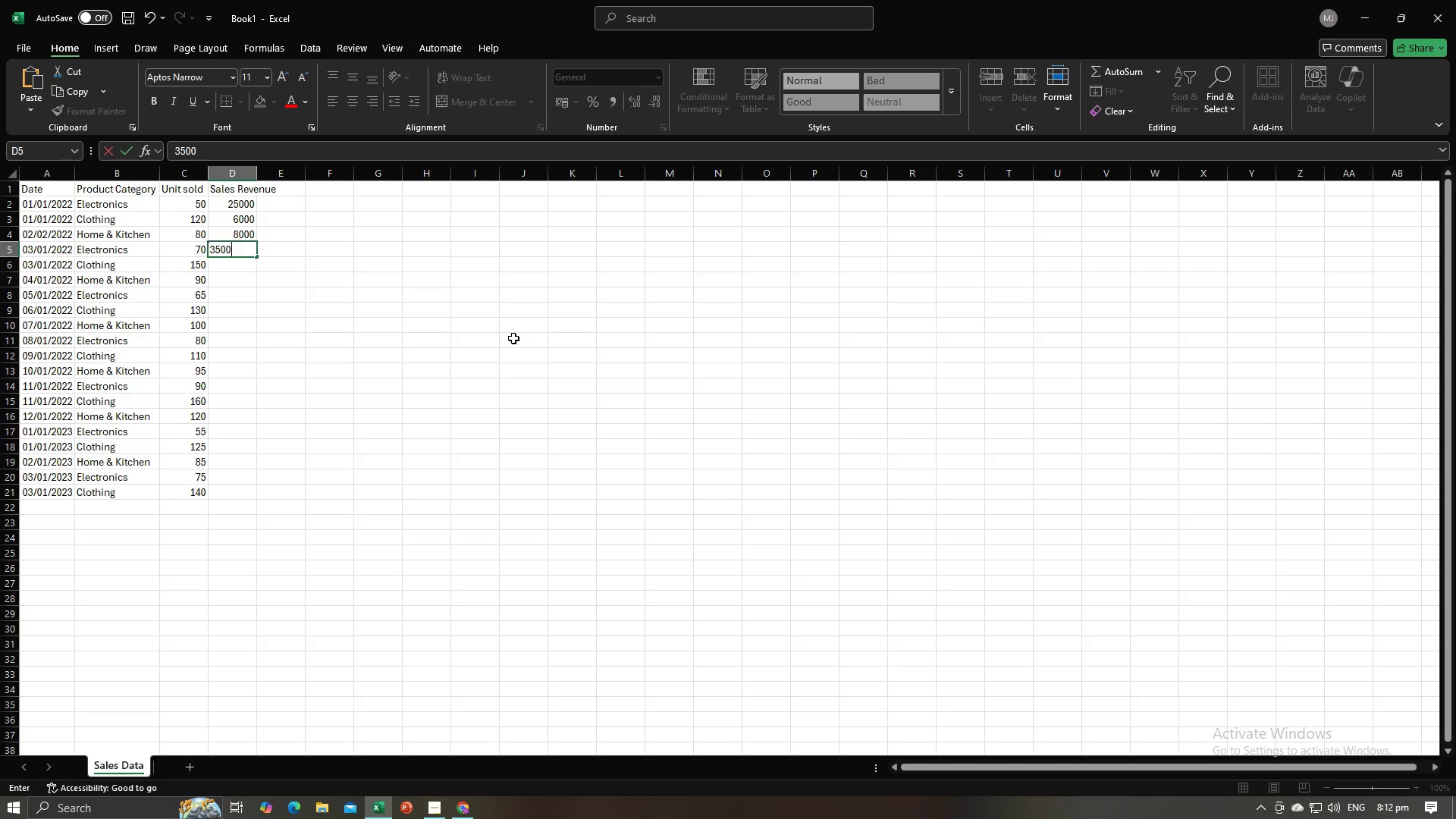 
key(Numpad0)
 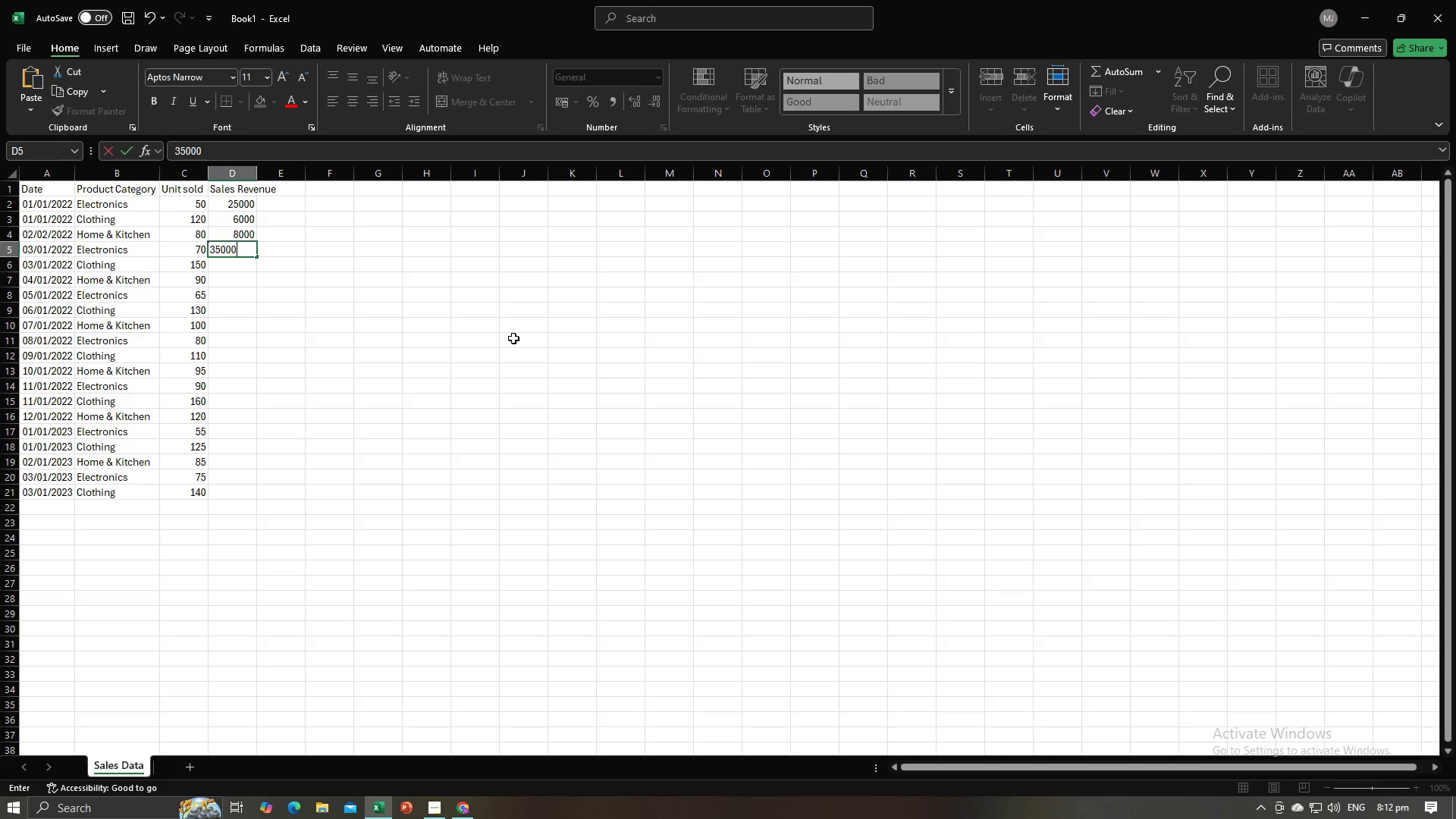 
key(NumpadEnter)
 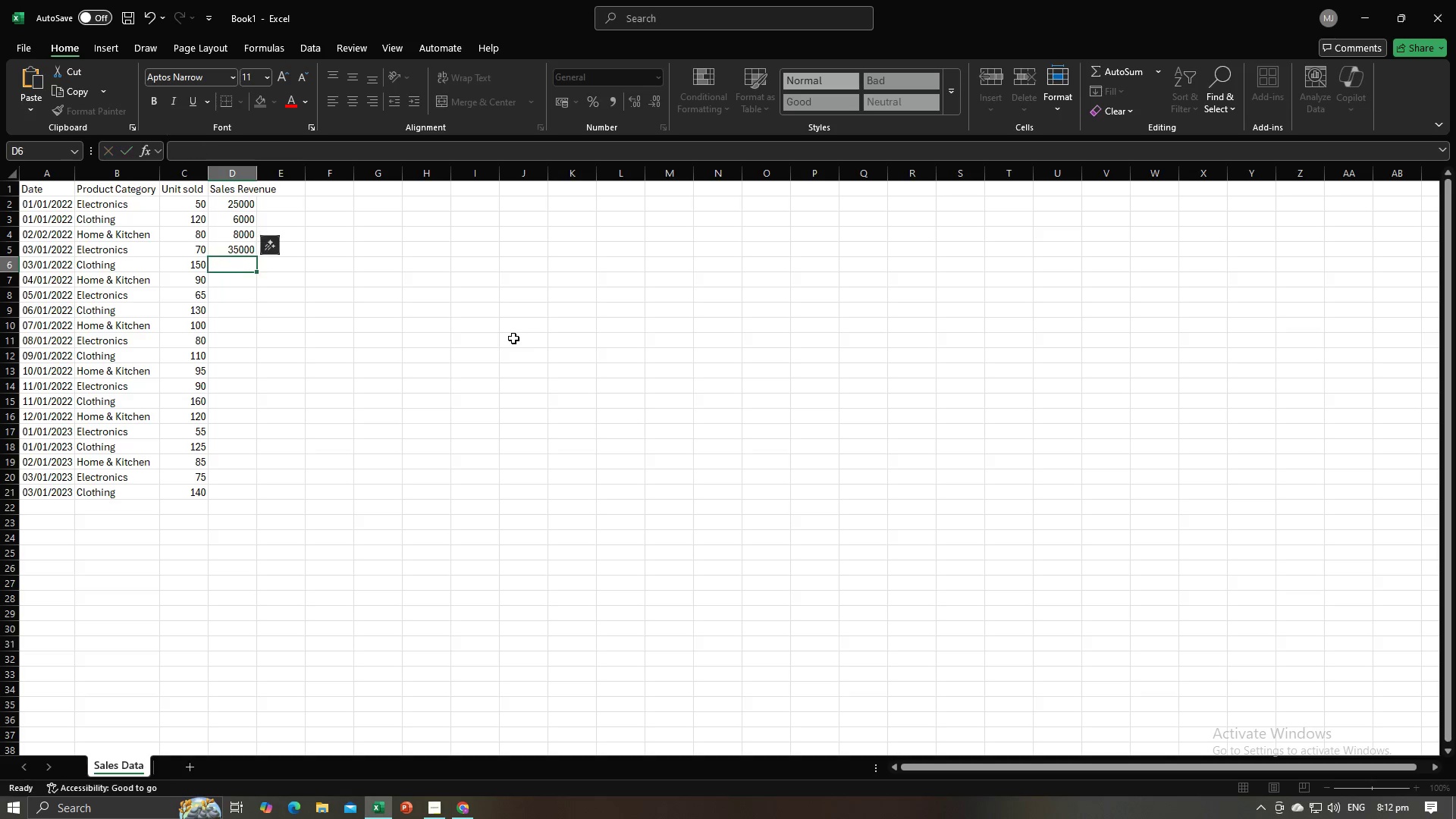 
key(Alt+AltLeft)
 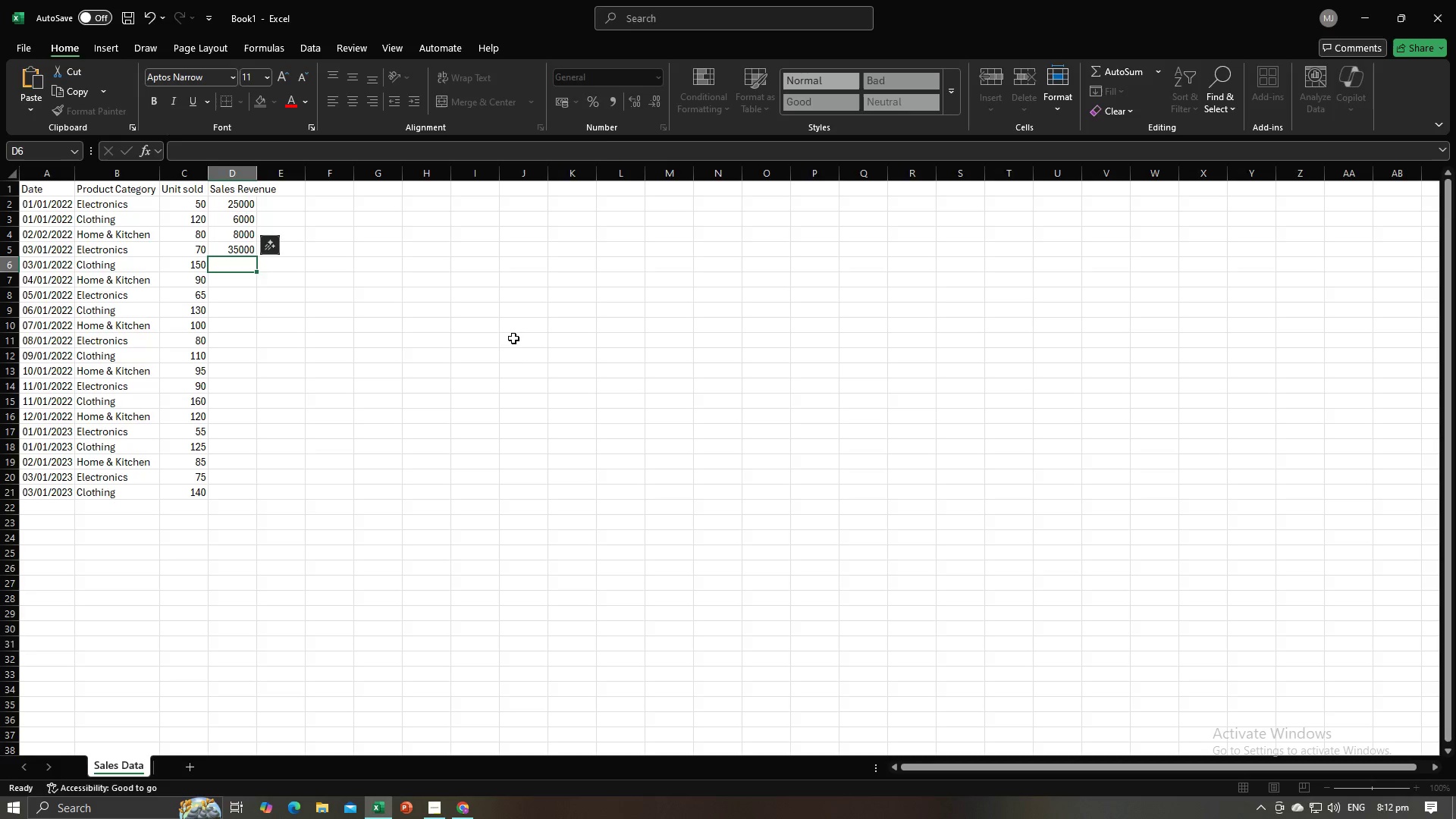 
key(Alt+Tab)
 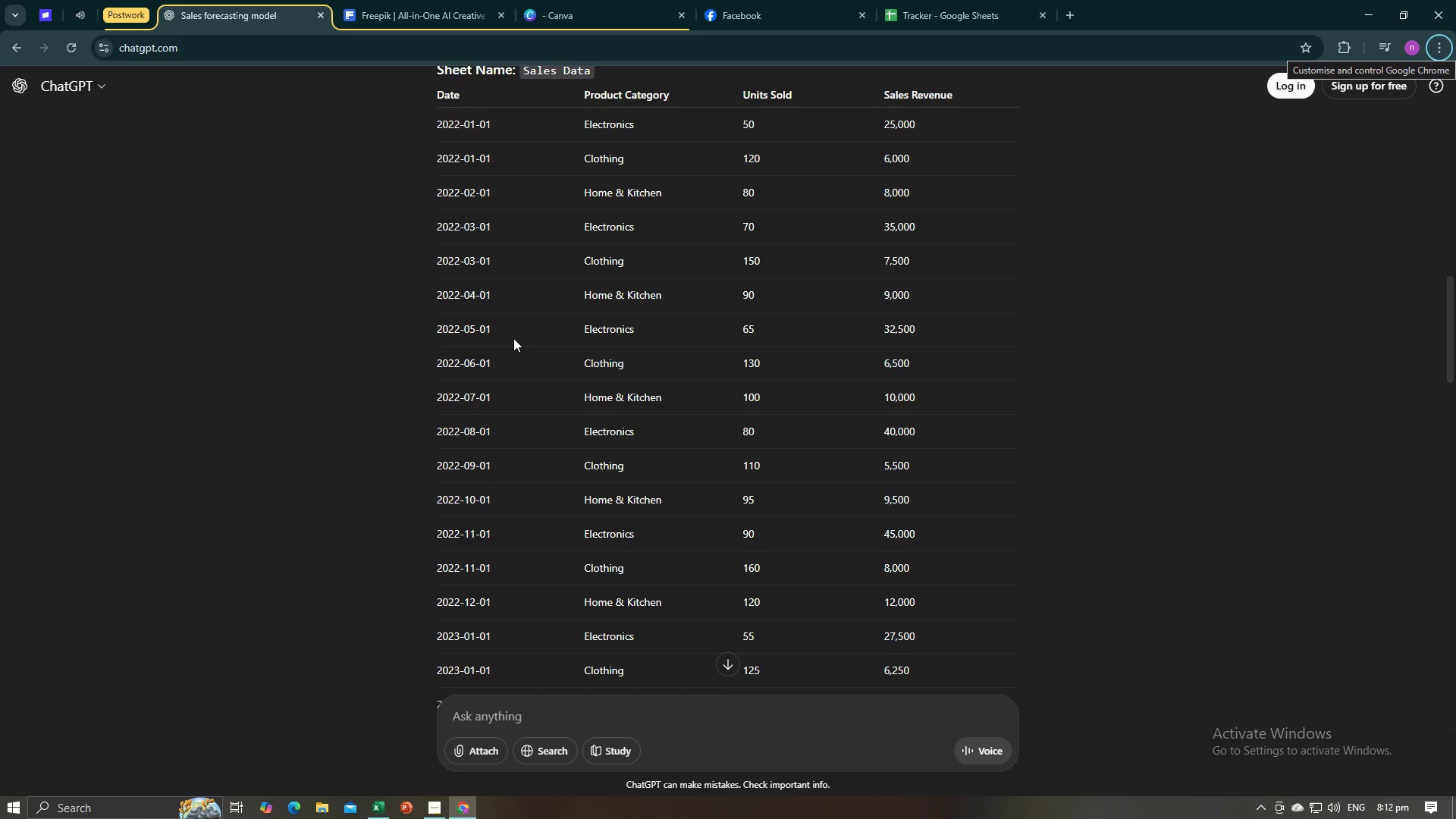 
key(Alt+AltLeft)
 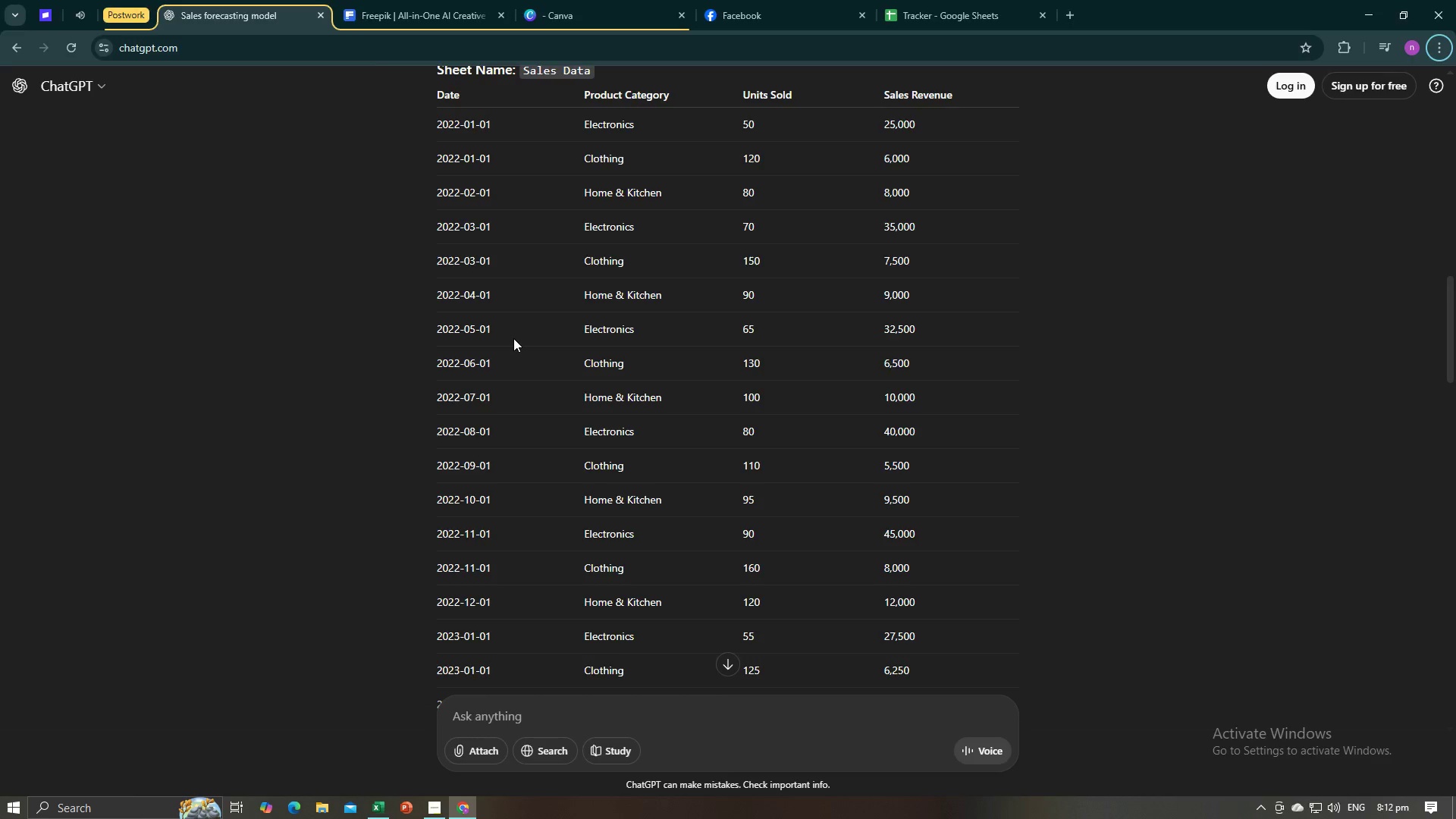 
key(Alt+Tab)
 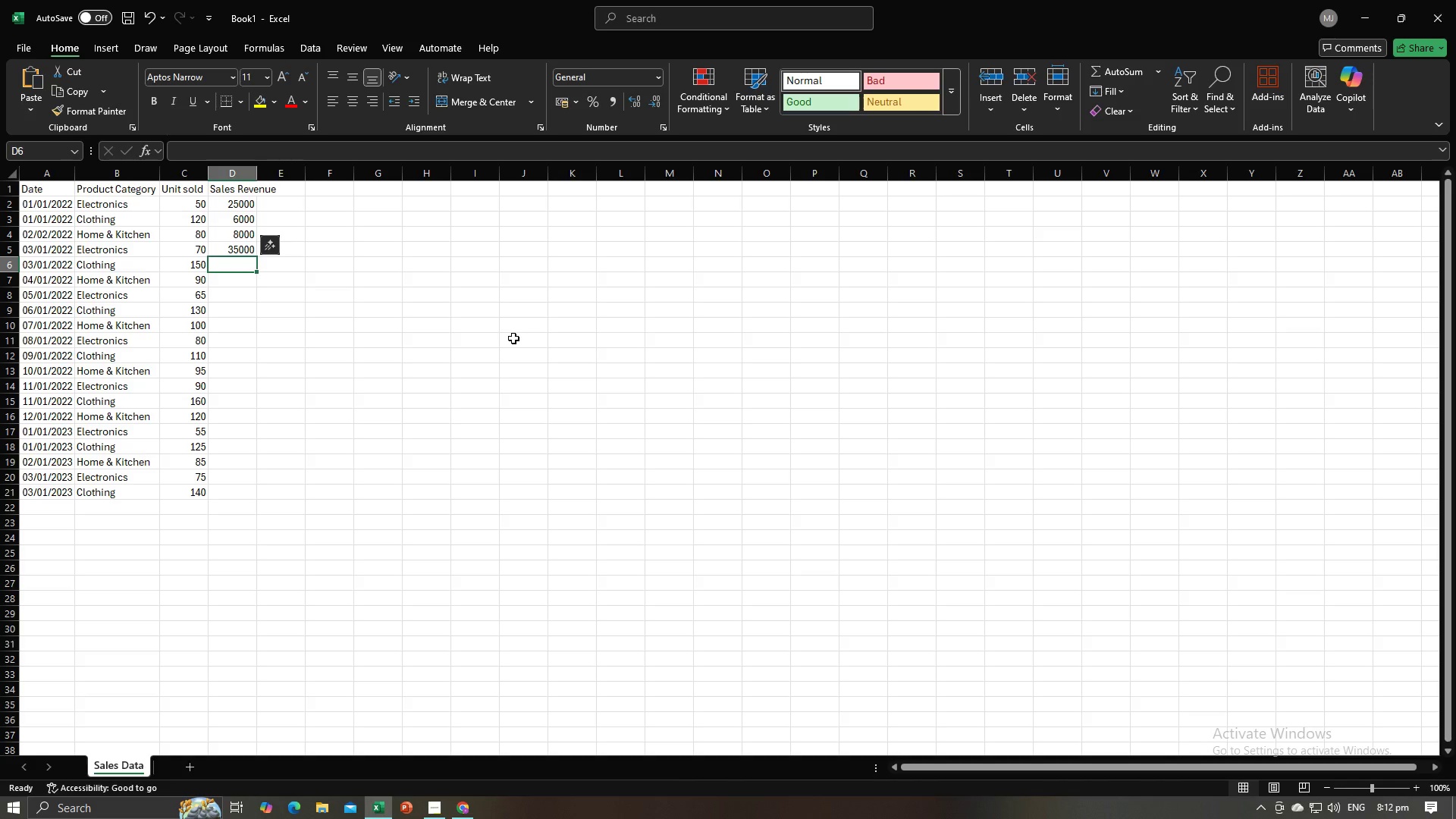 
key(Numpad7)
 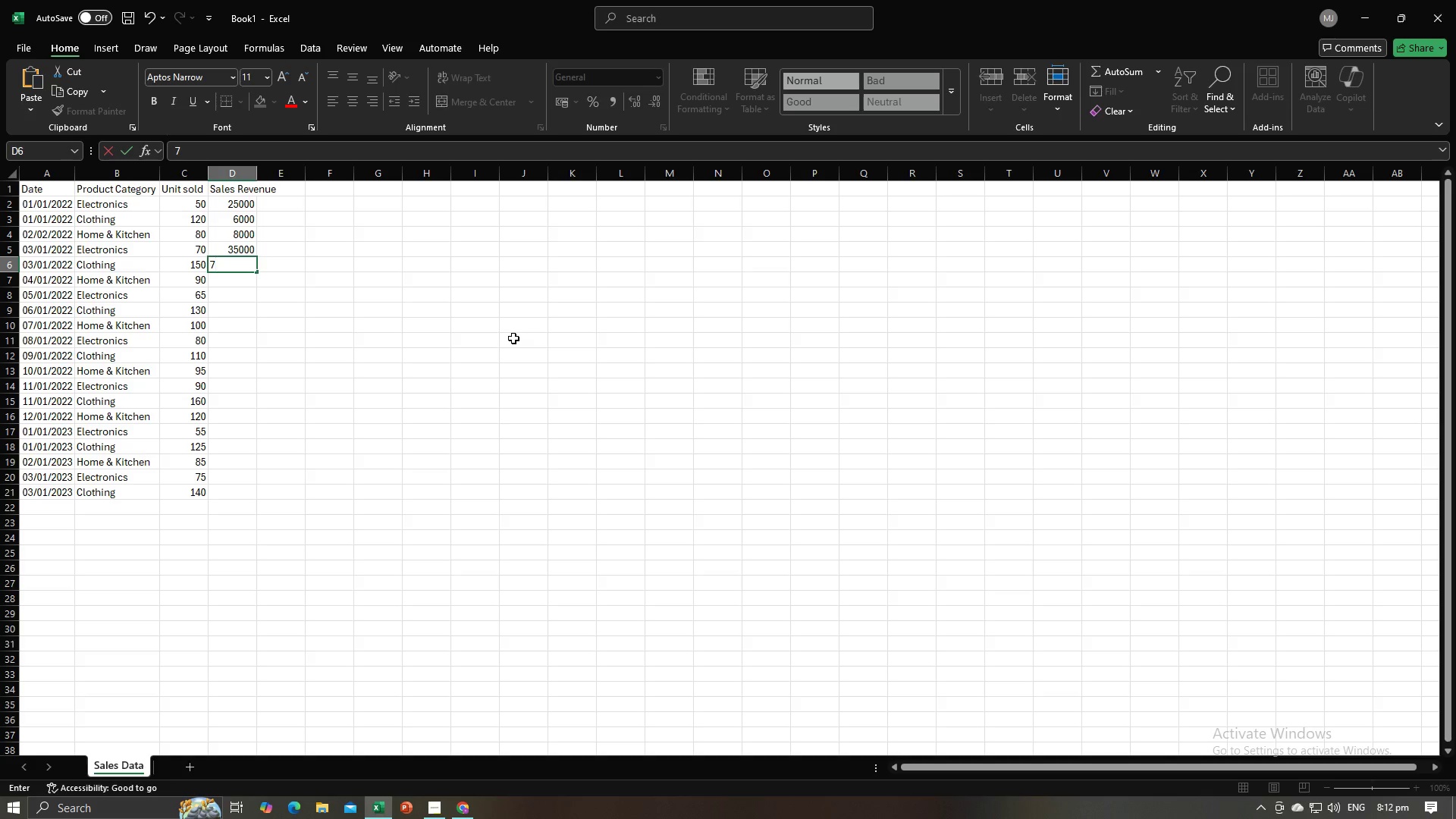 
key(Numpad5)
 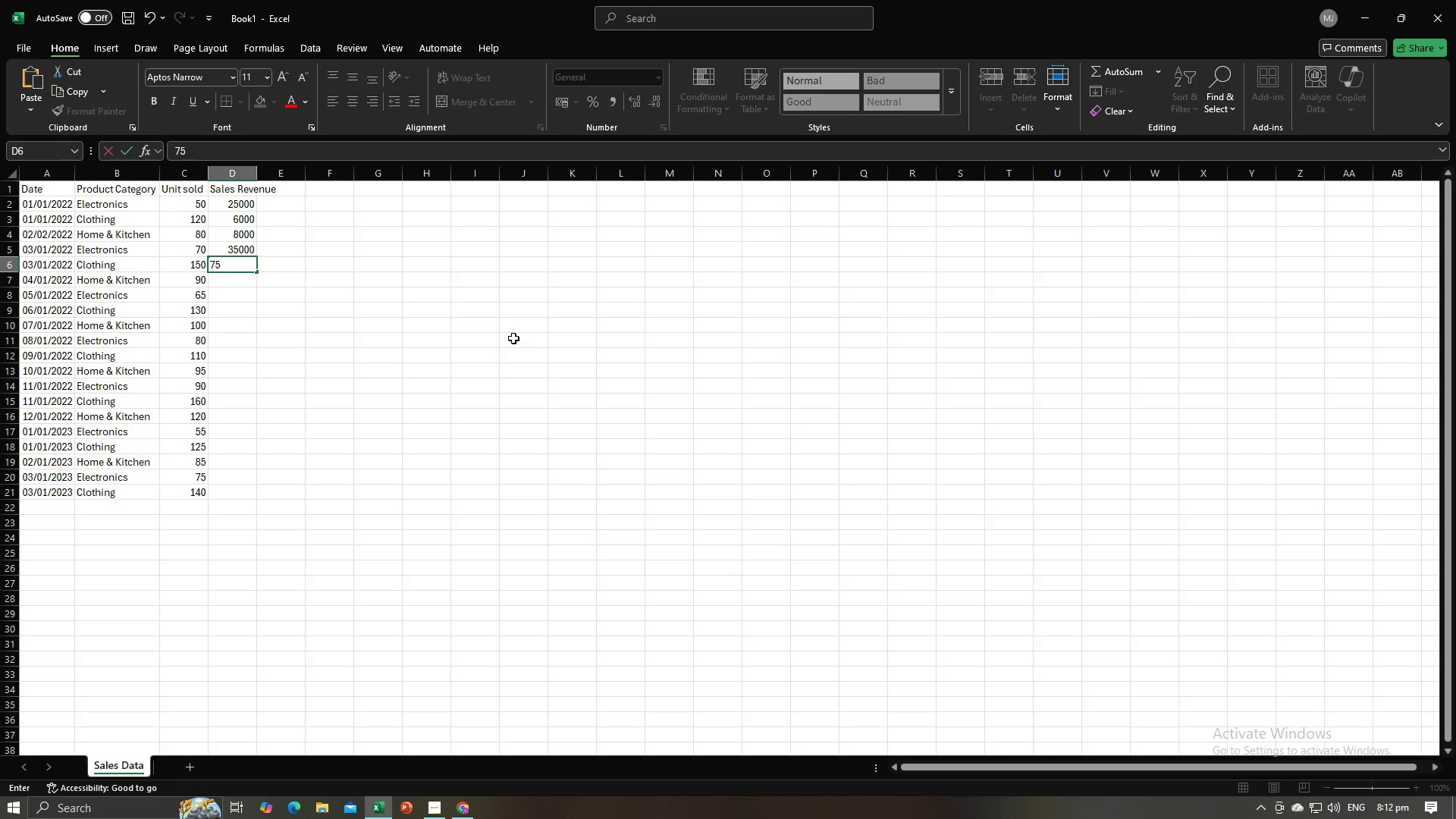 
key(Numpad0)
 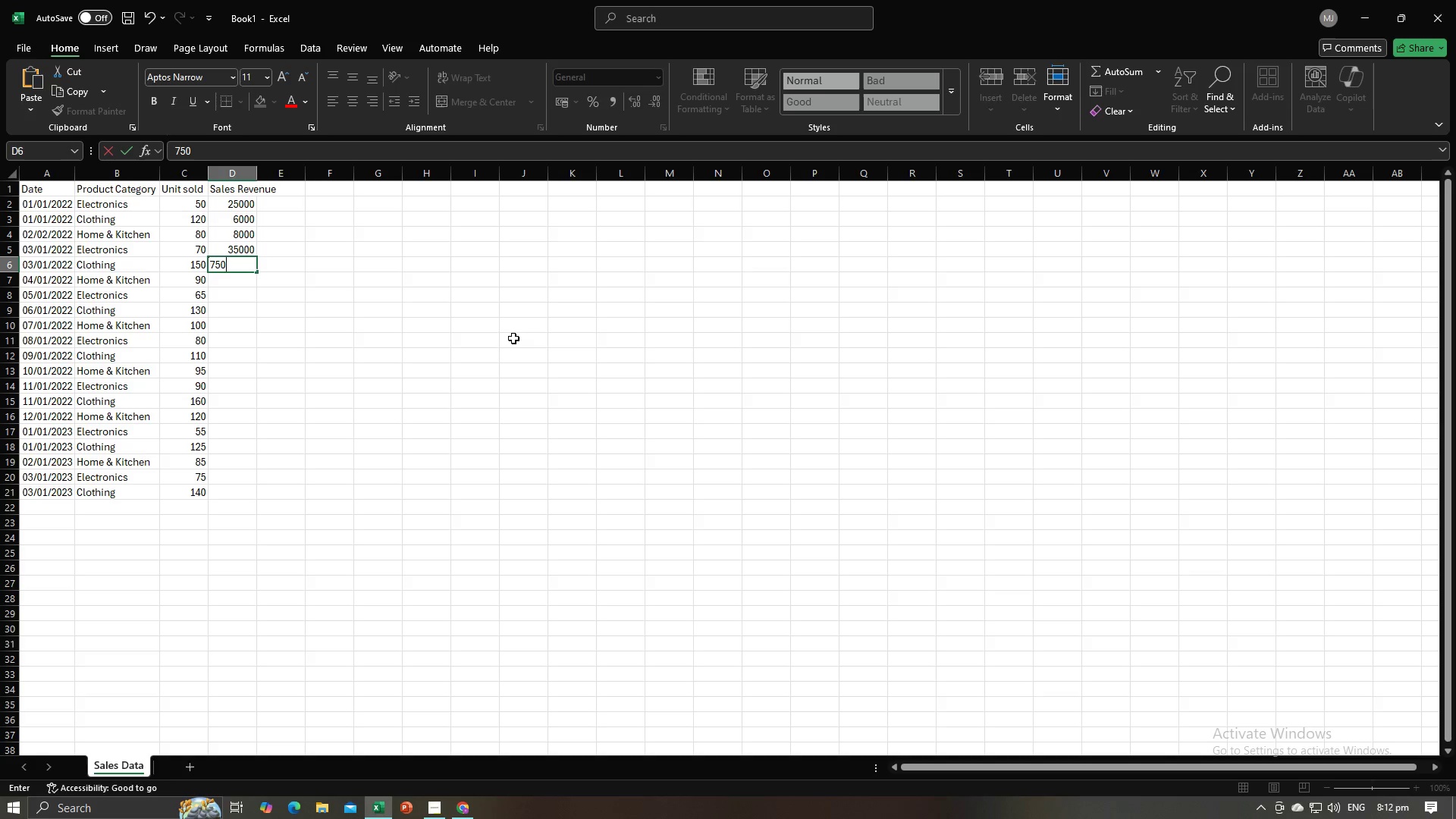 
key(Numpad0)
 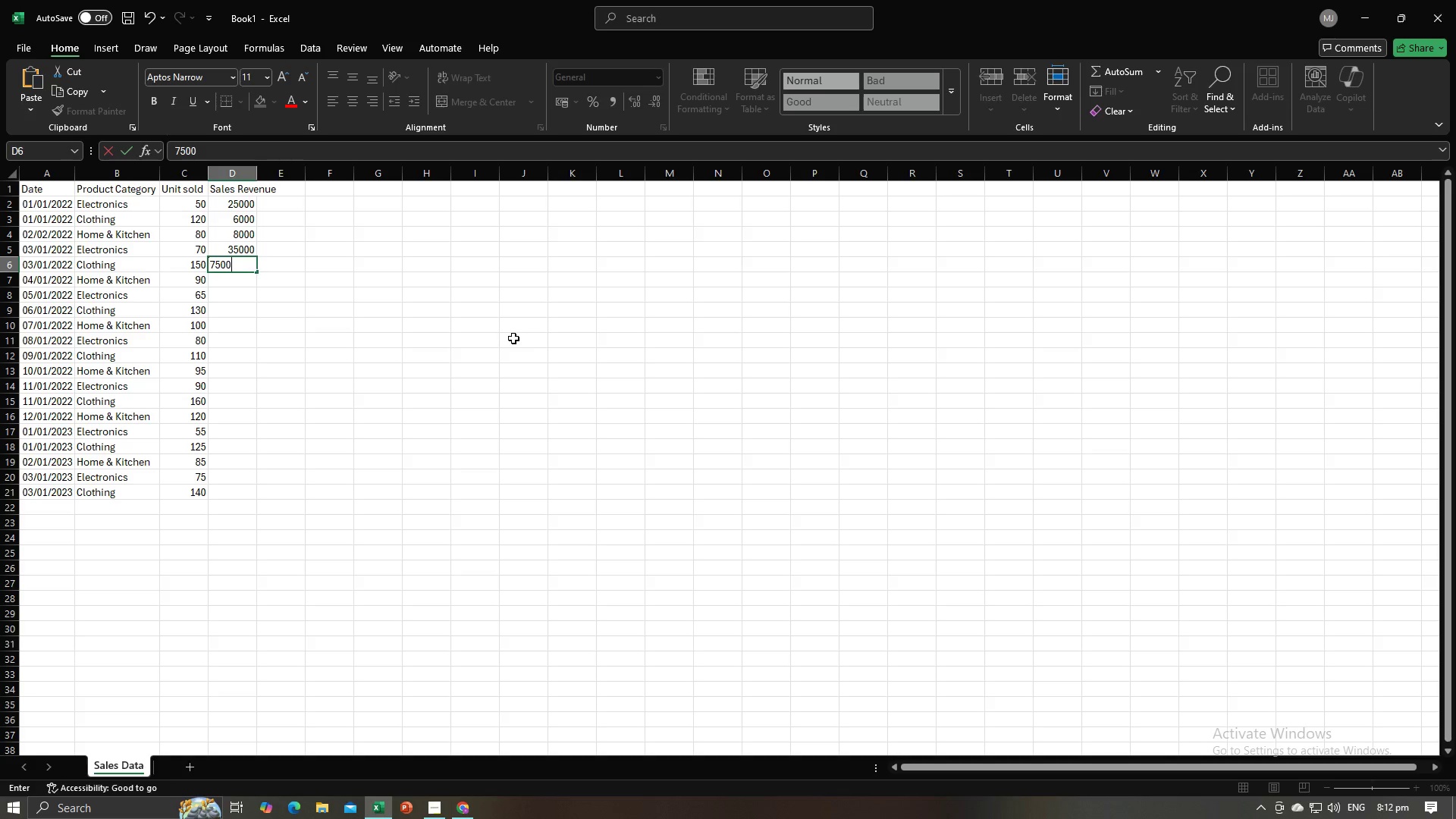 
key(NumpadEnter)
 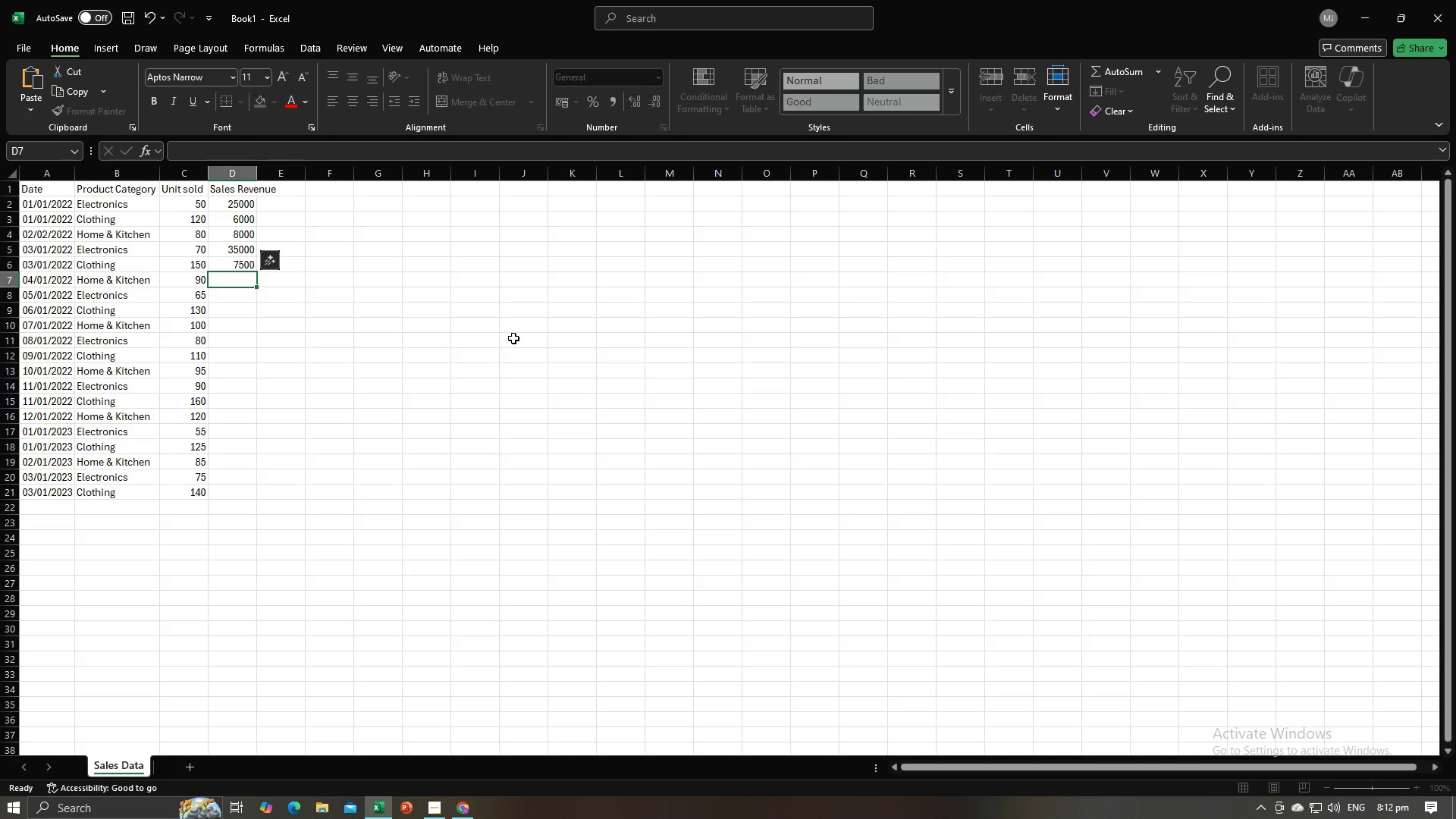 
key(Alt+AltLeft)
 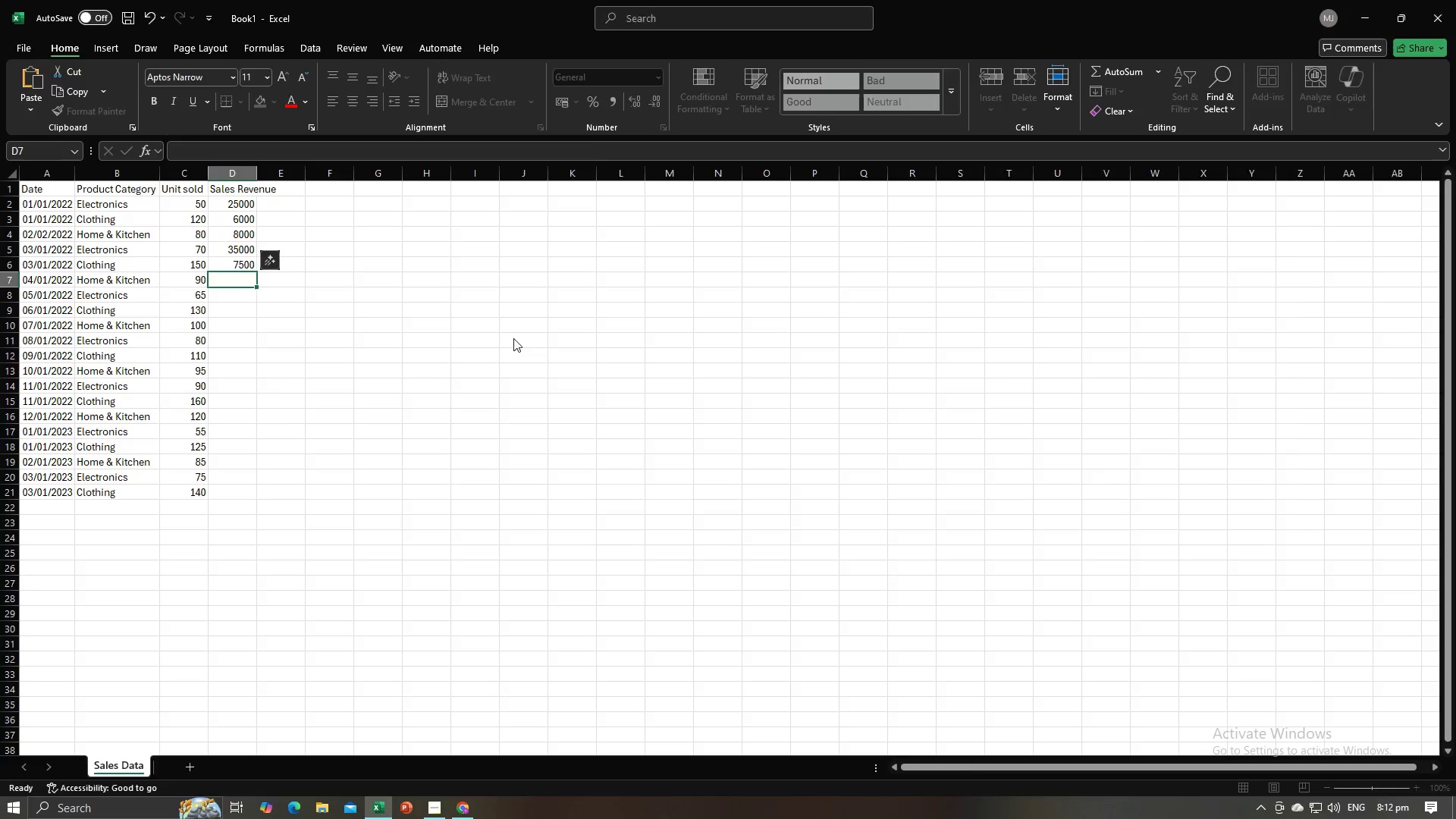 
key(Alt+Tab)
 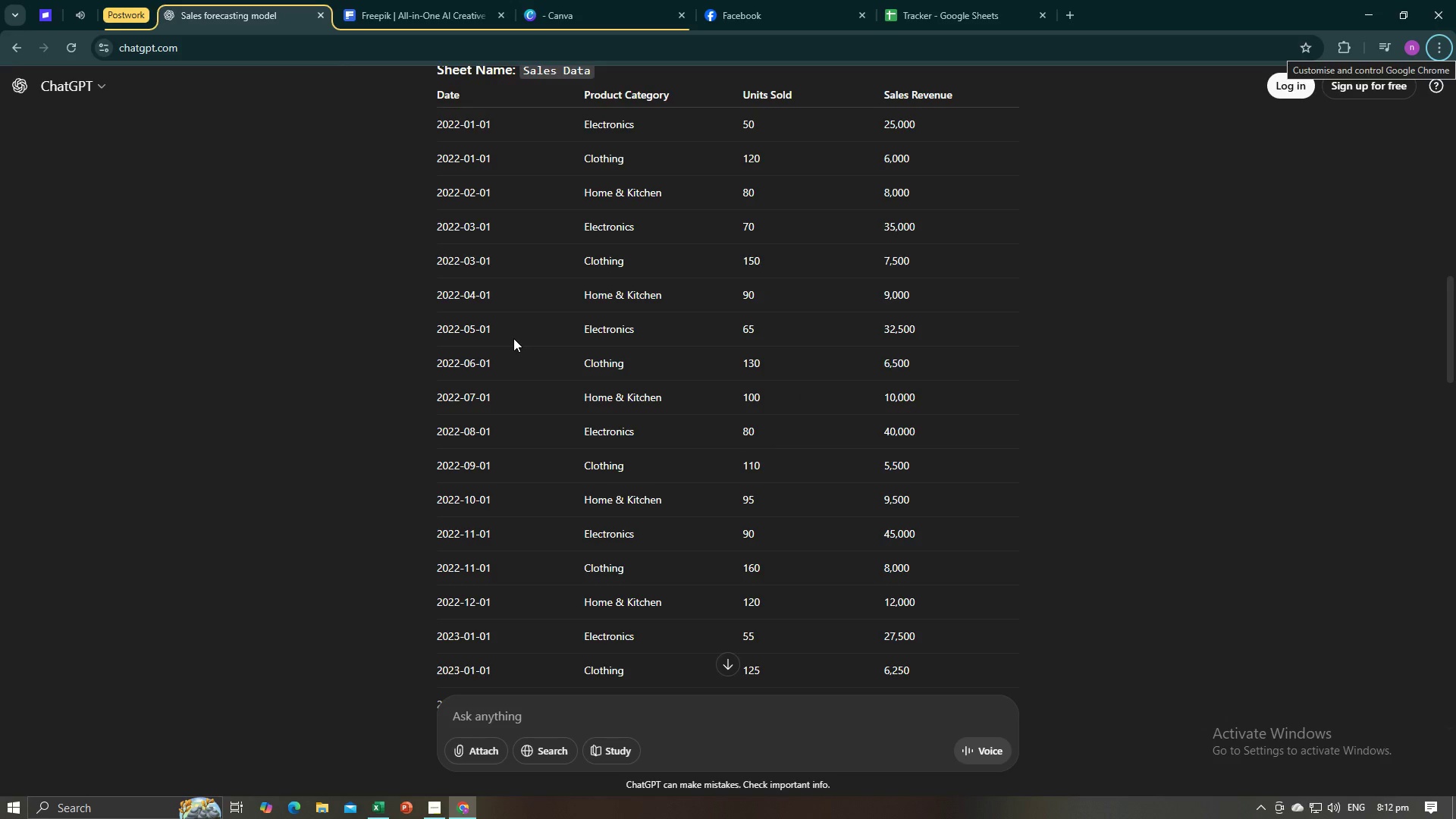 
key(Alt+AltLeft)
 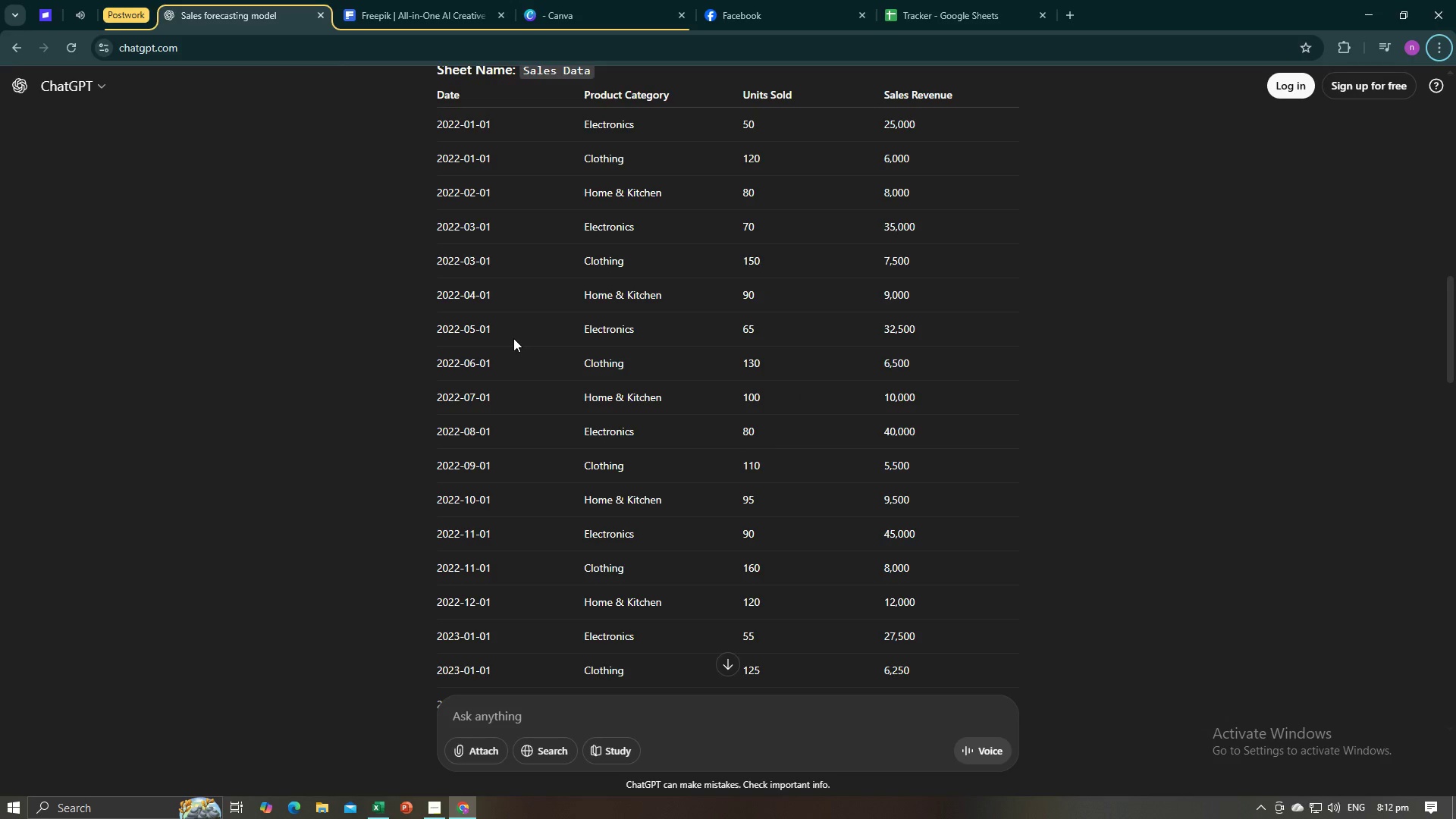 
key(Alt+Tab)
 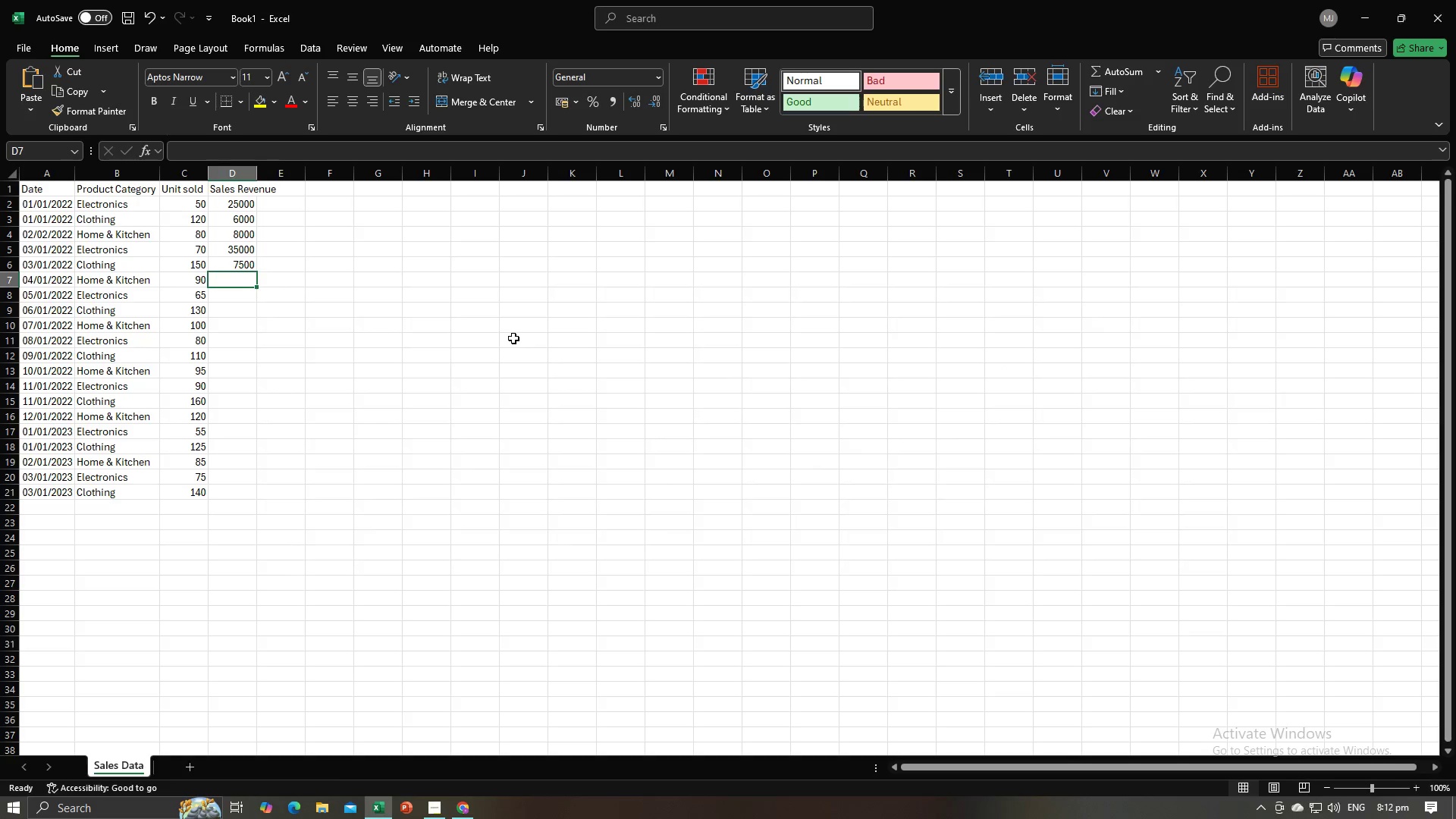 
key(Numpad9)
 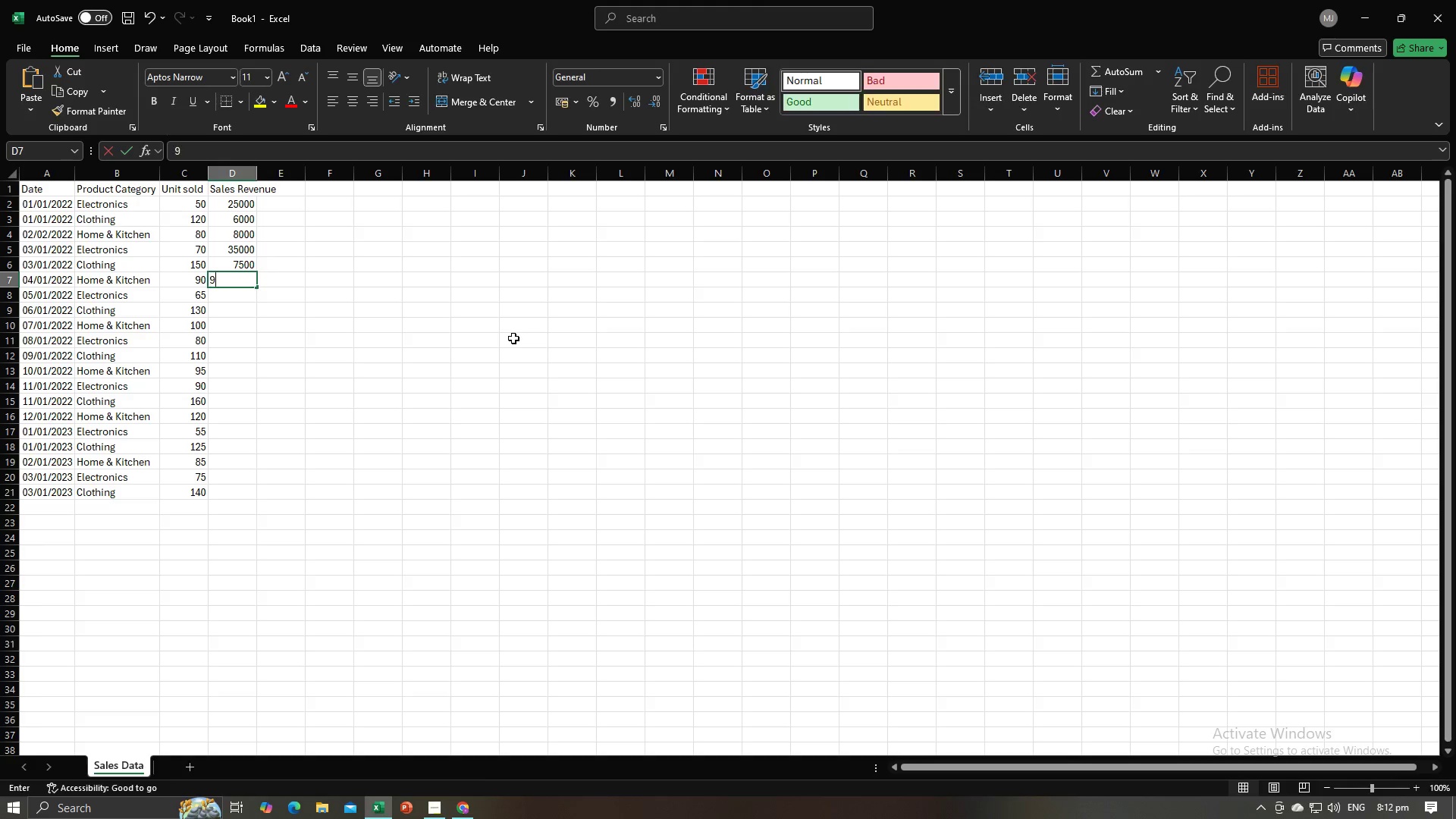 
key(Numpad0)
 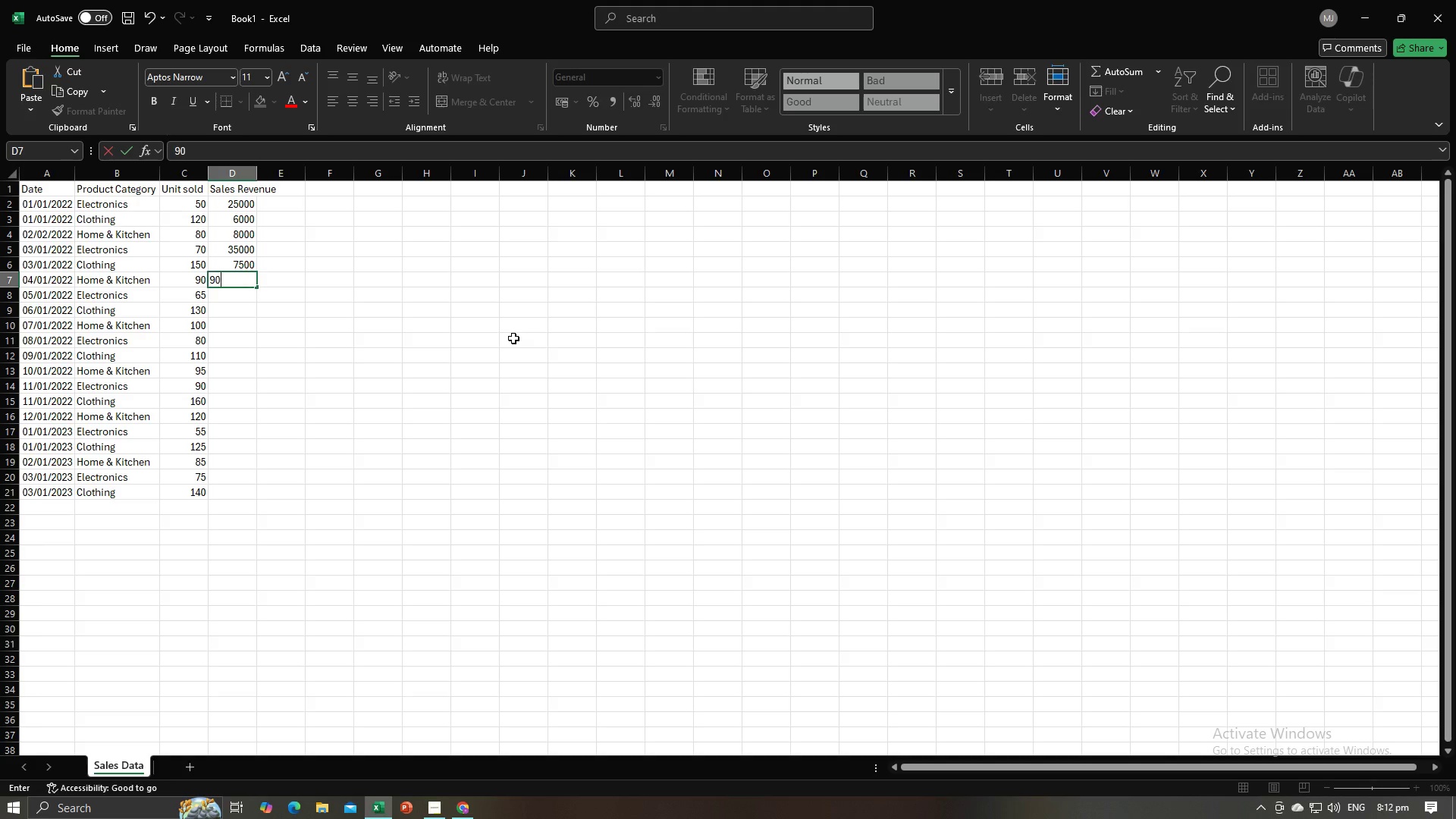 
key(Numpad0)
 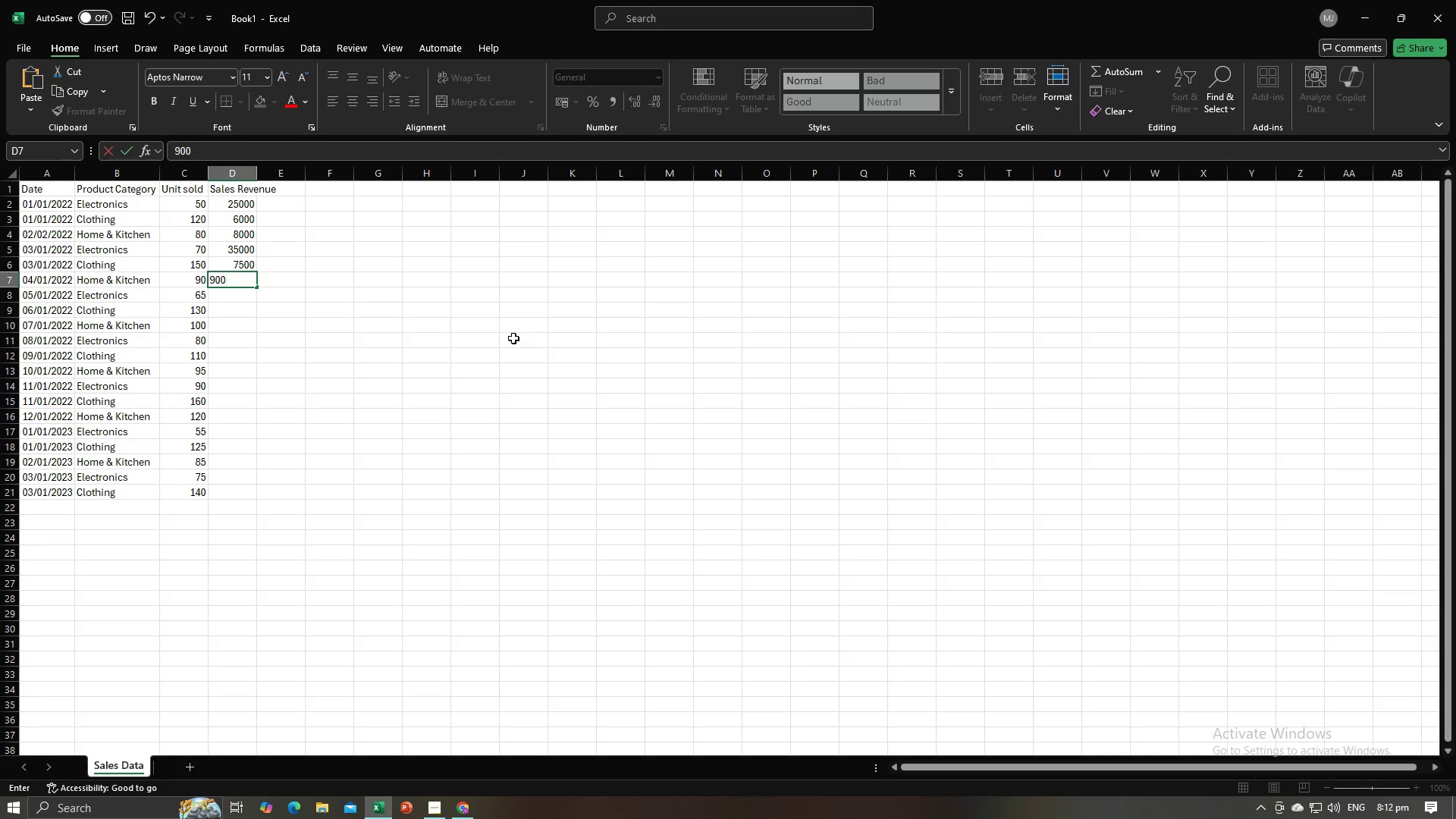 
key(Numpad0)
 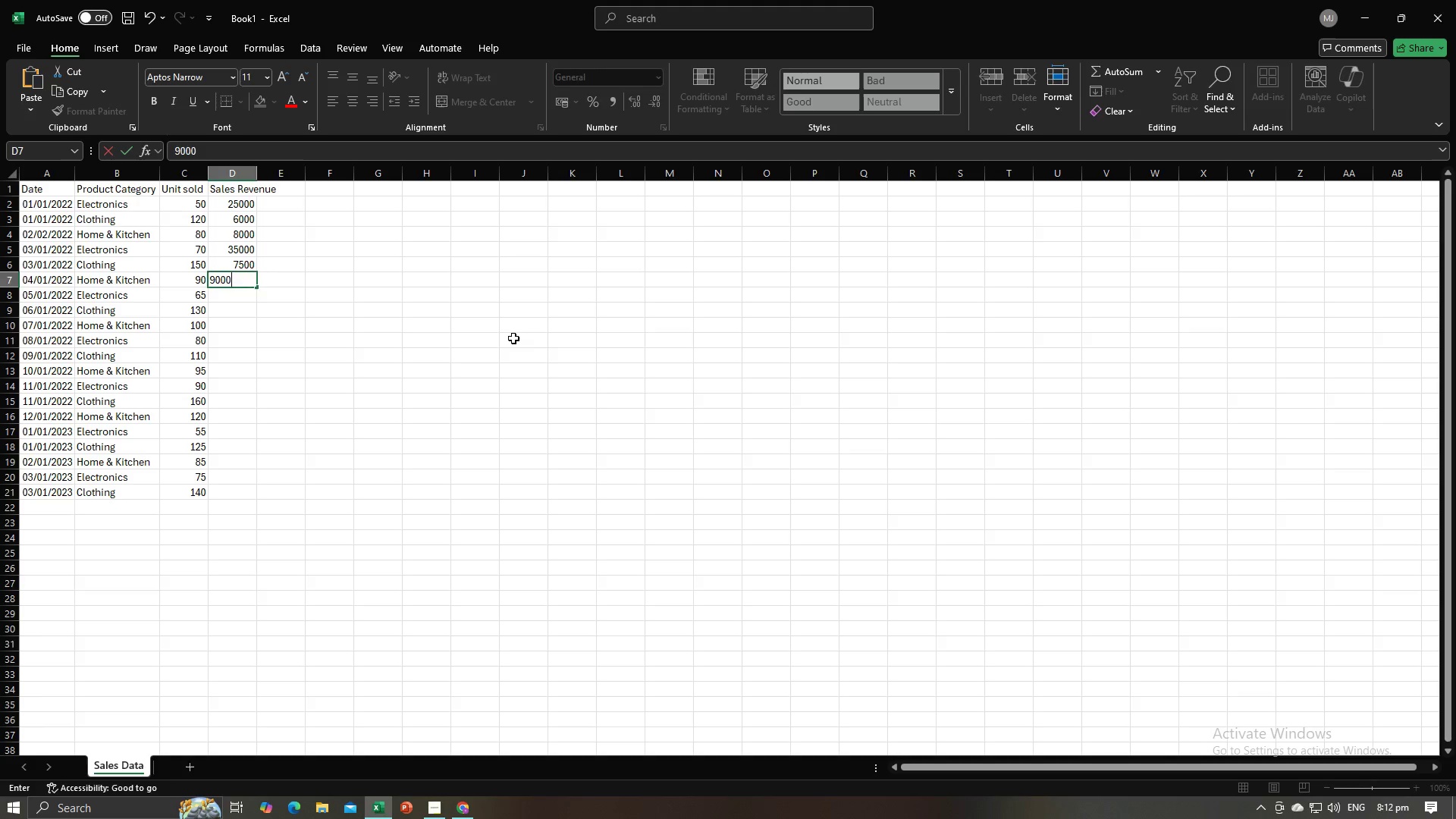 
key(NumpadEnter)
 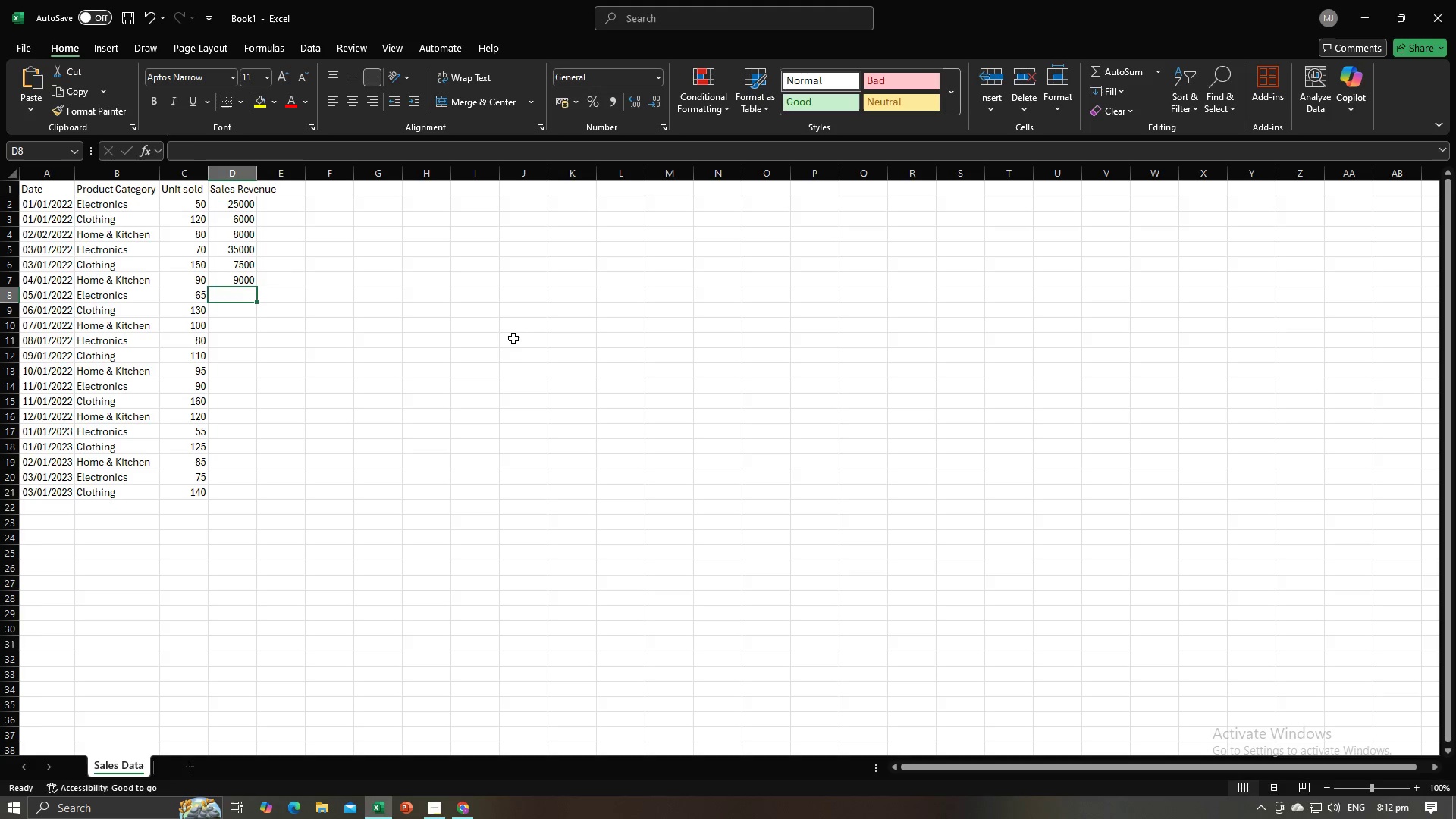 
key(Alt+AltLeft)
 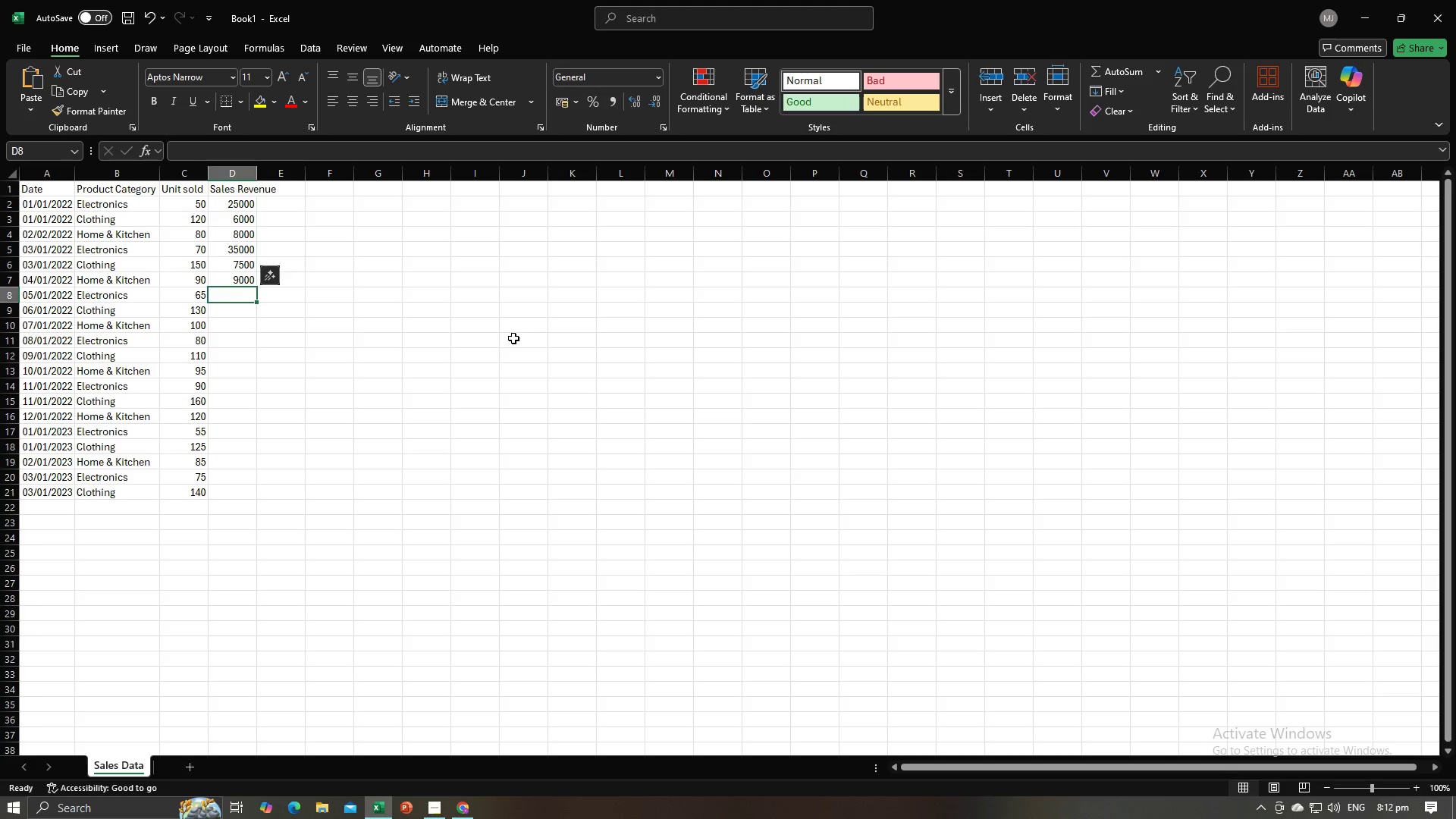 
key(Alt+Tab)
 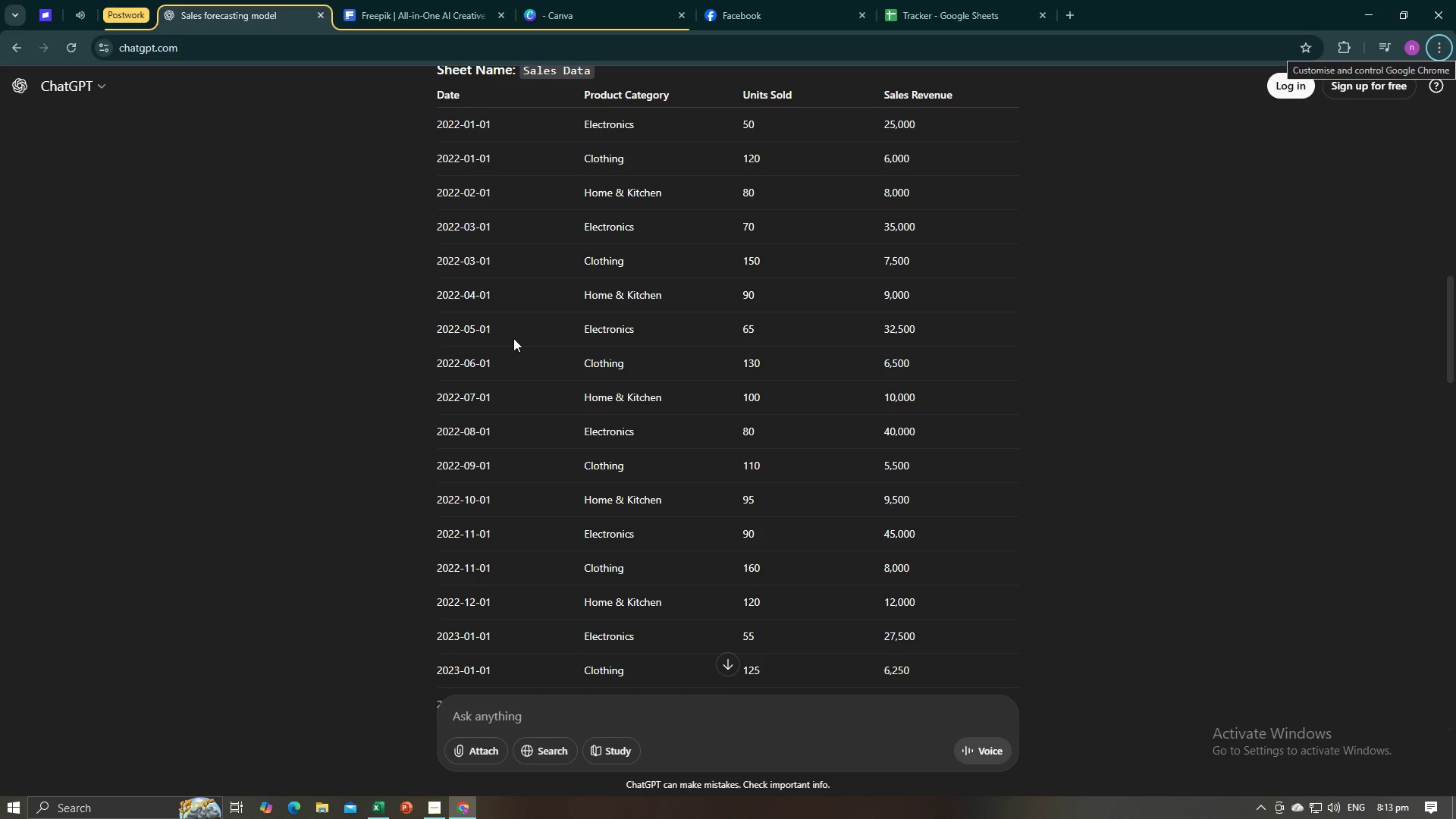 
key(Alt+AltLeft)
 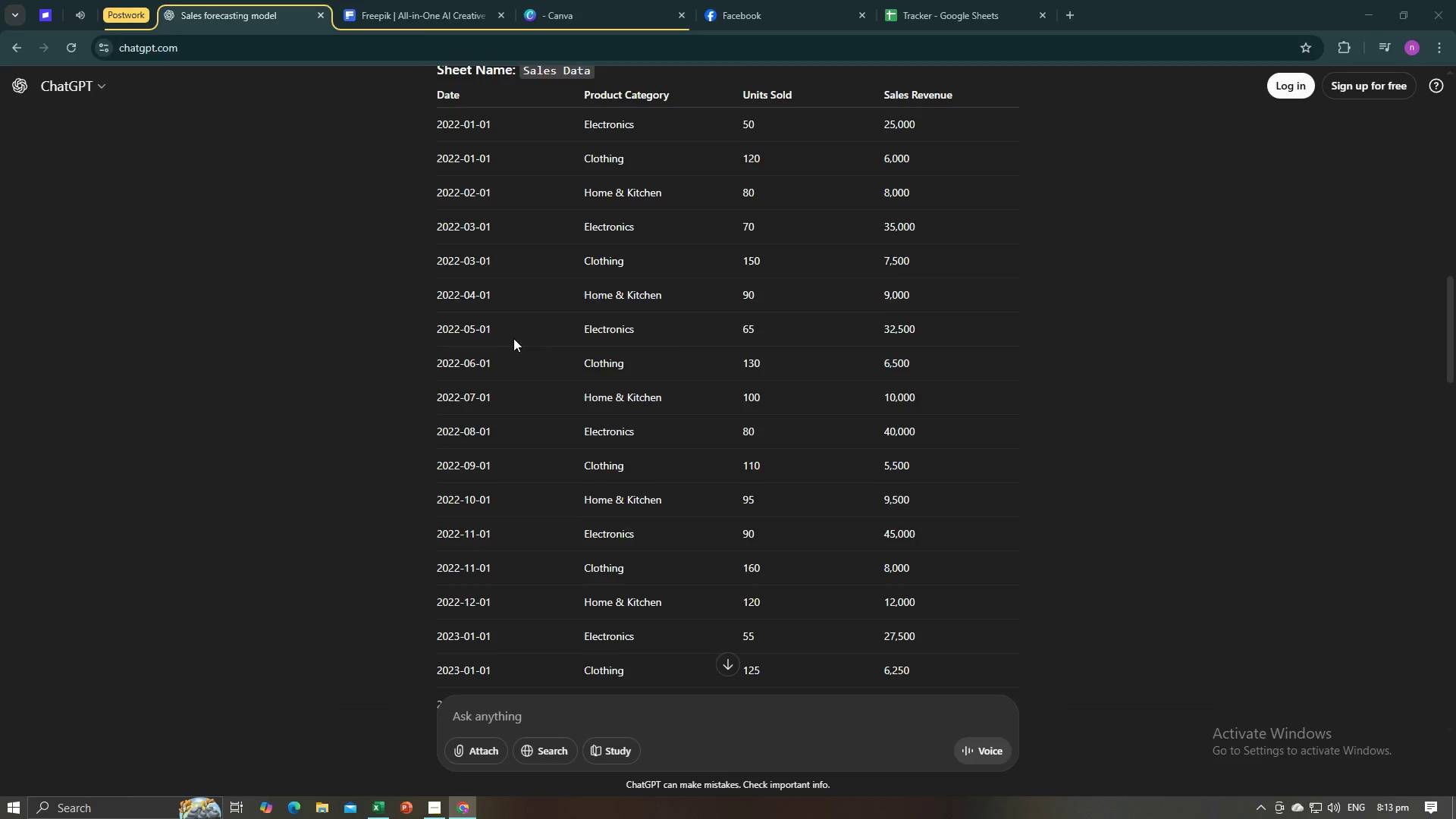 
key(Alt+Tab)
 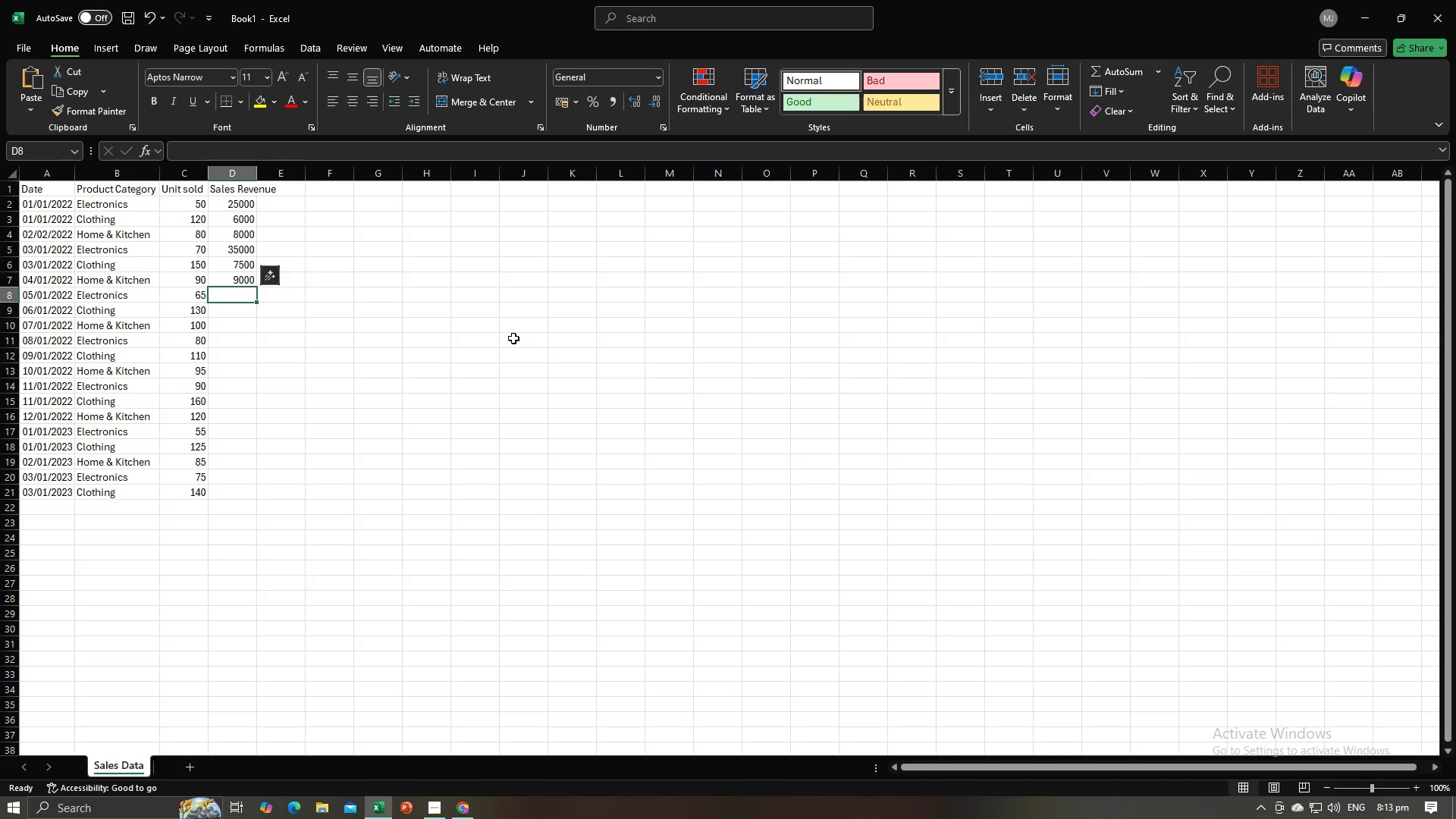 
key(Numpad3)
 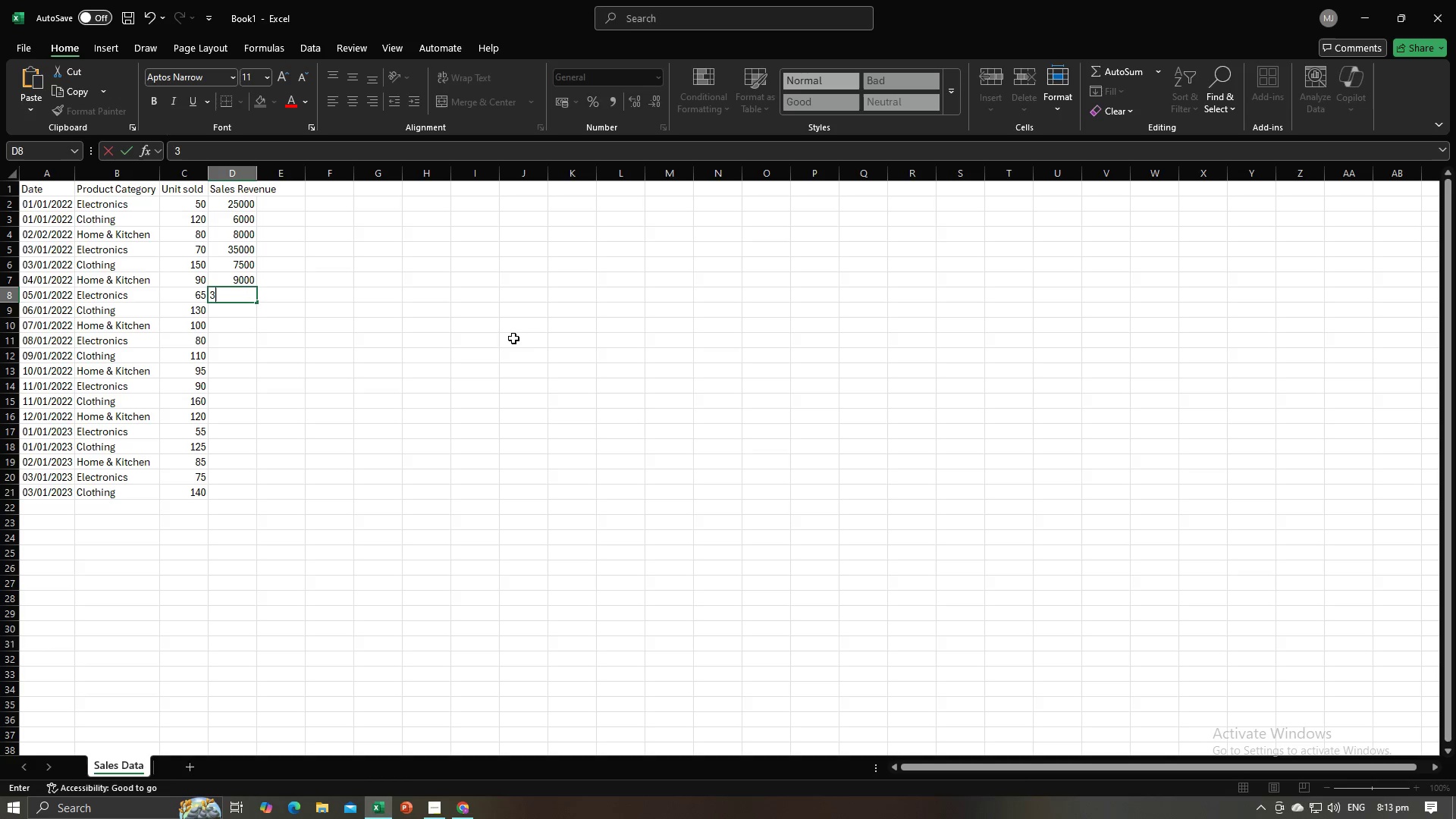 
key(Numpad5)
 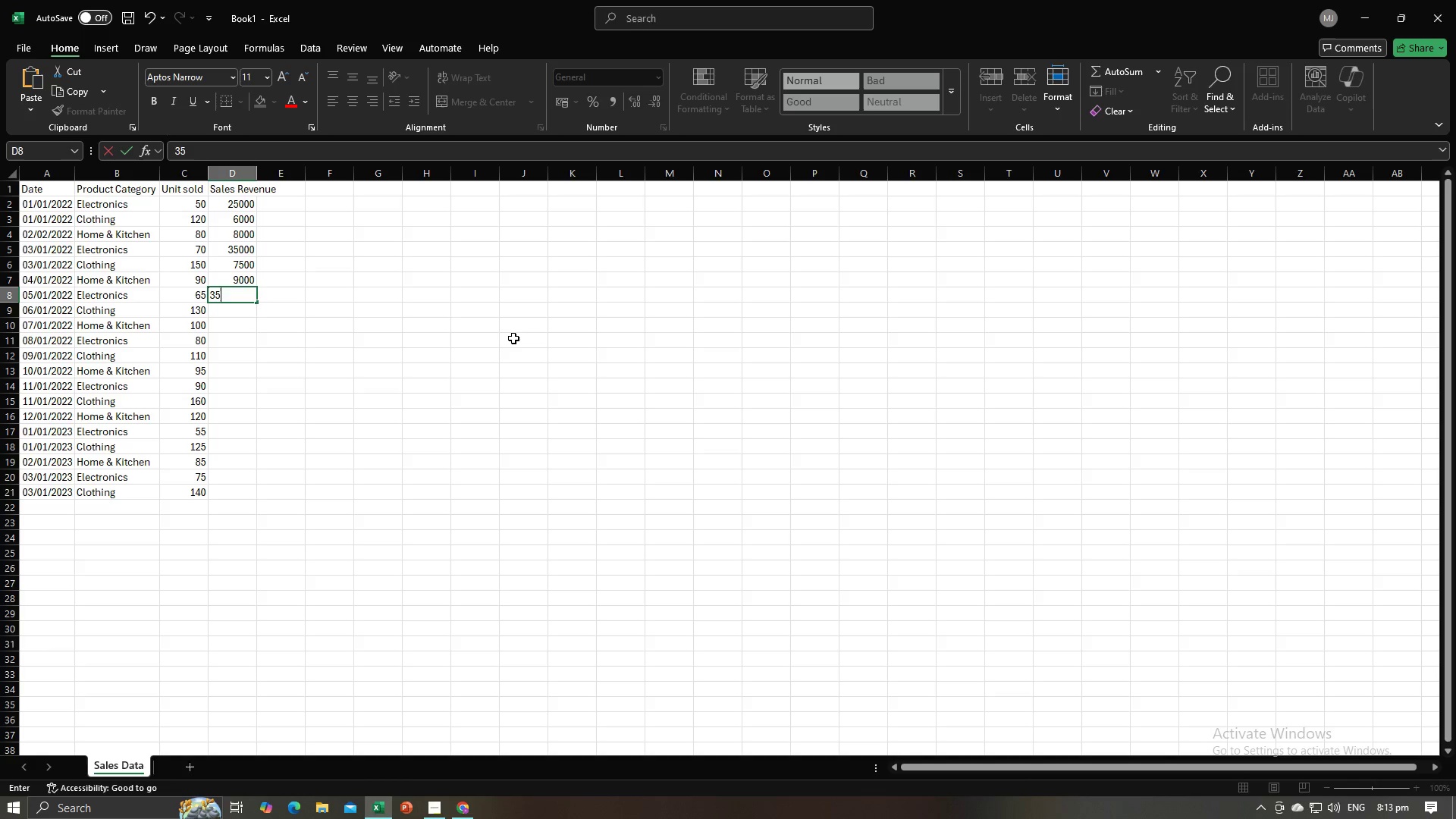 
key(Backspace)
 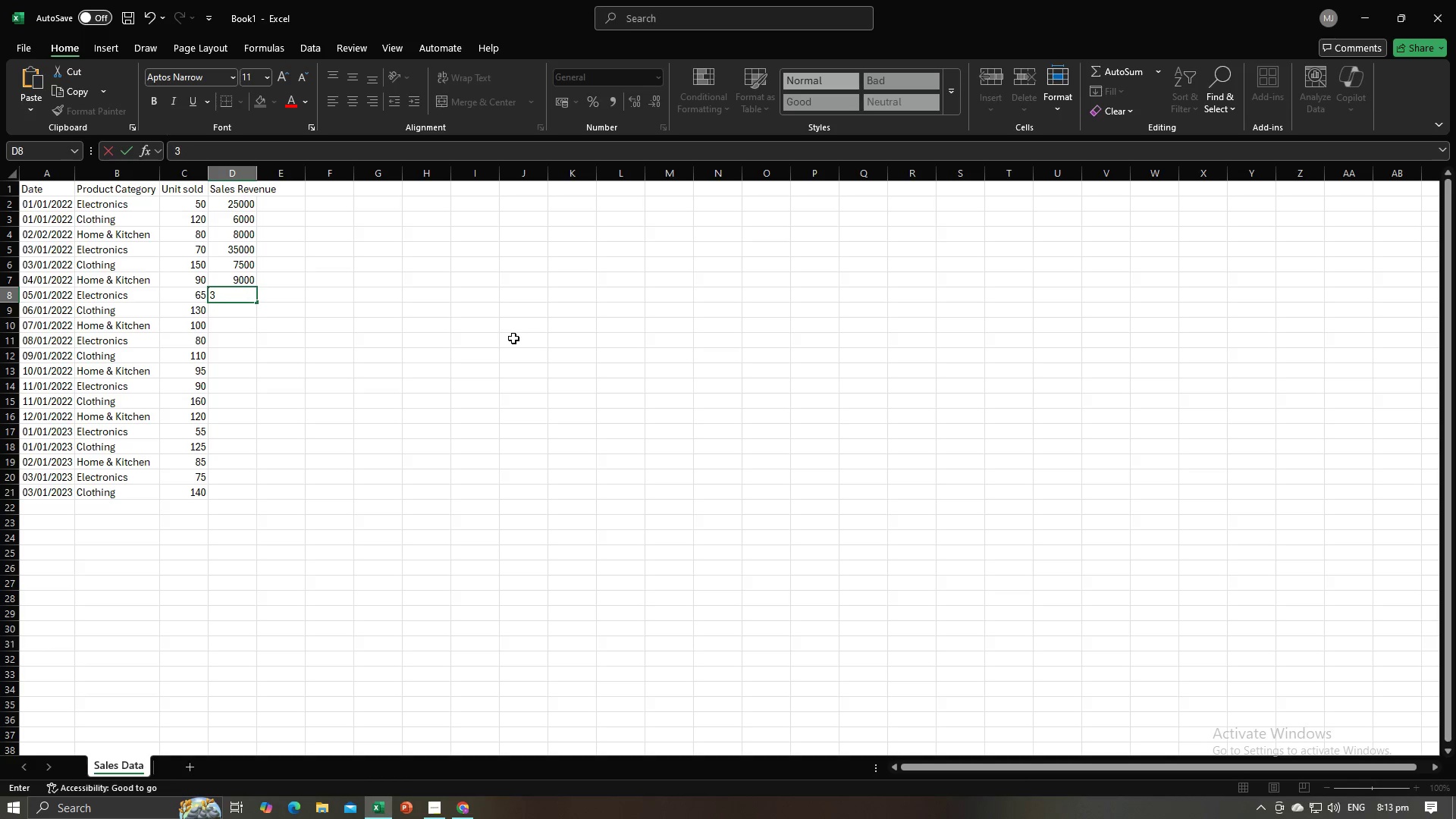 
key(Numpad2)
 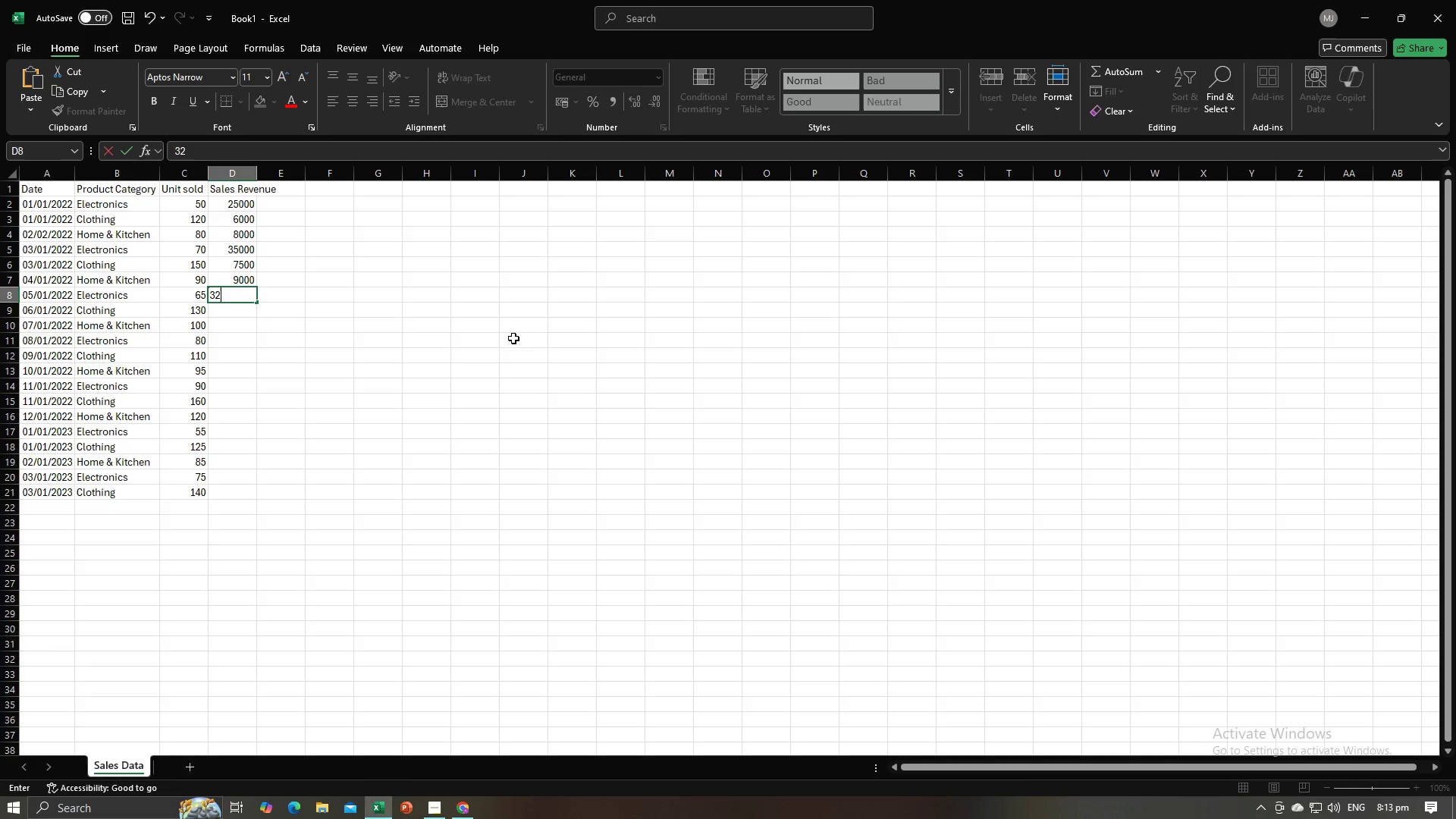 
key(Numpad5)
 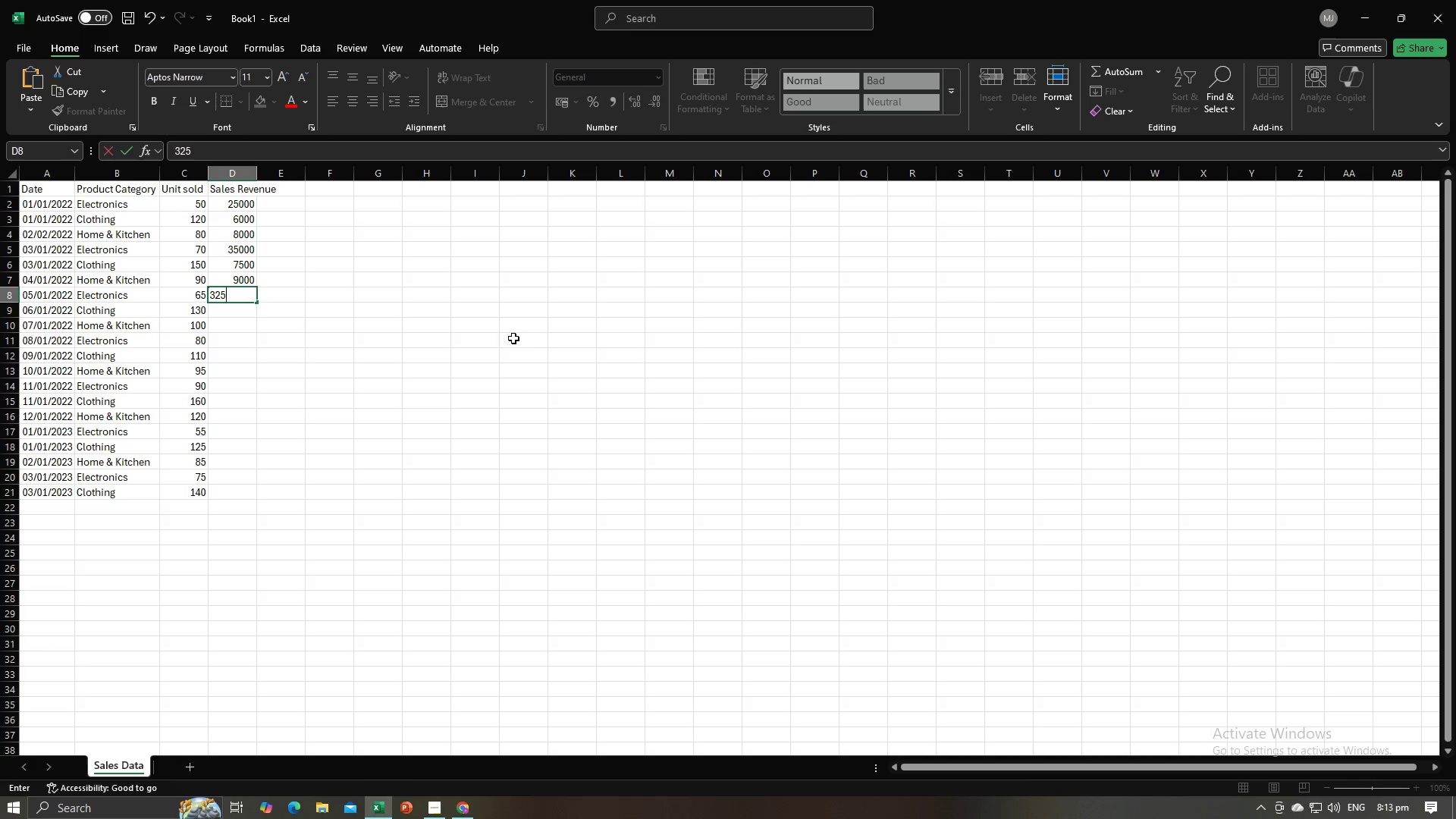 
key(Numpad0)
 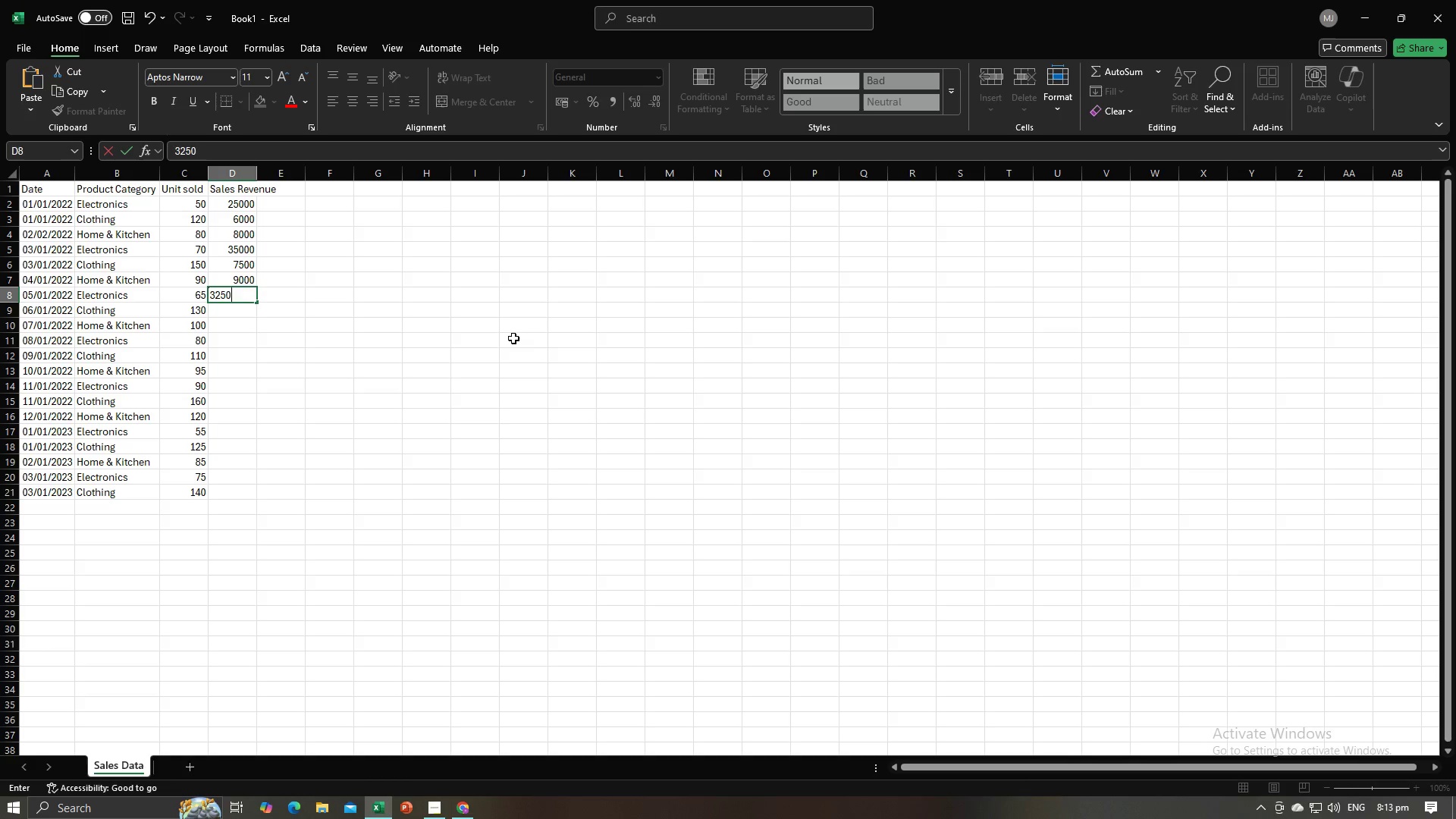 
key(Numpad0)
 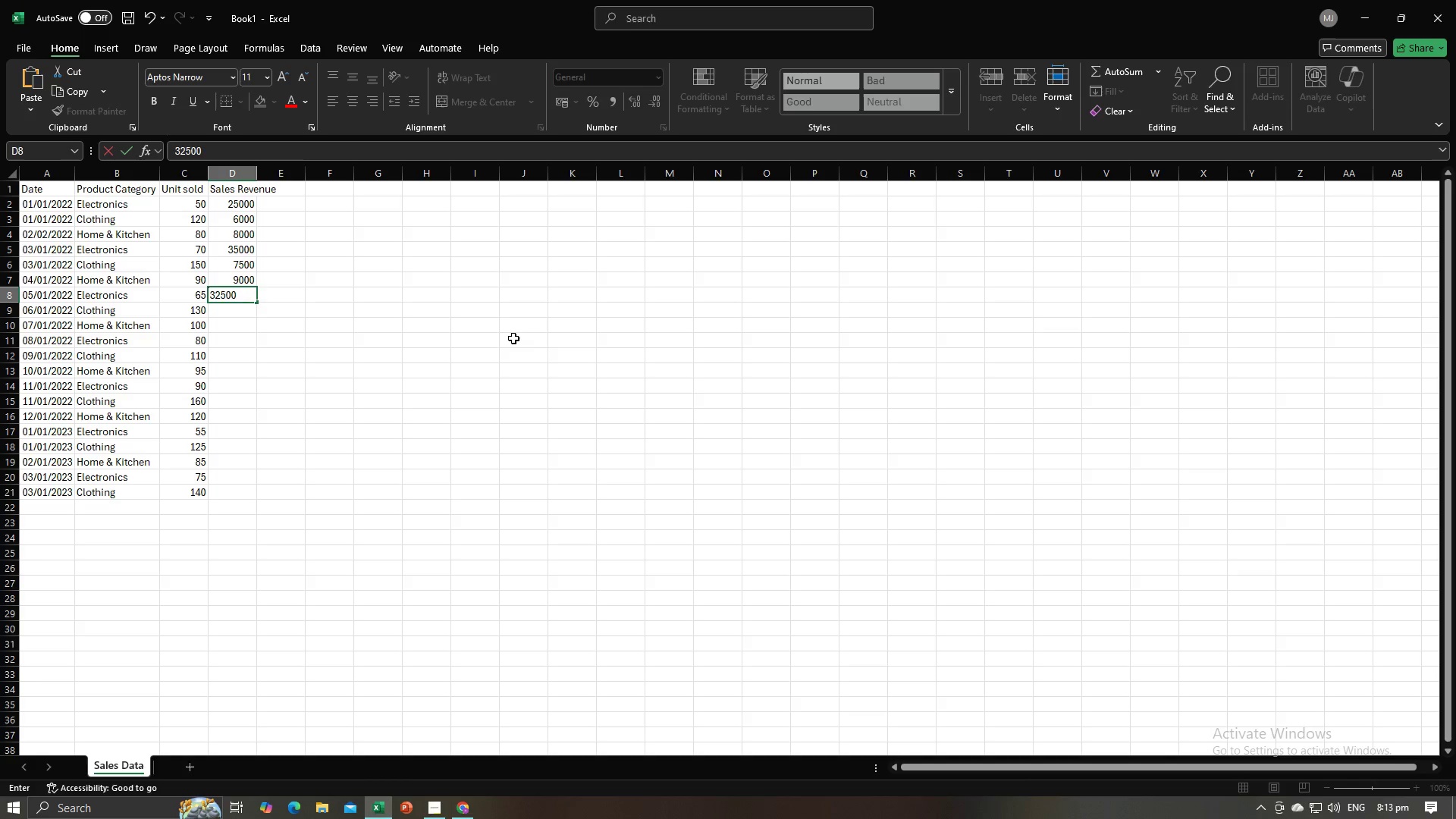 
key(NumpadEnter)
 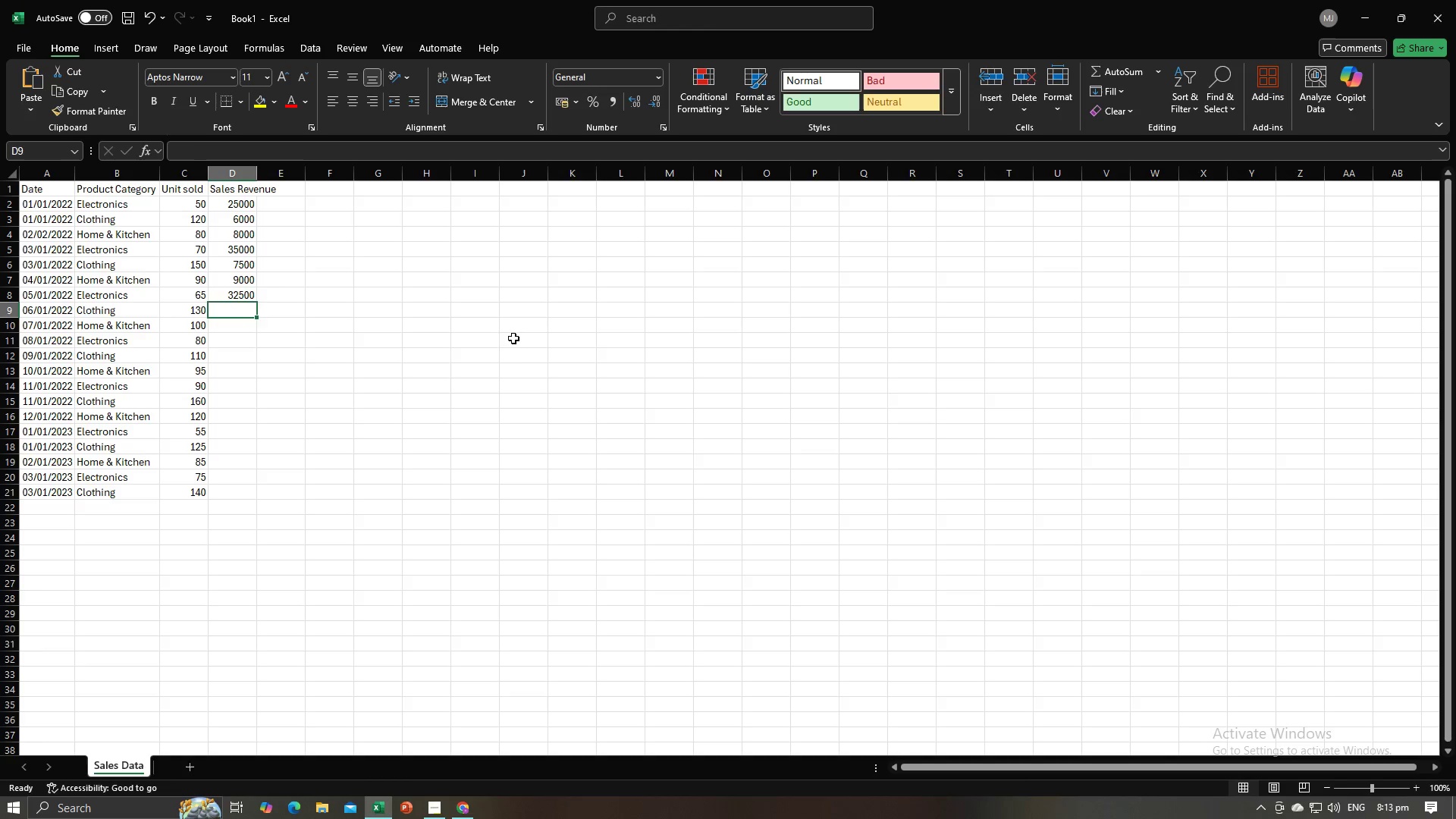 
key(Alt+AltLeft)
 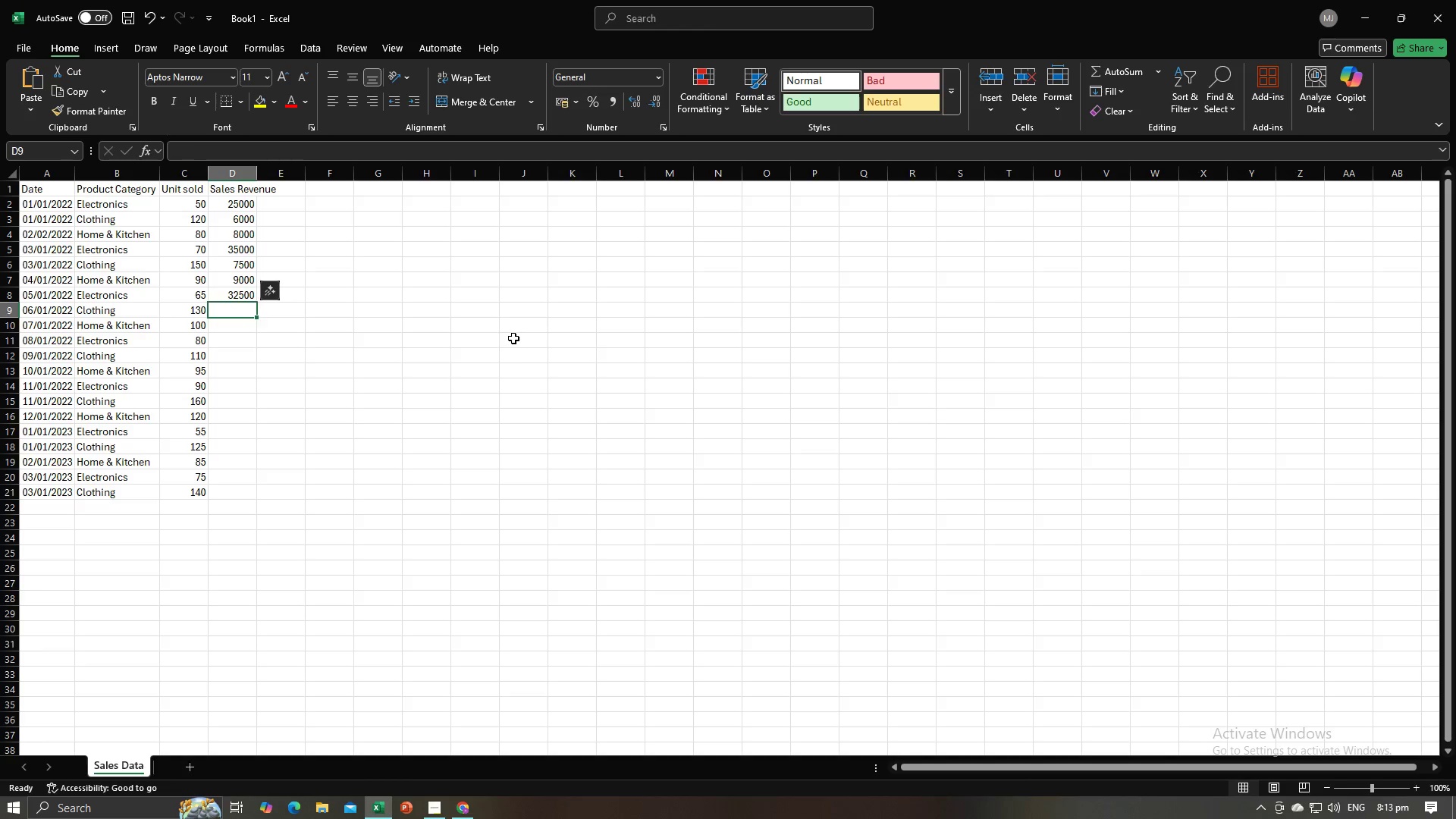 
key(Alt+Tab)
 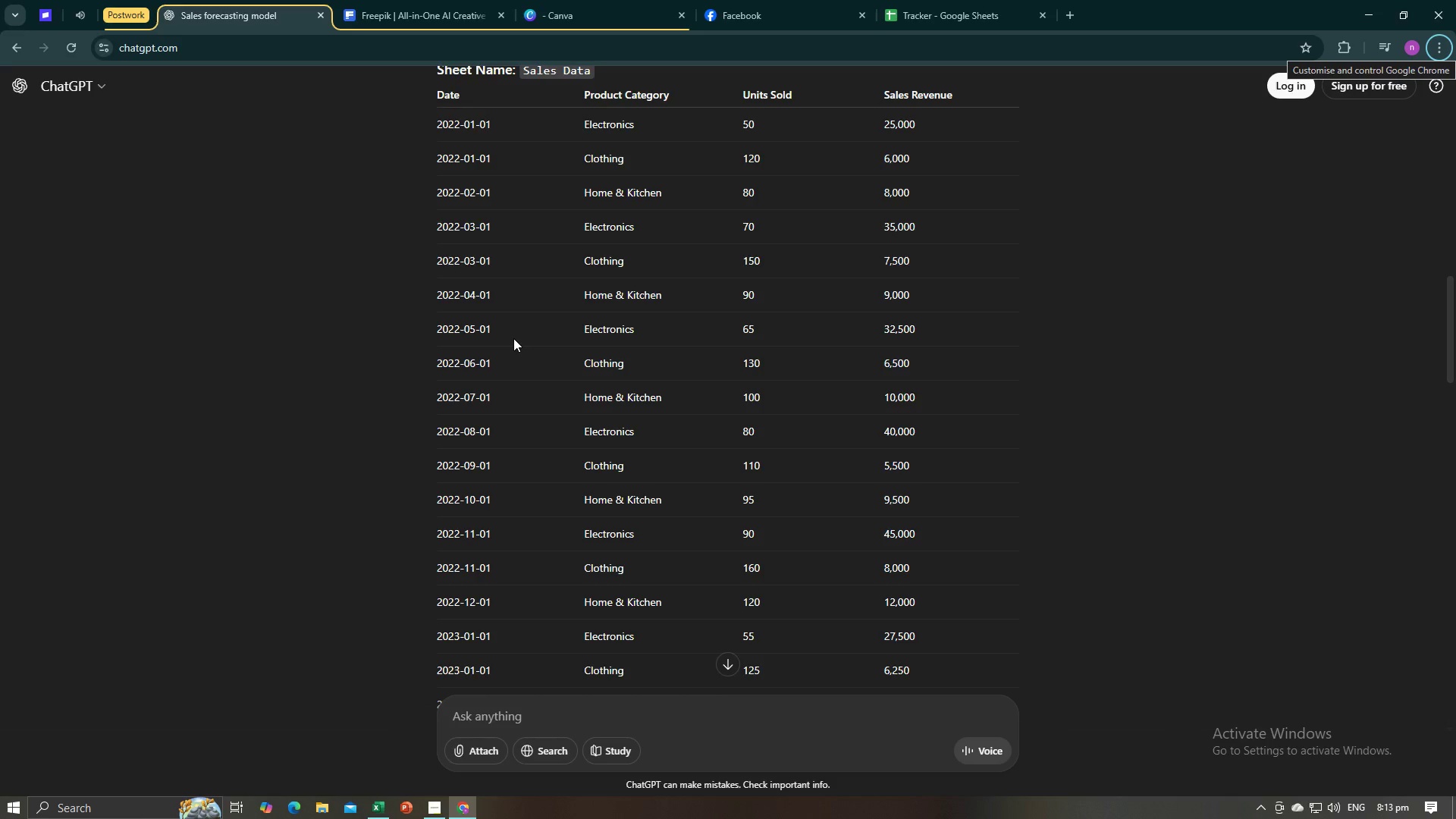 
key(Alt+AltLeft)
 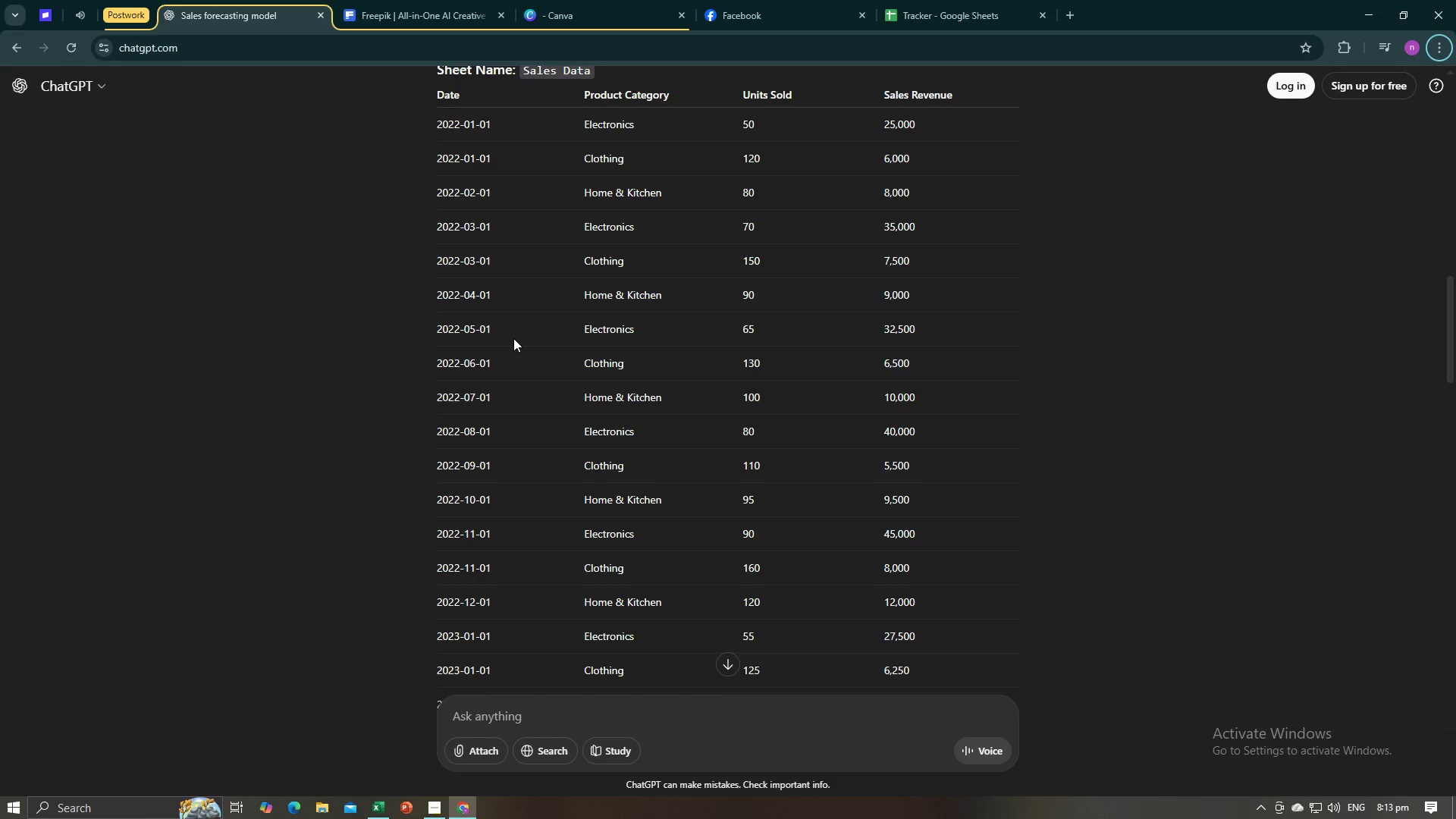 
key(Alt+Tab)
 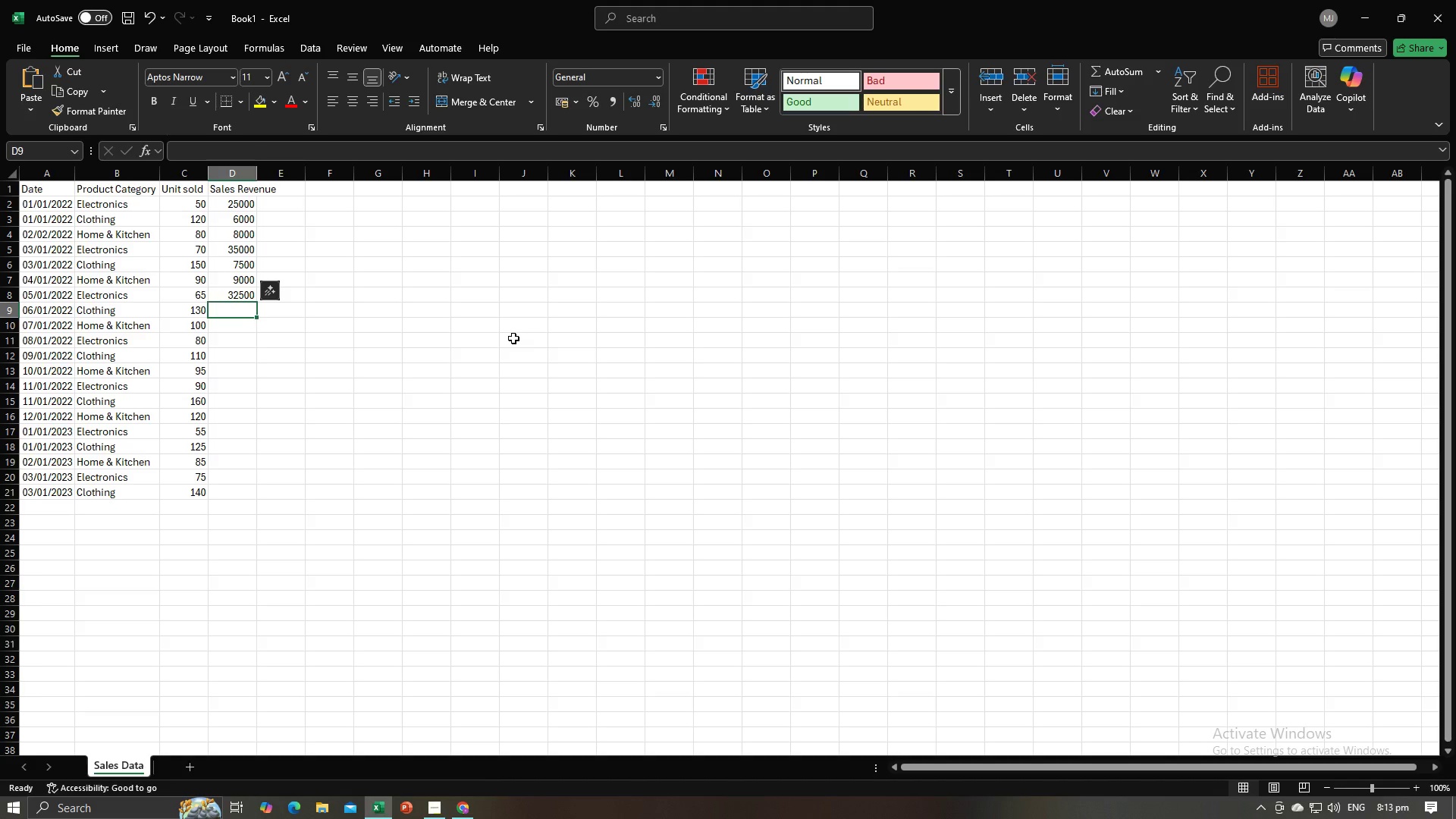 
key(Numpad6)
 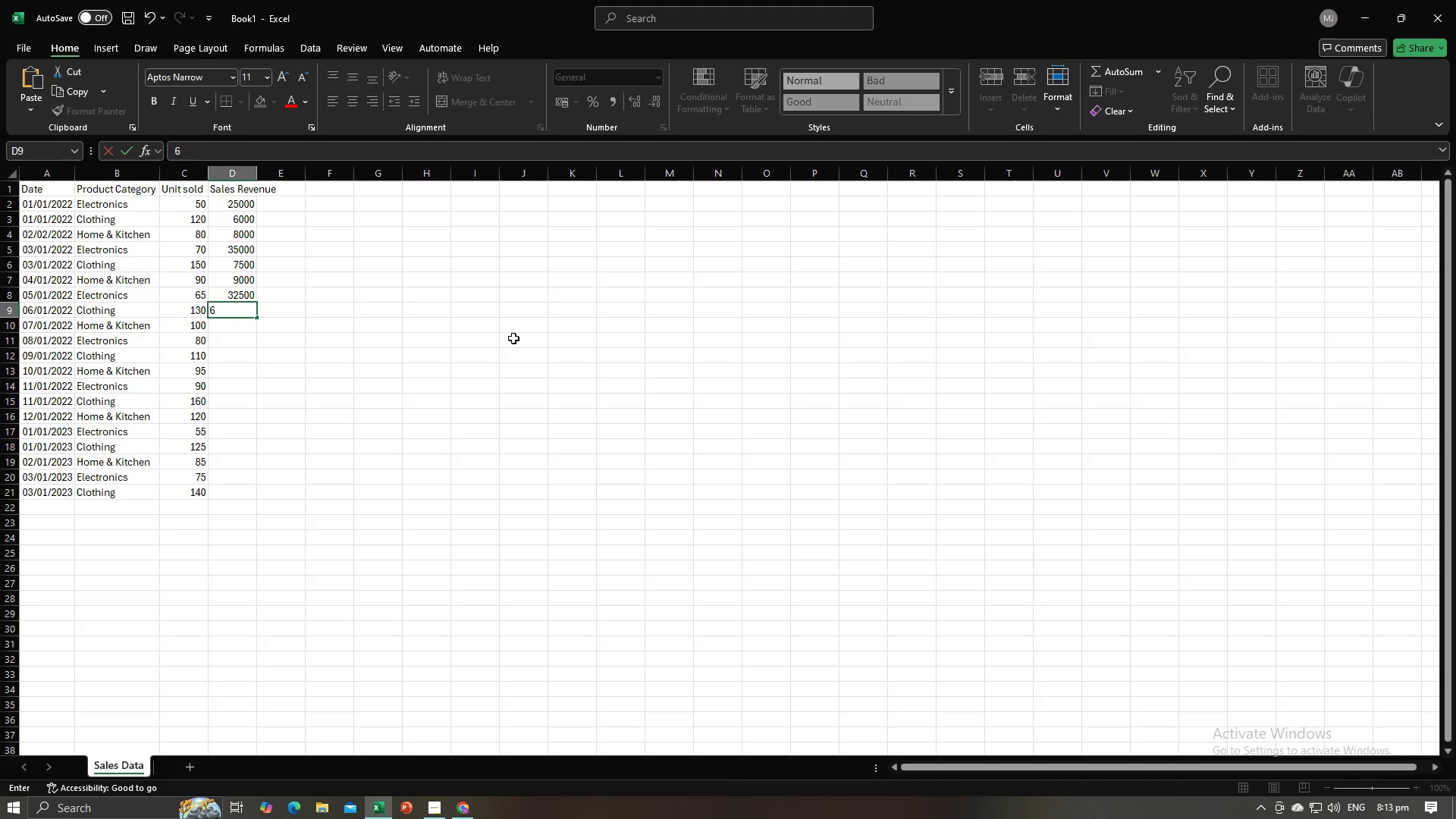 
key(Numpad5)
 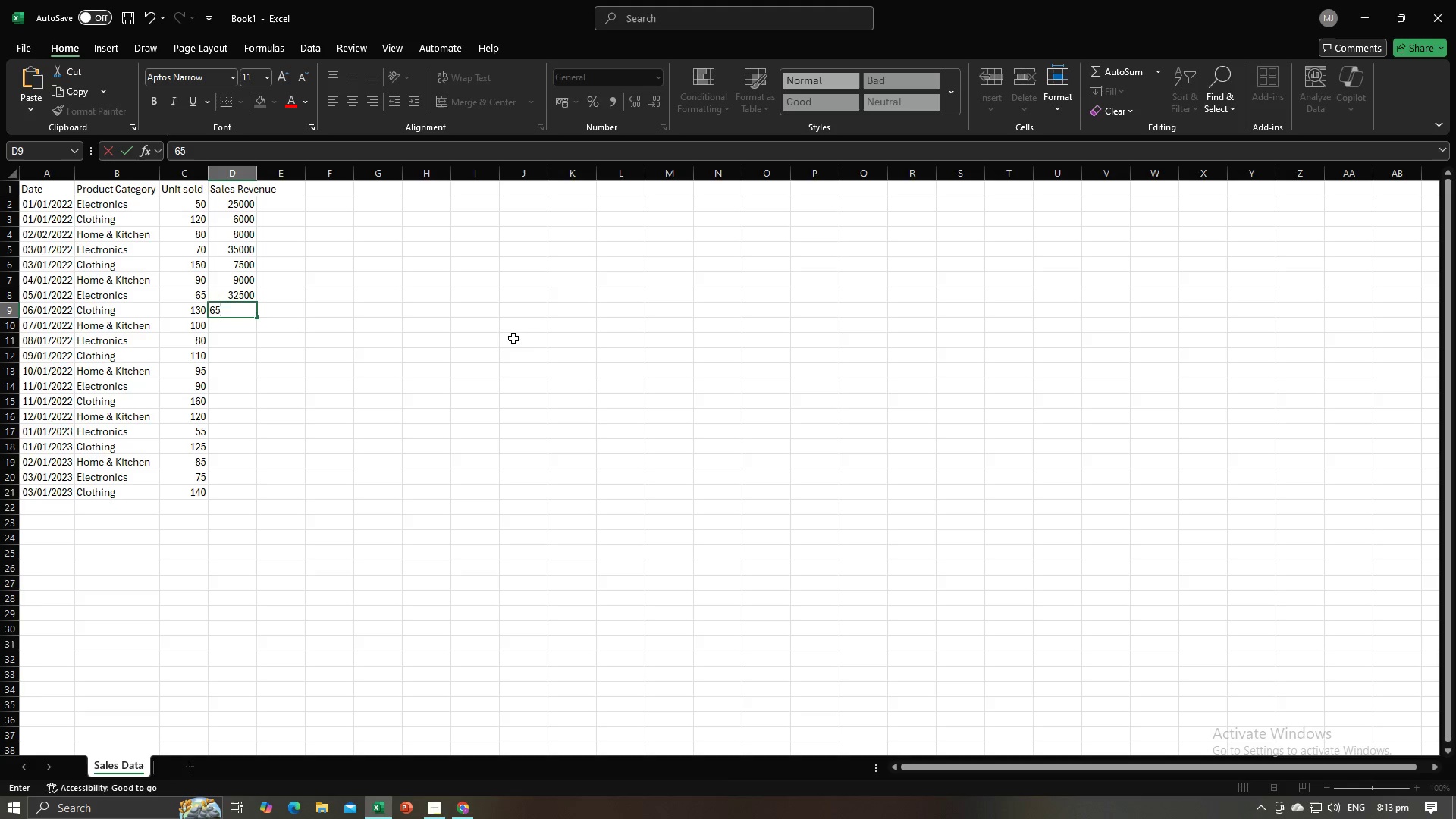 
key(Numpad0)
 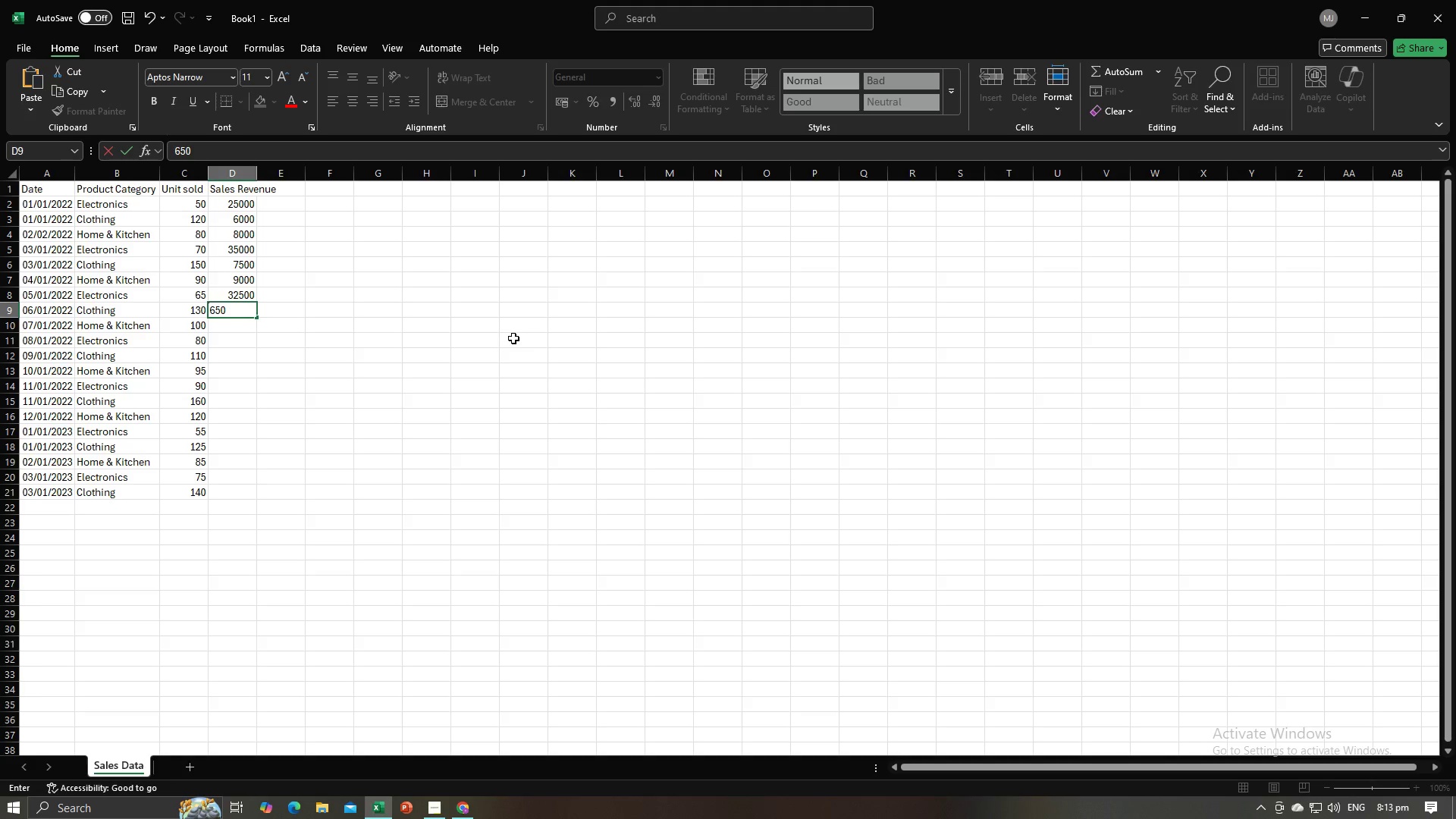 
key(Numpad0)
 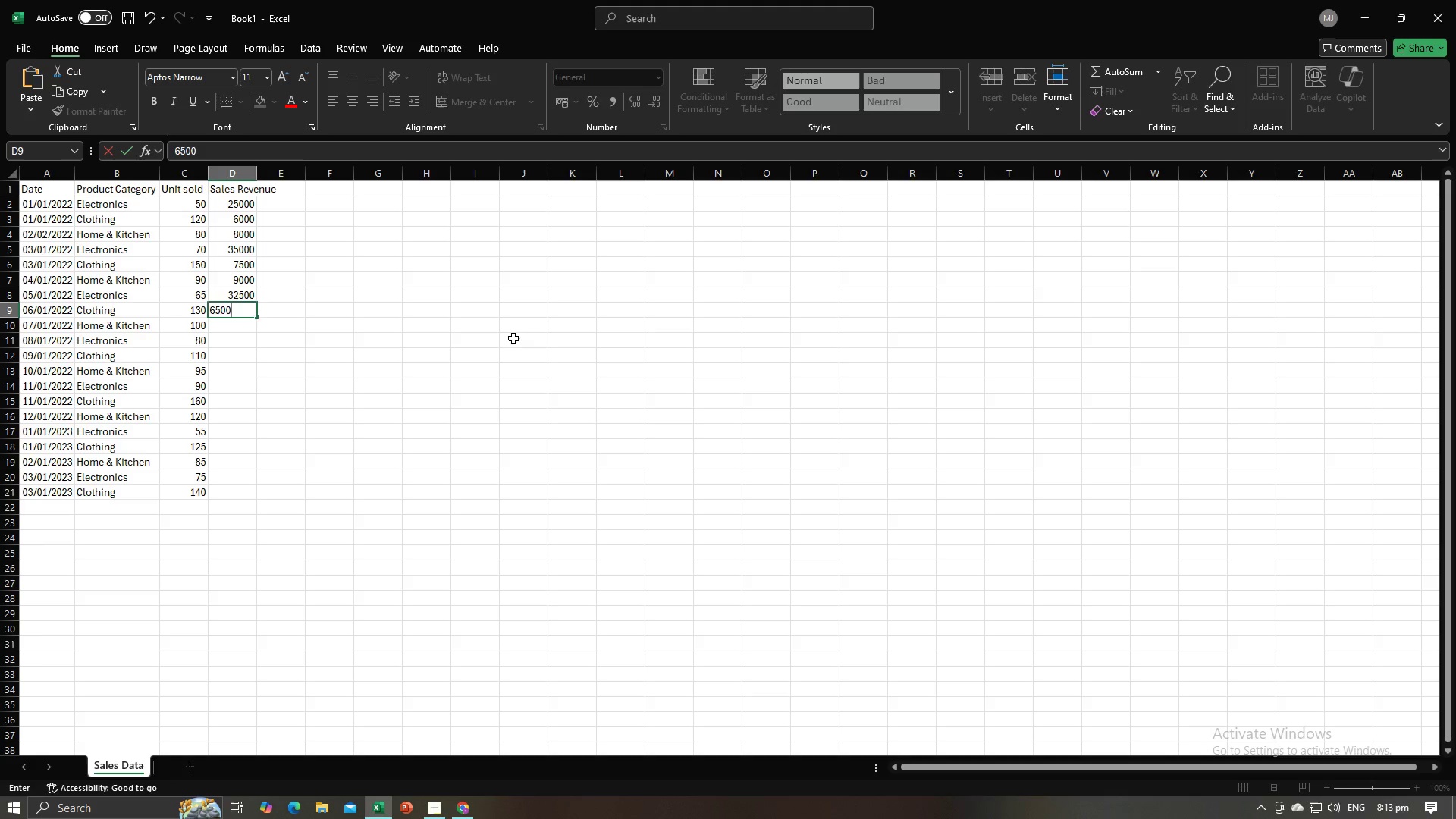 
key(NumpadEnter)
 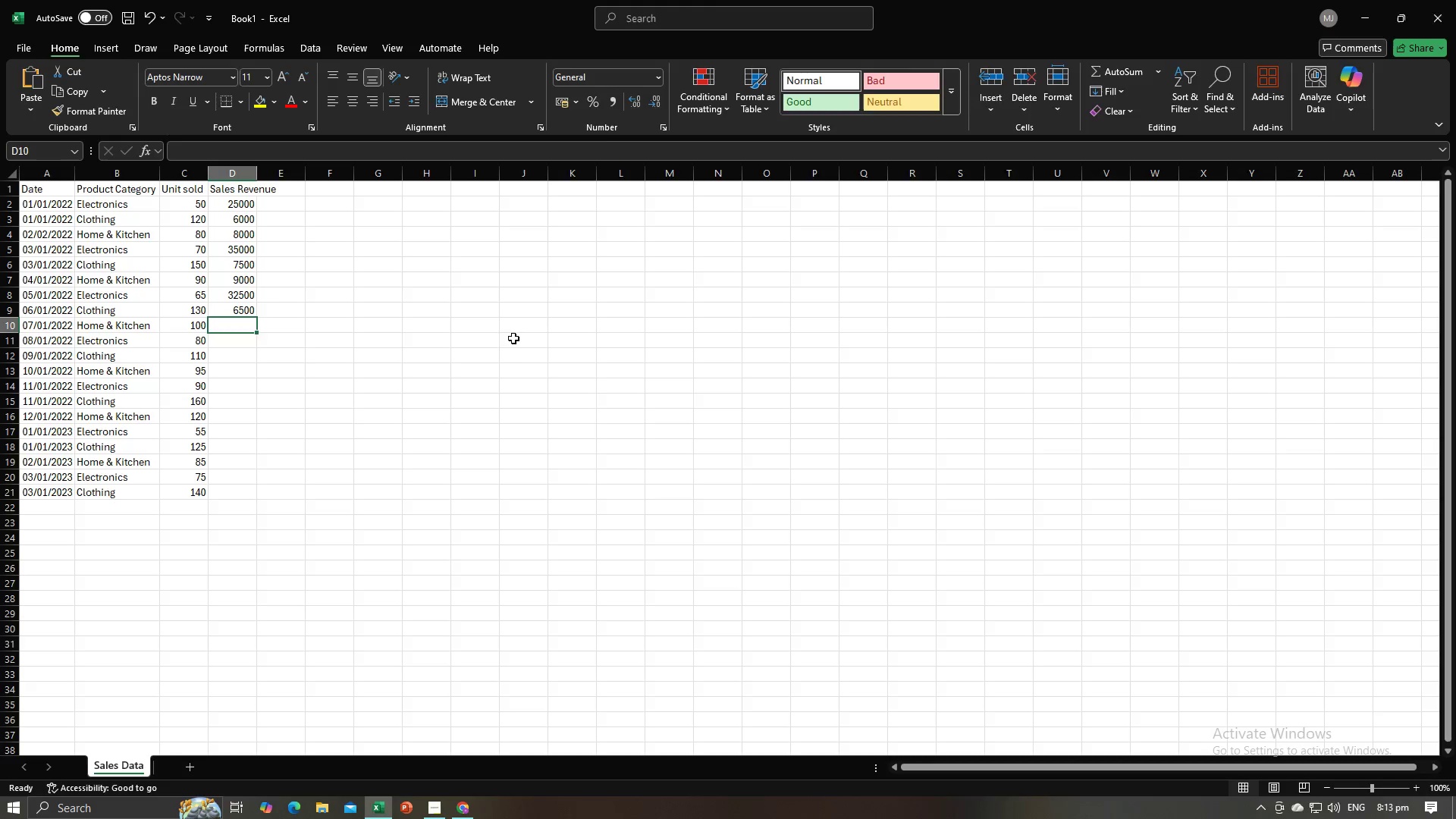 
key(Alt+AltLeft)
 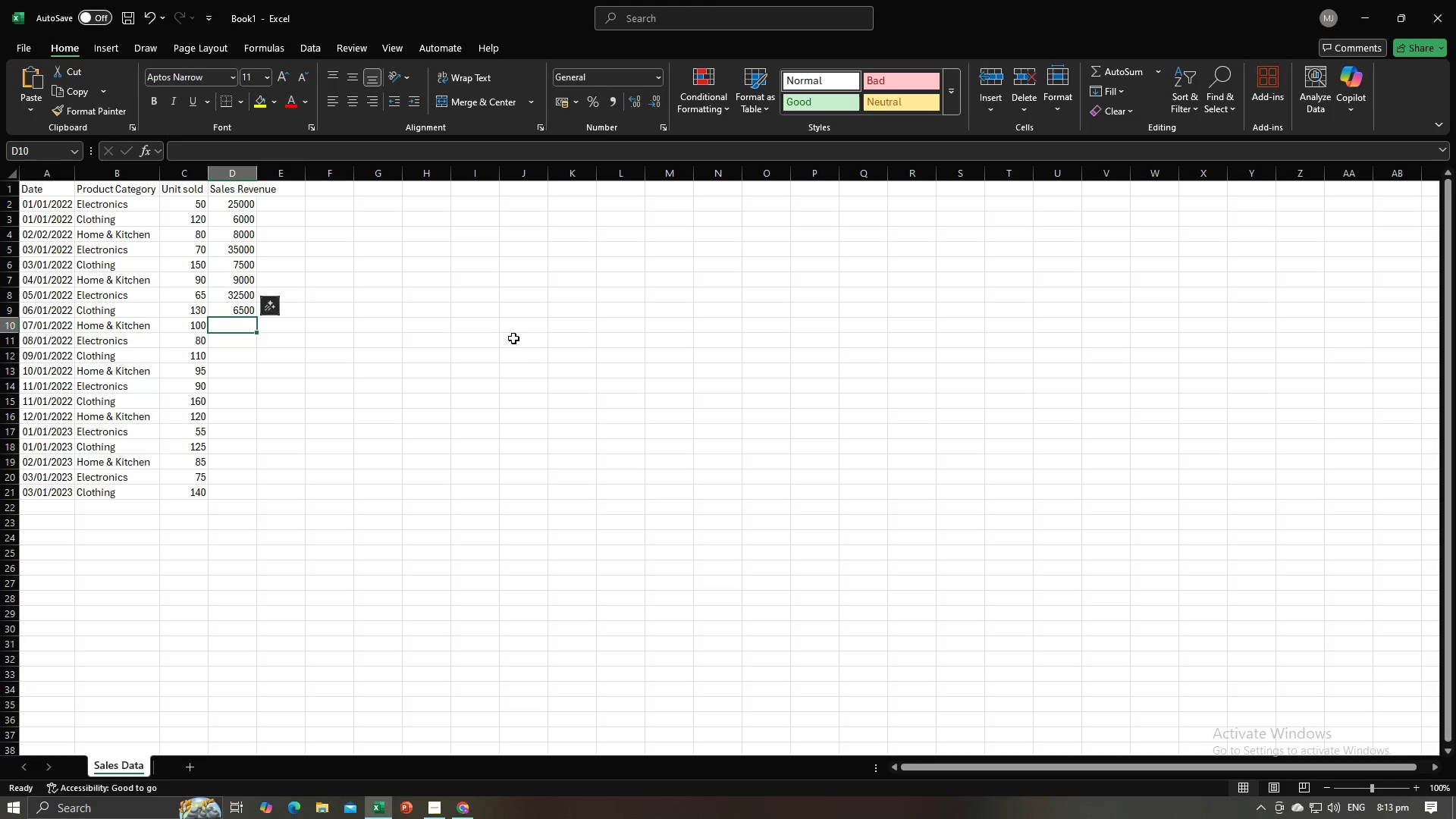 
key(Alt+Tab)
 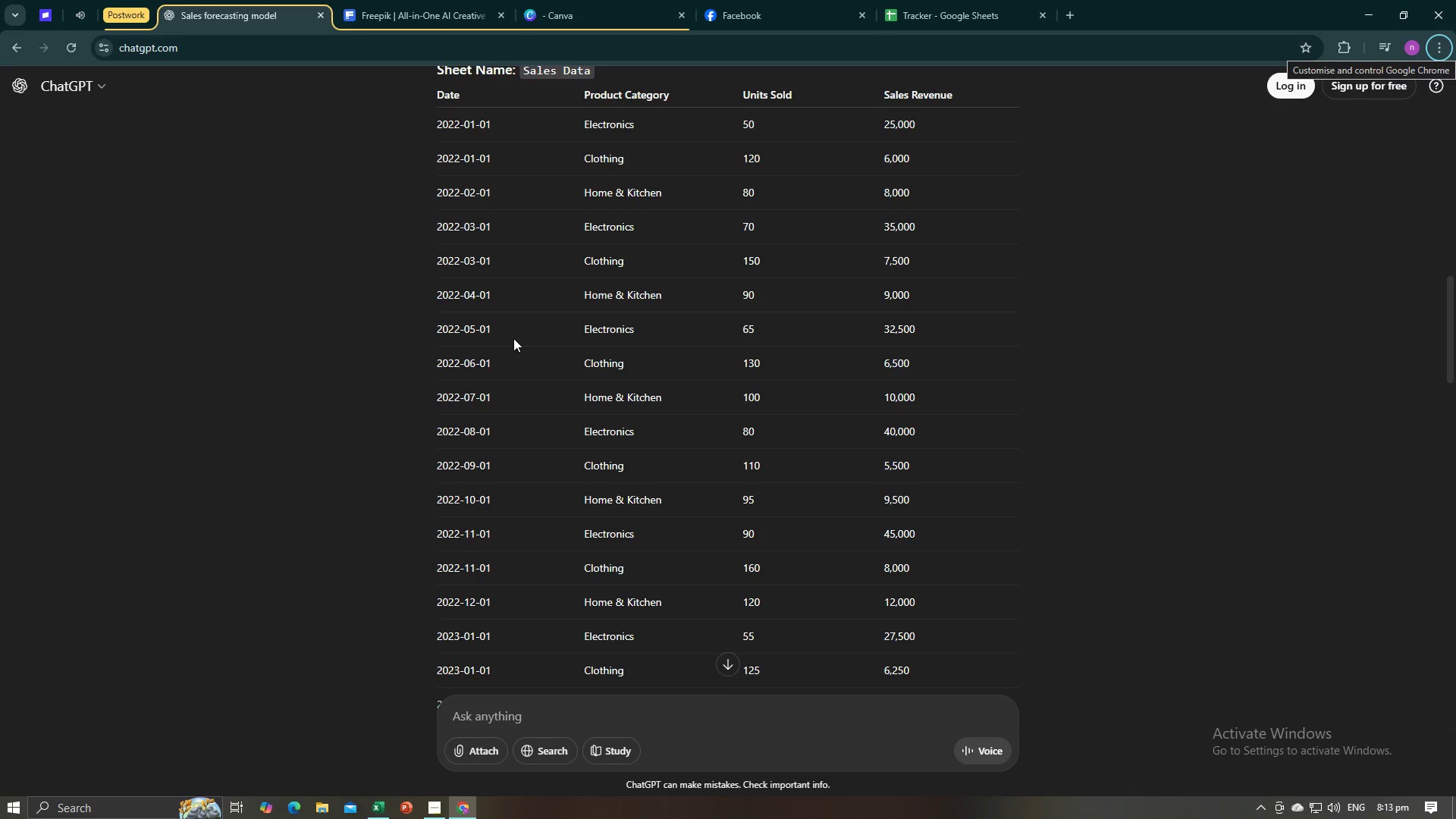 
key(Alt+AltLeft)
 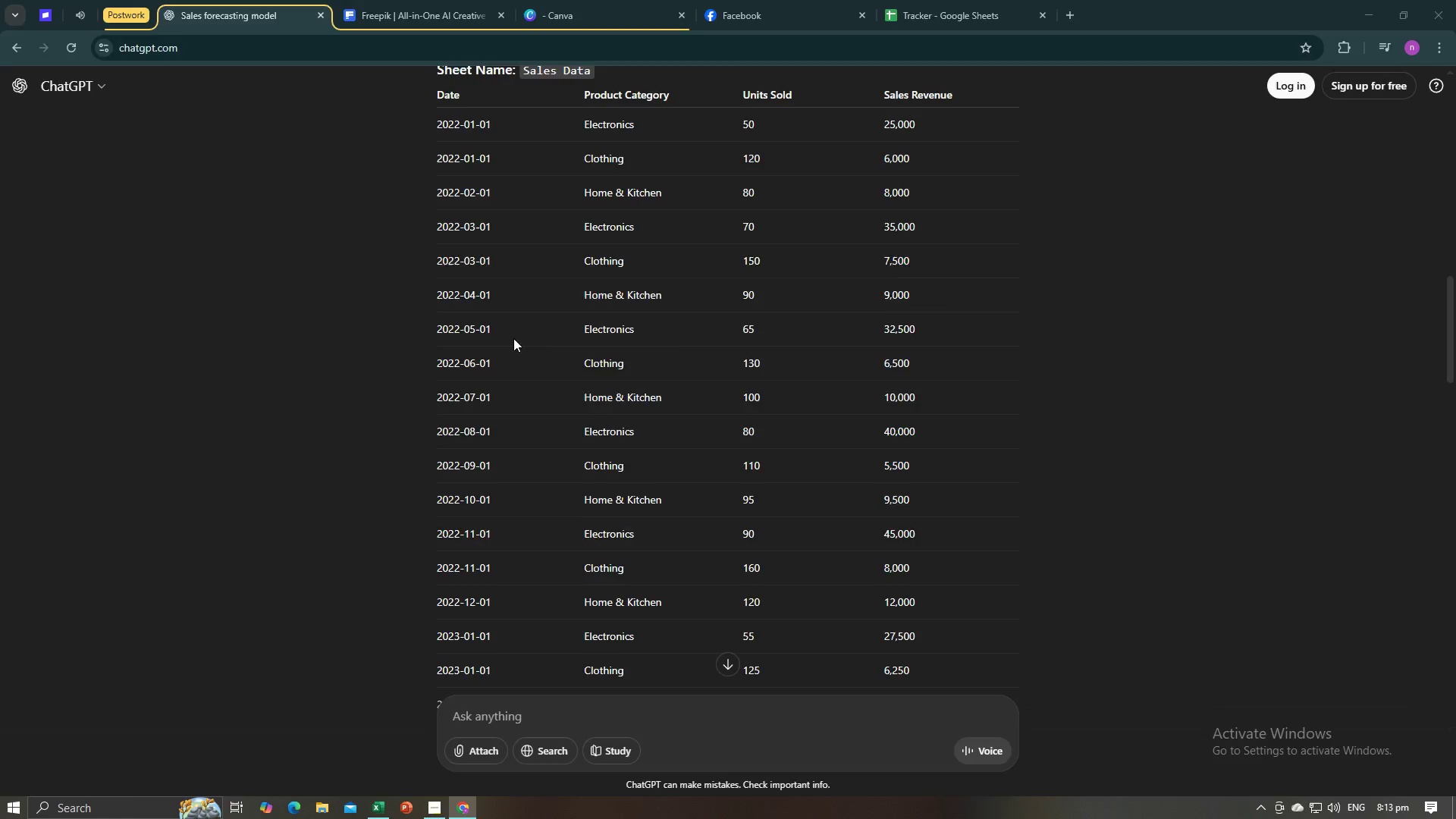 
key(Alt+Tab)
 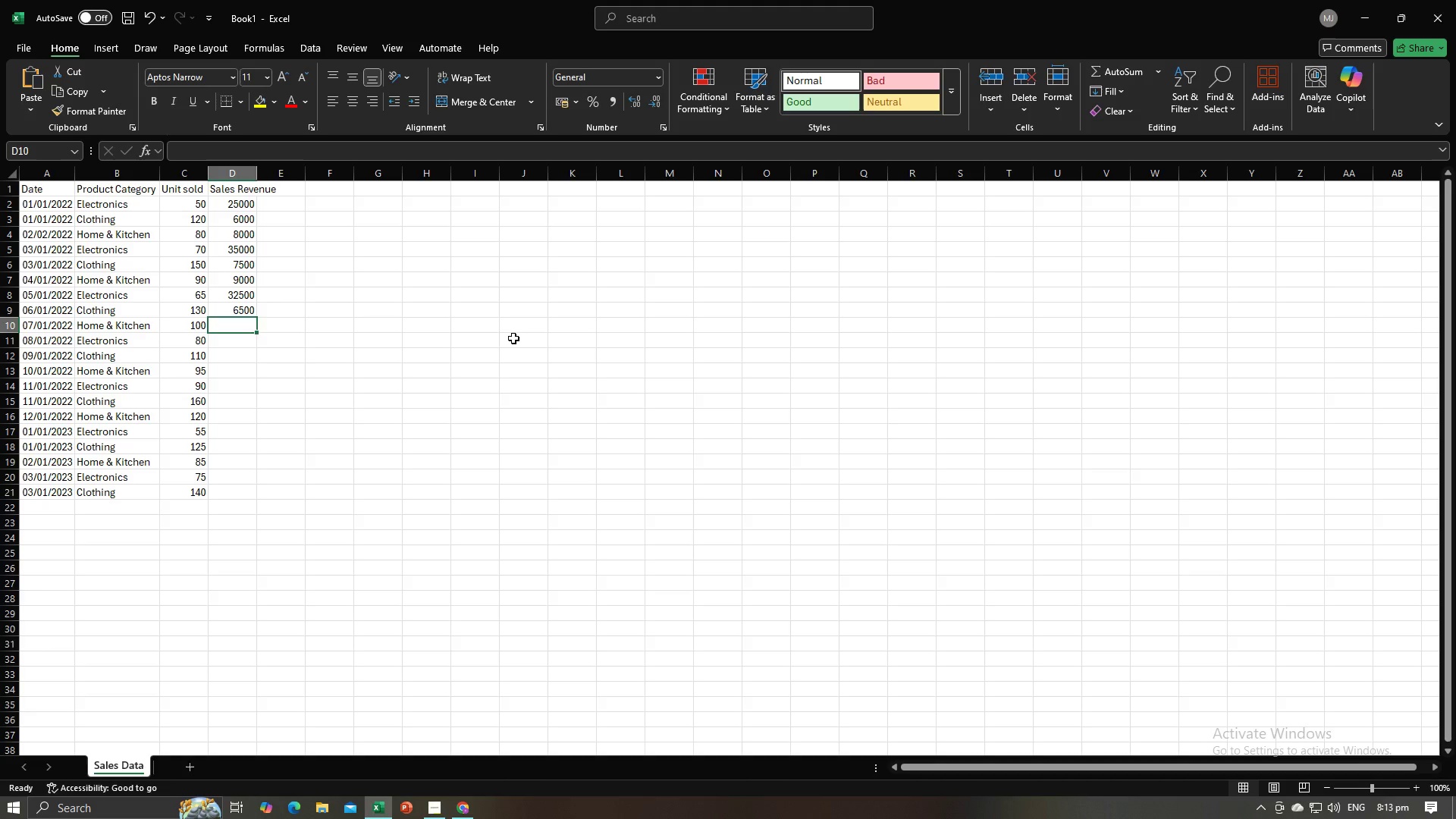 
key(Numpad1)
 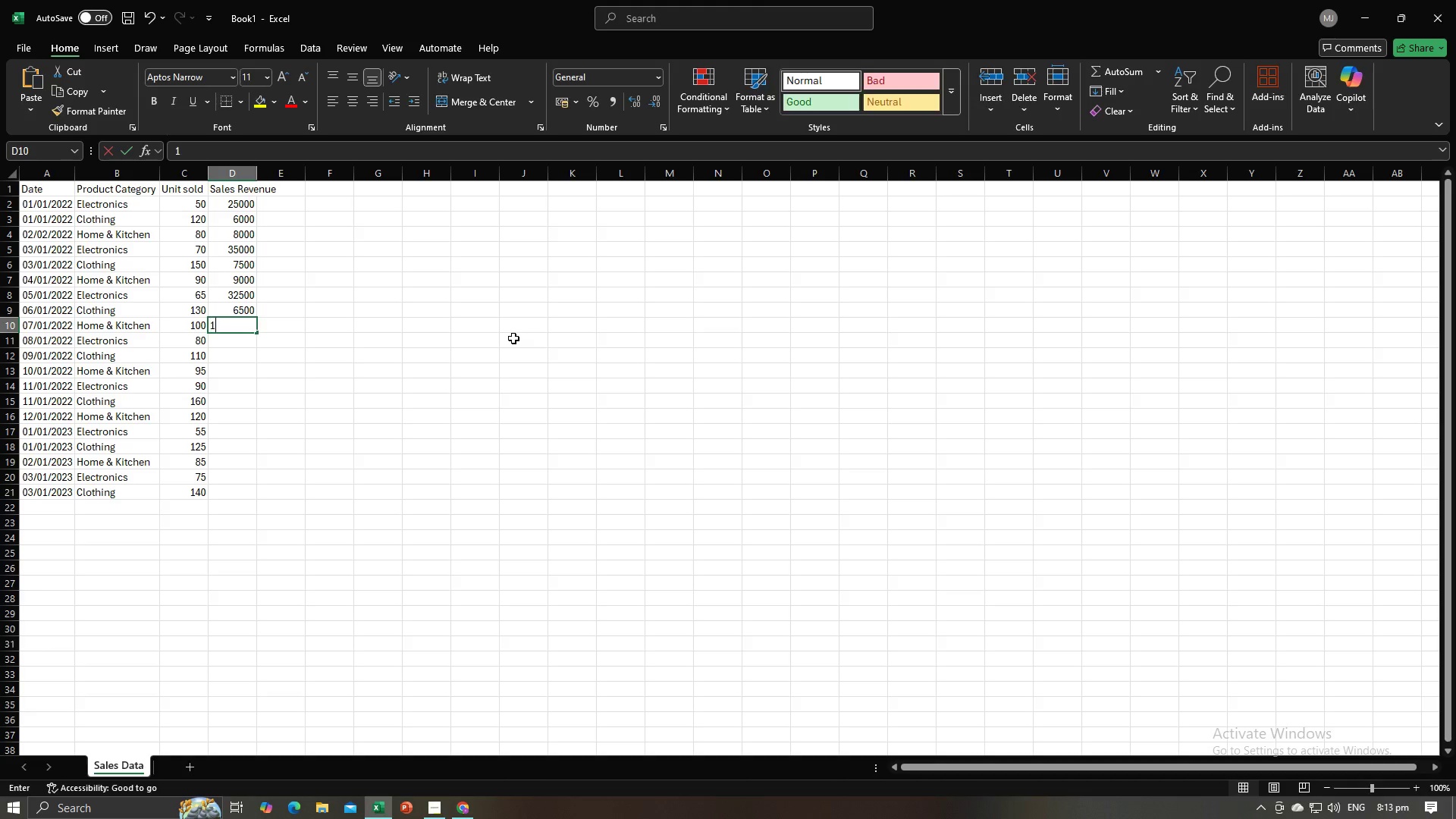 
key(Numpad0)
 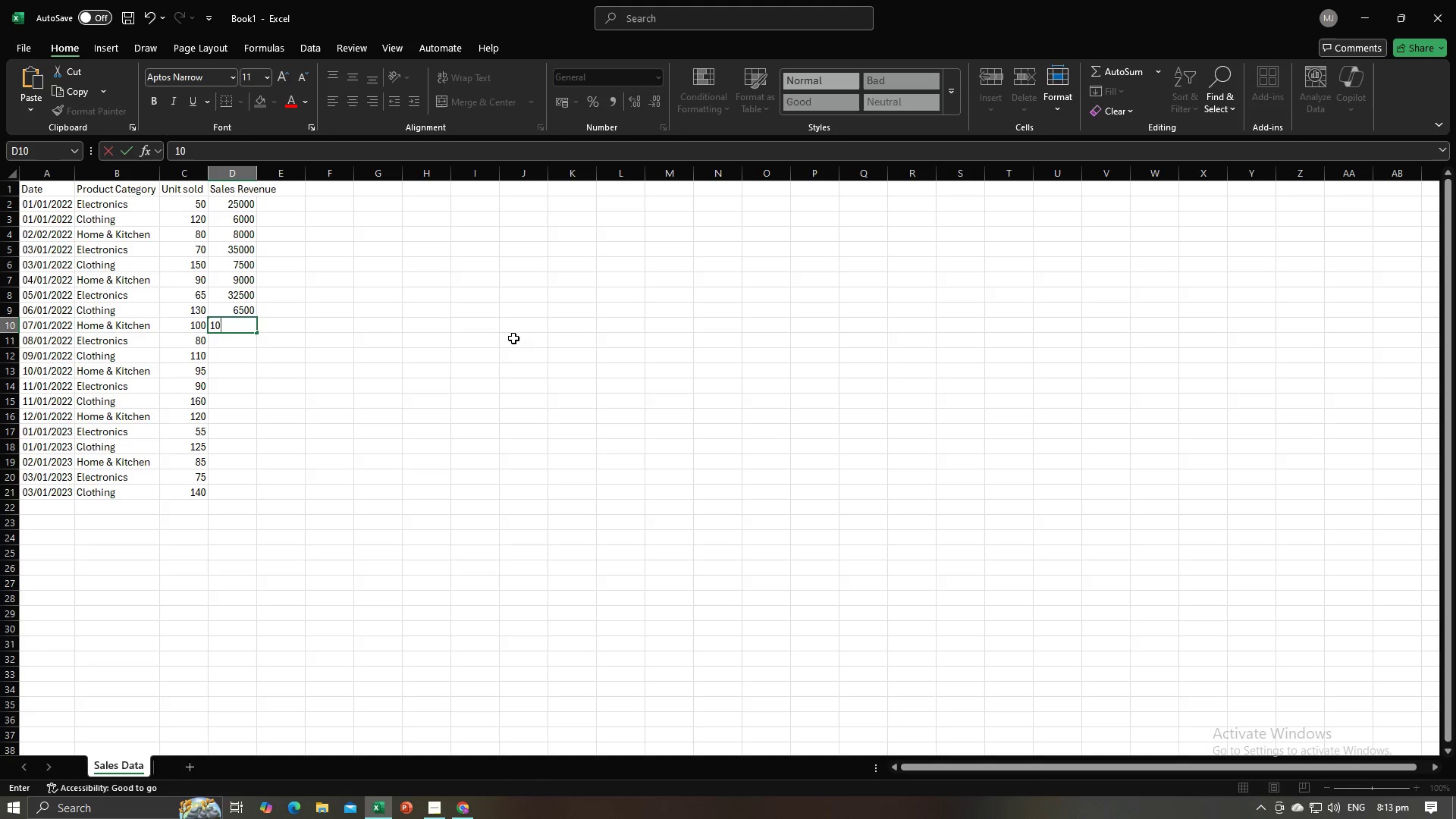 
key(Numpad0)
 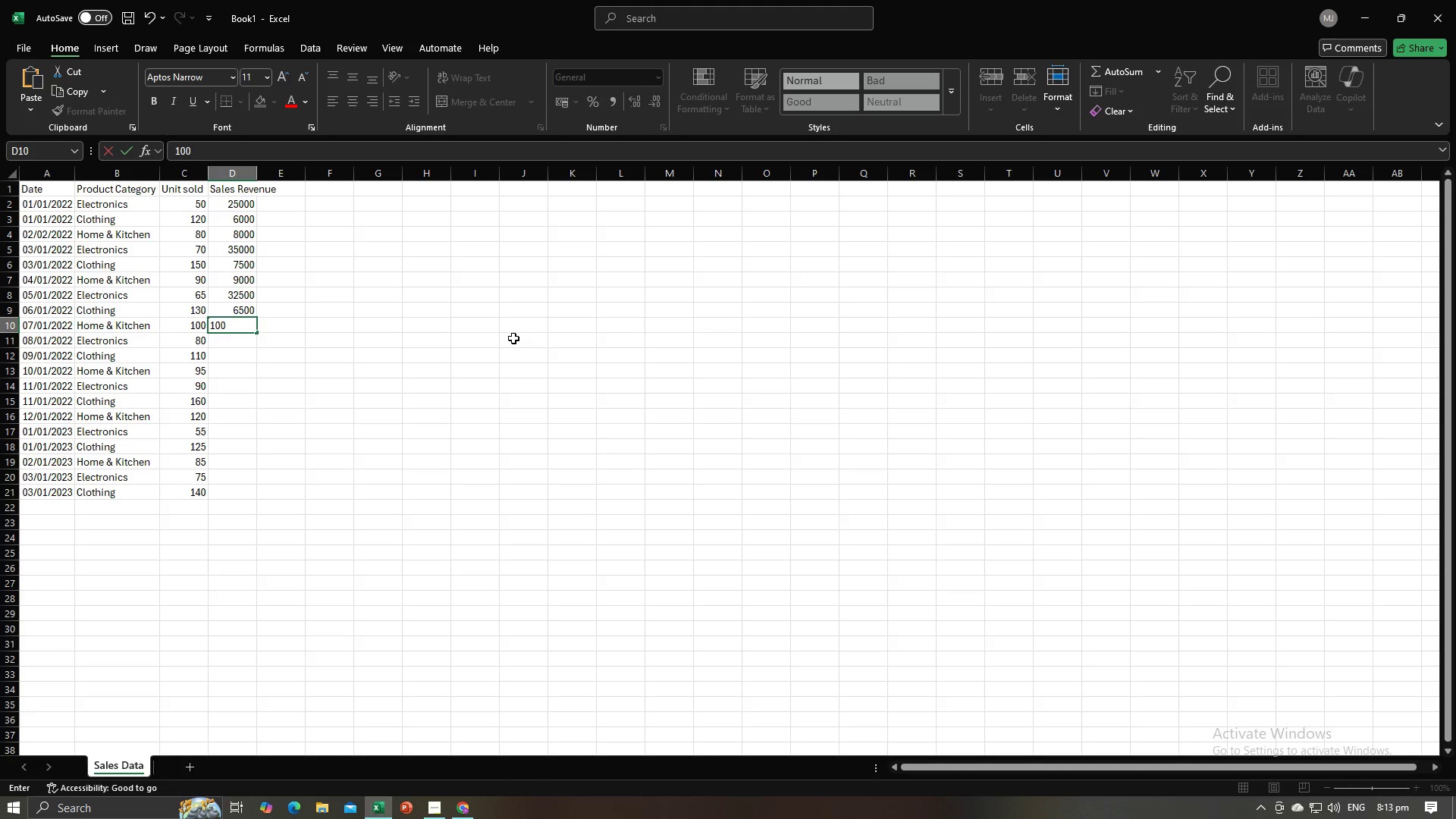 
key(Numpad0)
 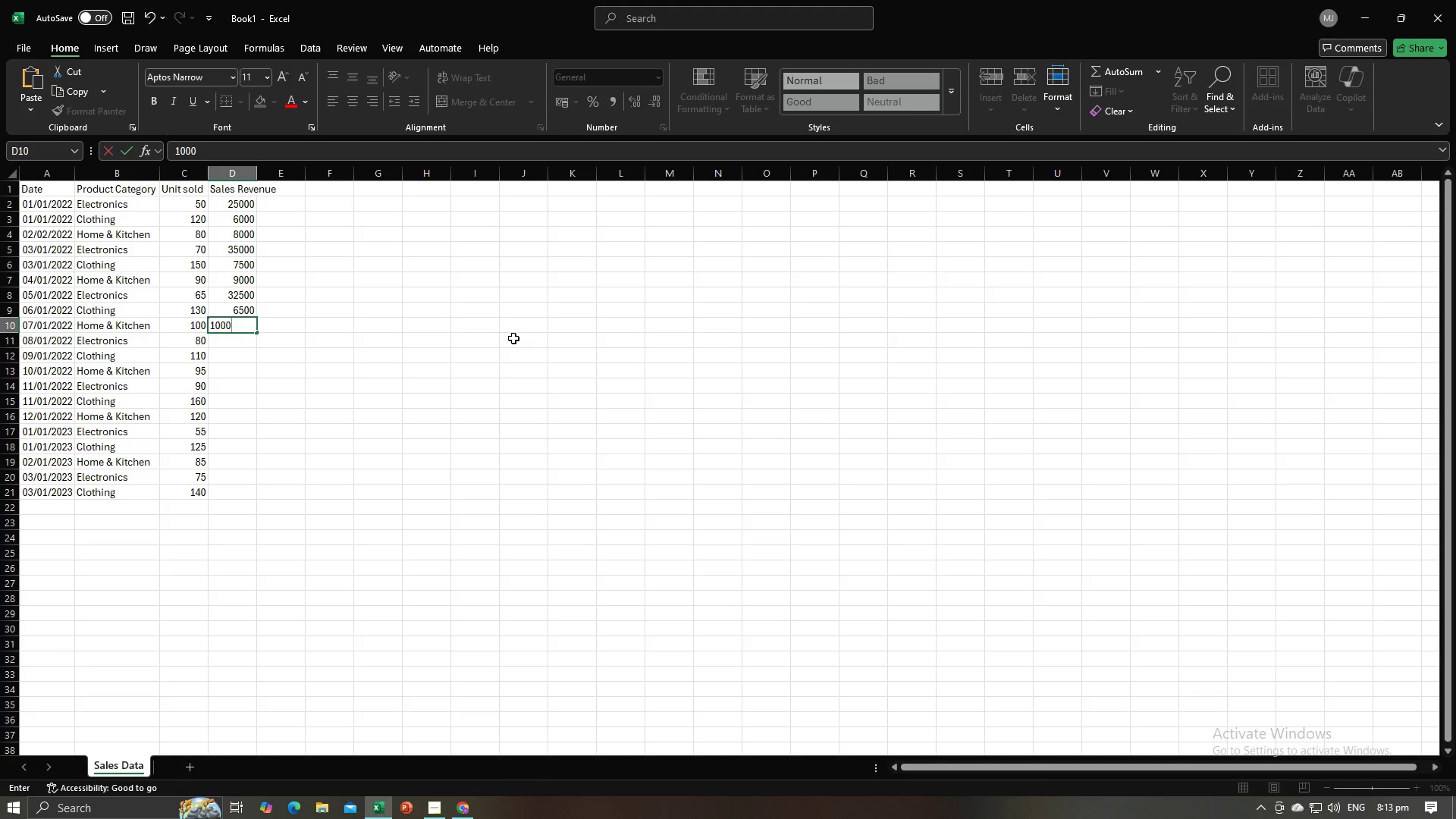 
key(Numpad0)
 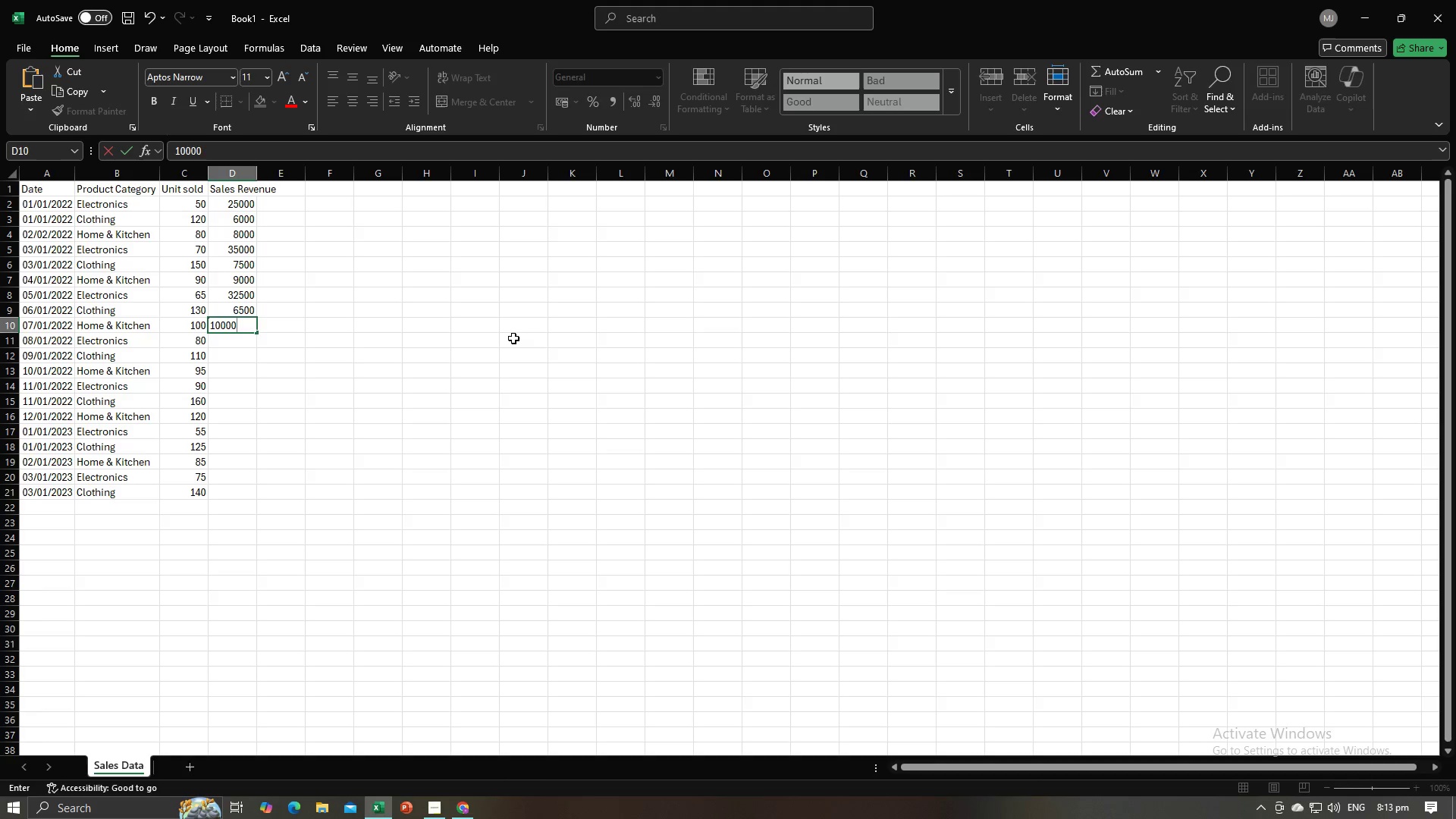 
key(NumpadEnter)
 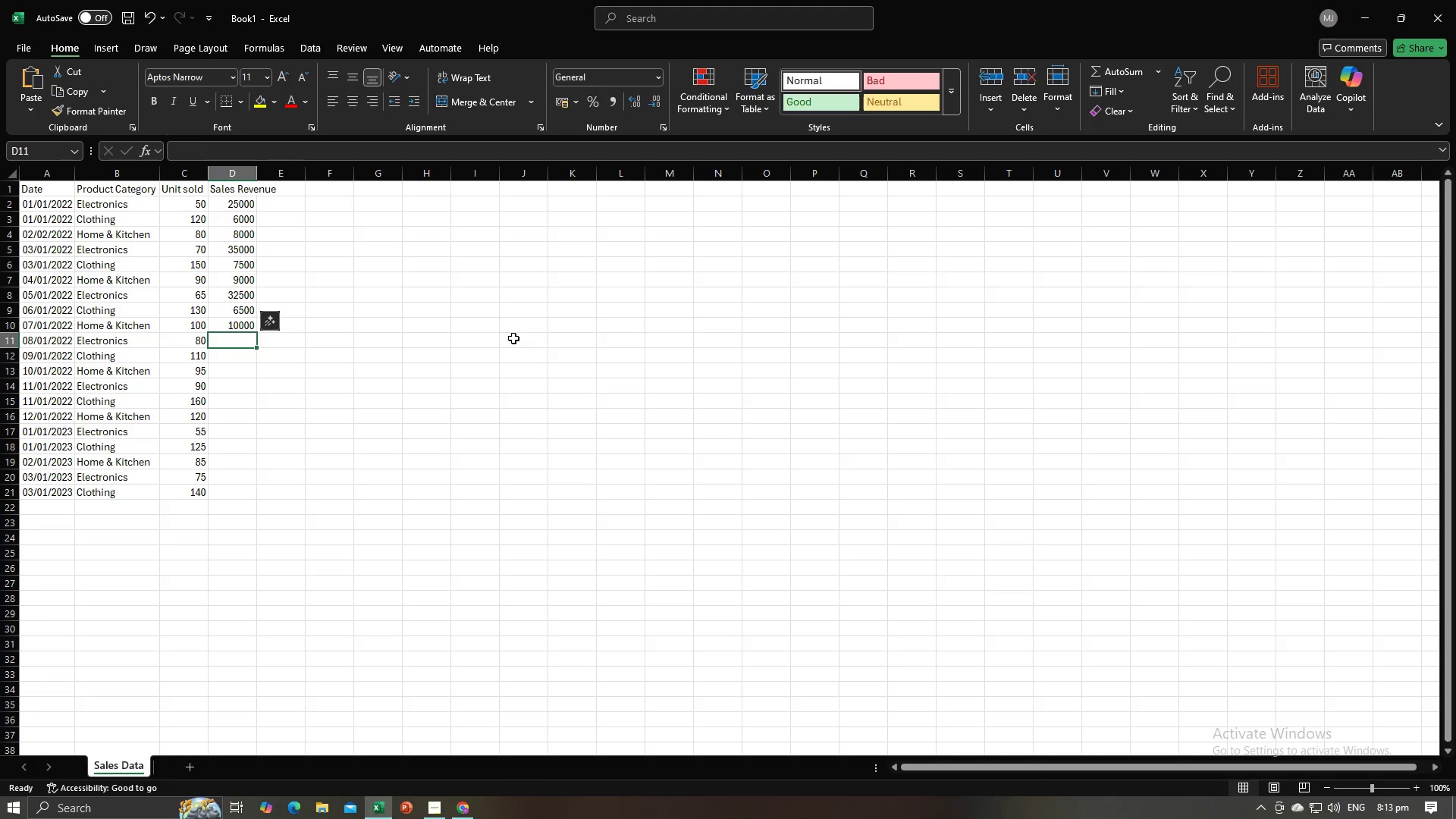 
key(Alt+AltLeft)
 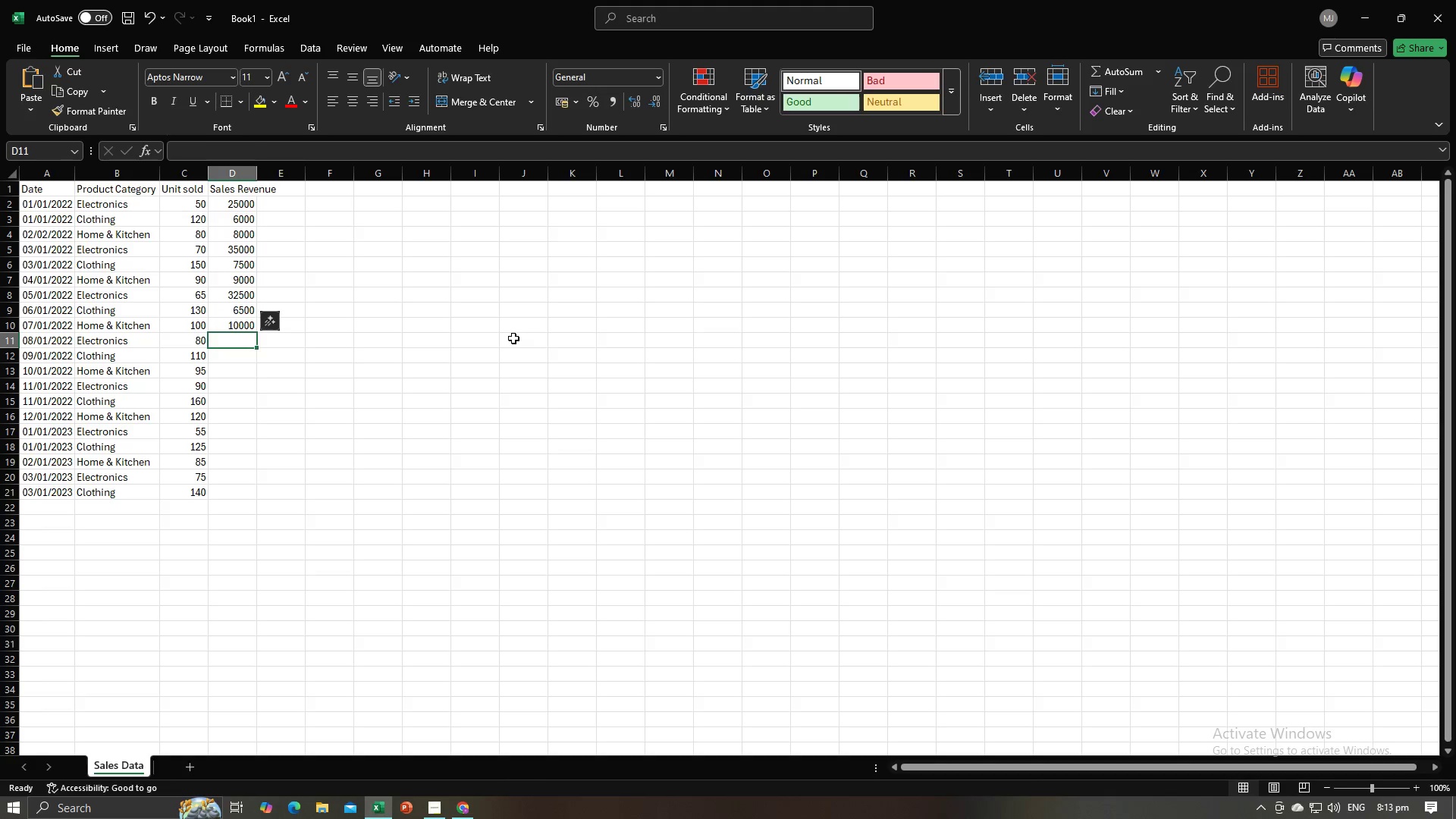 
key(Alt+Tab)
 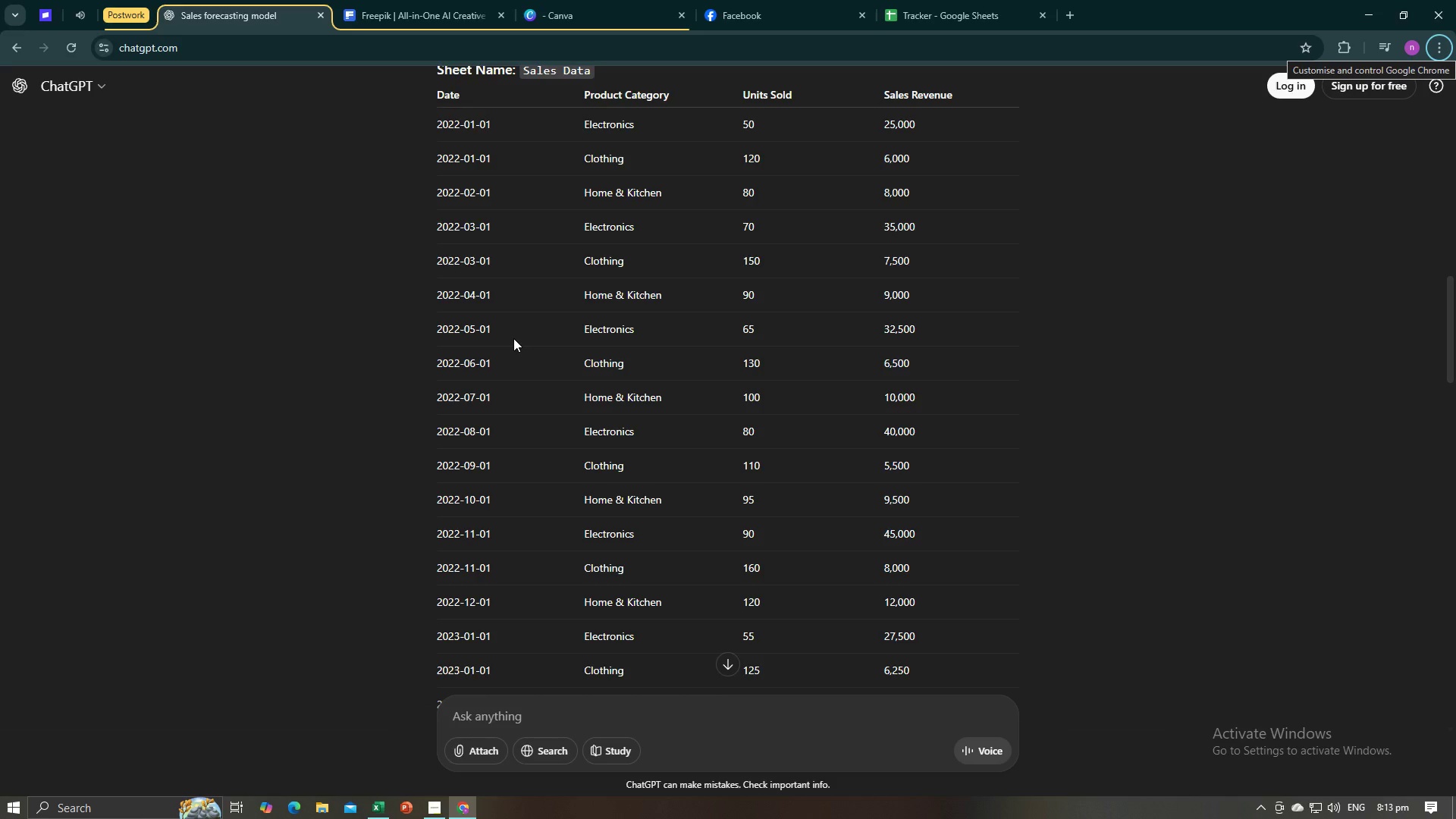 
key(Alt+AltLeft)
 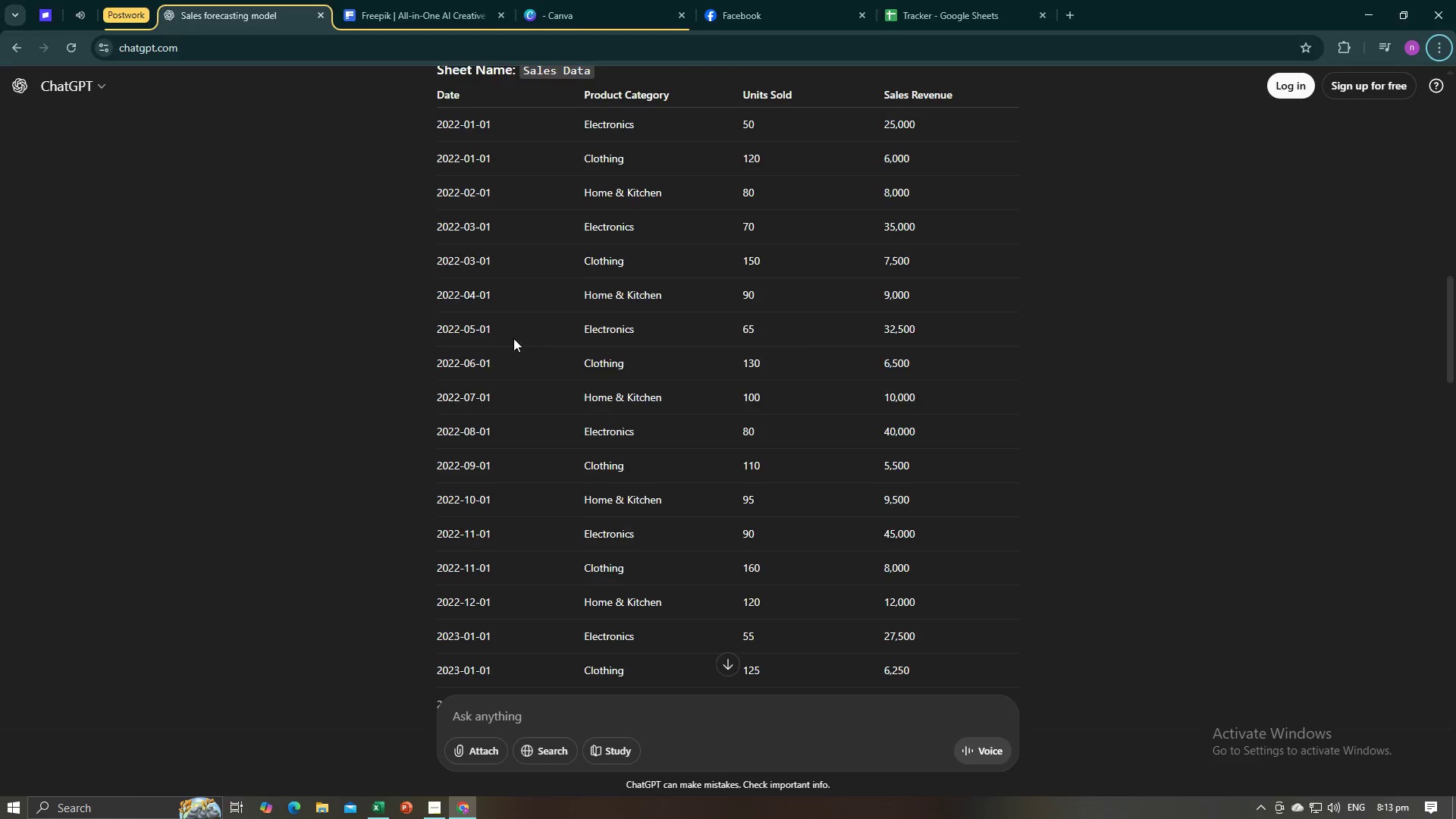 
key(Alt+Tab)
 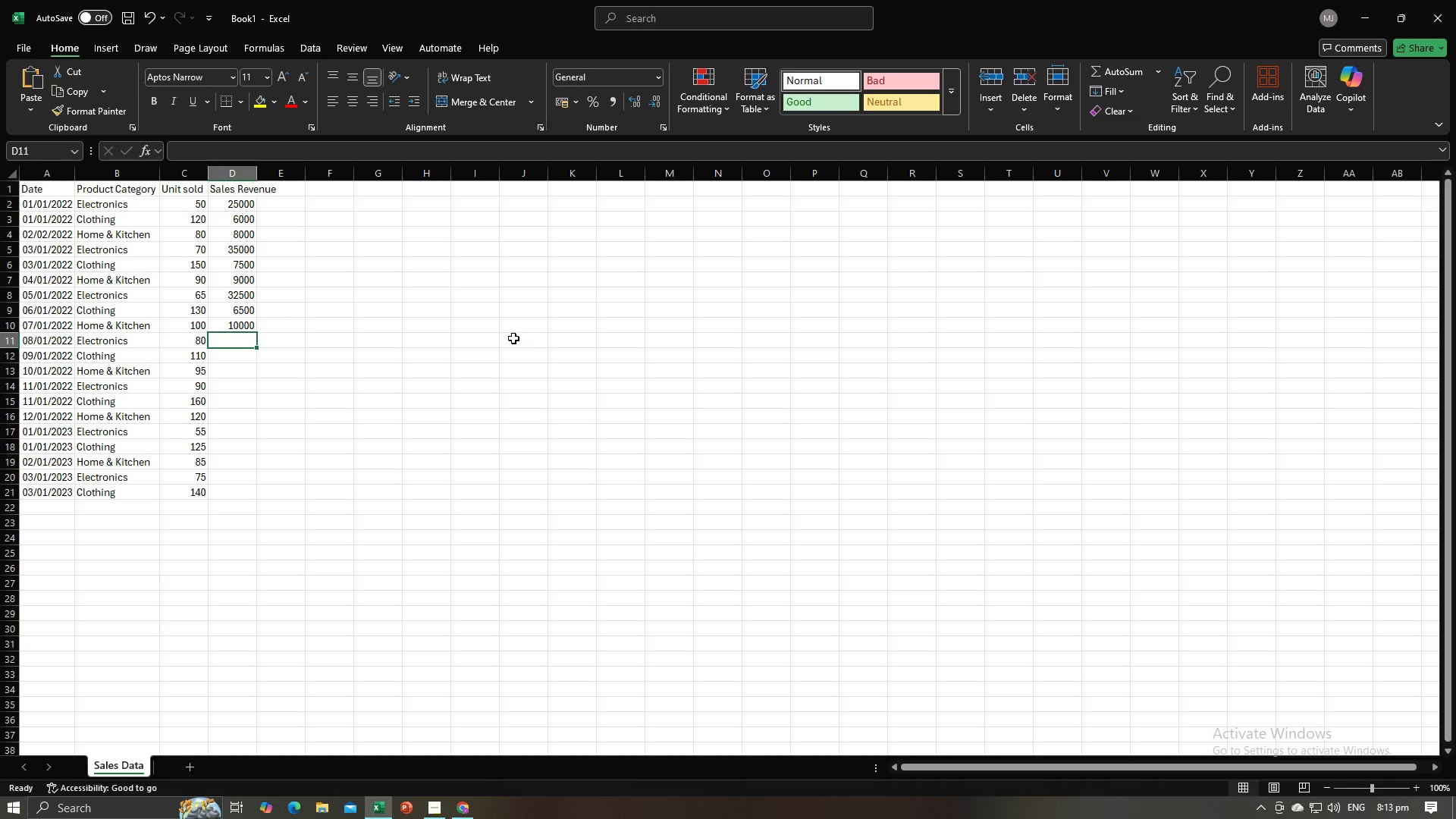 
key(Numpad4)
 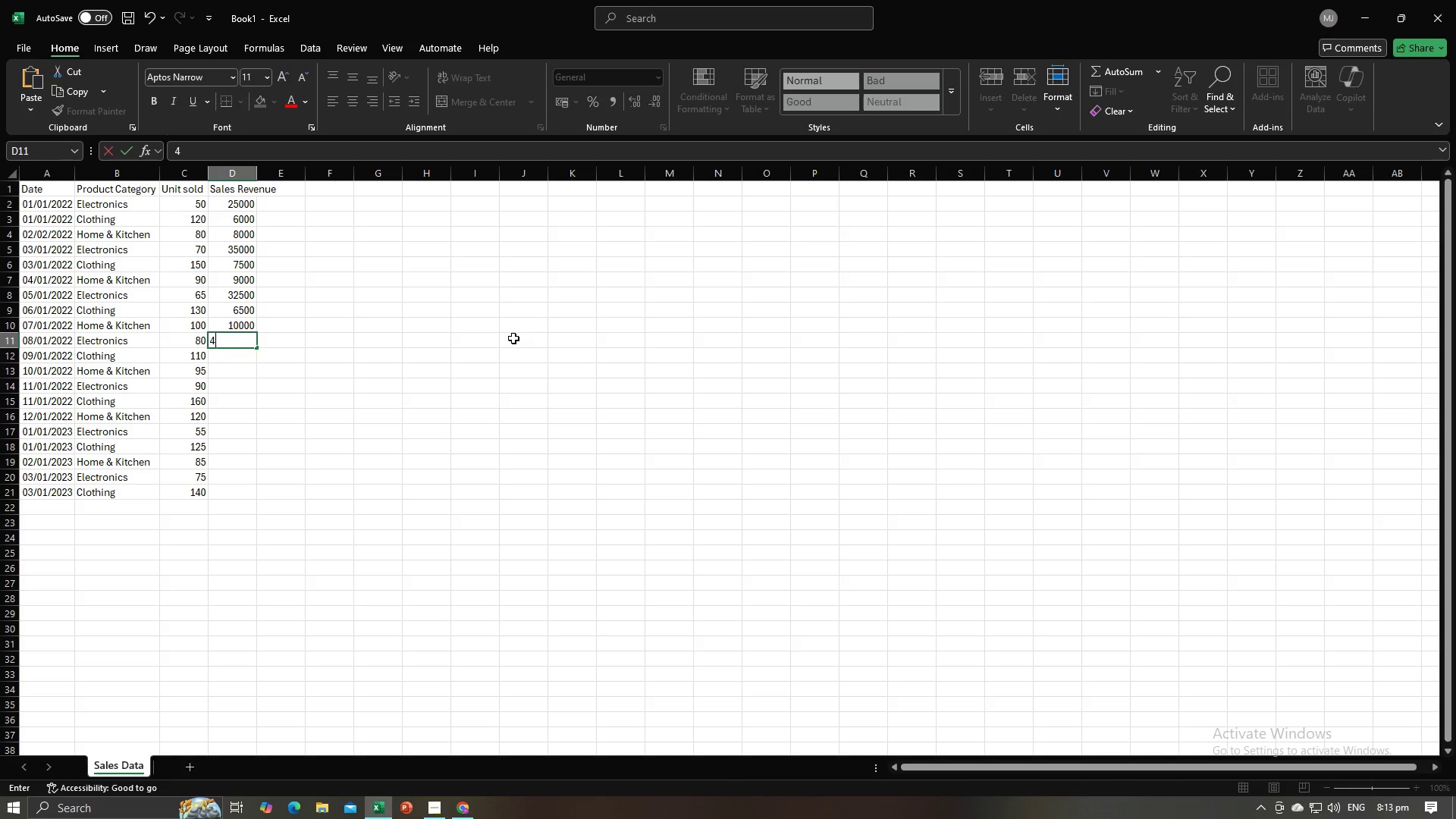 
key(Numpad0)
 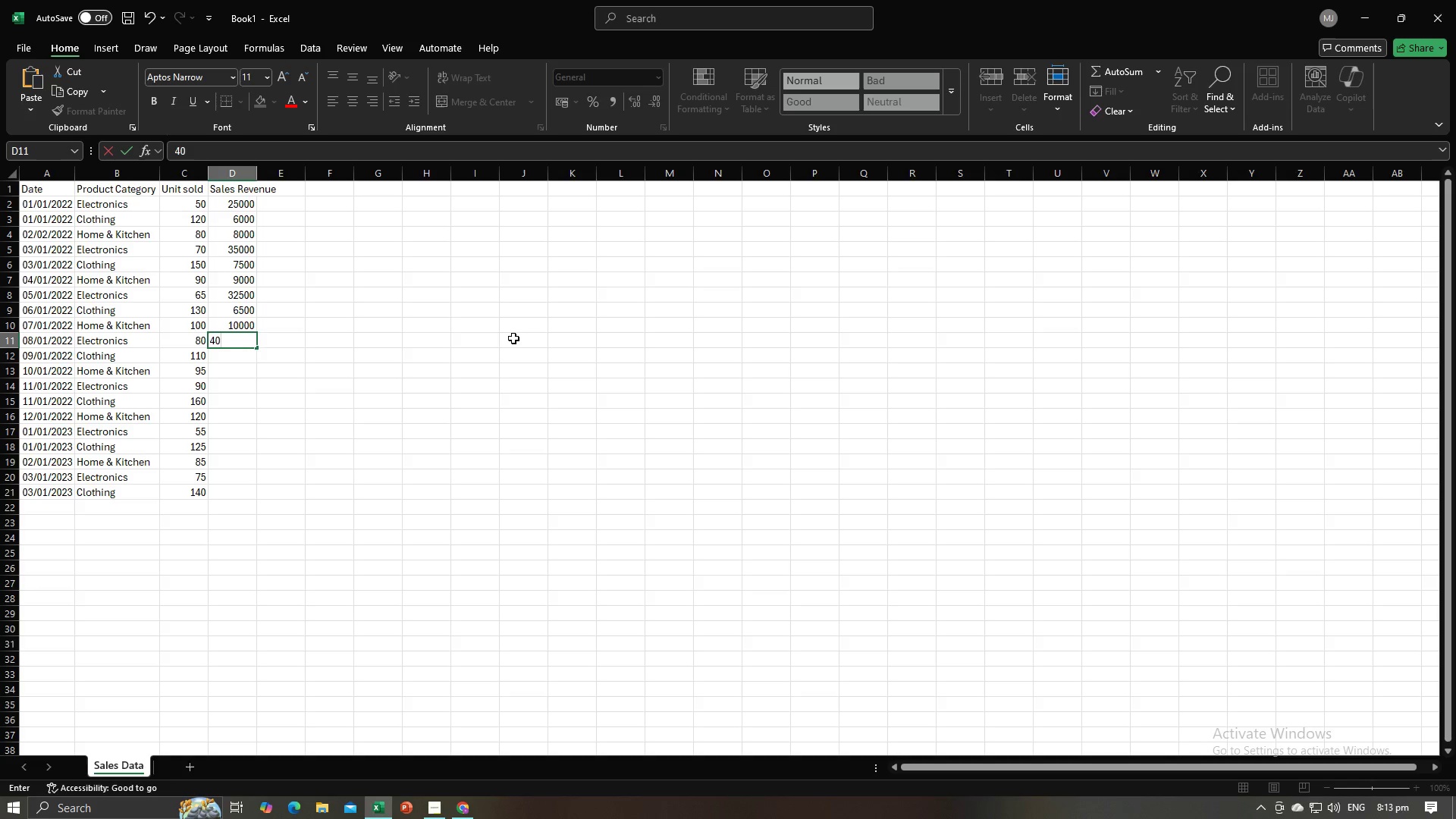 
key(Numpad0)
 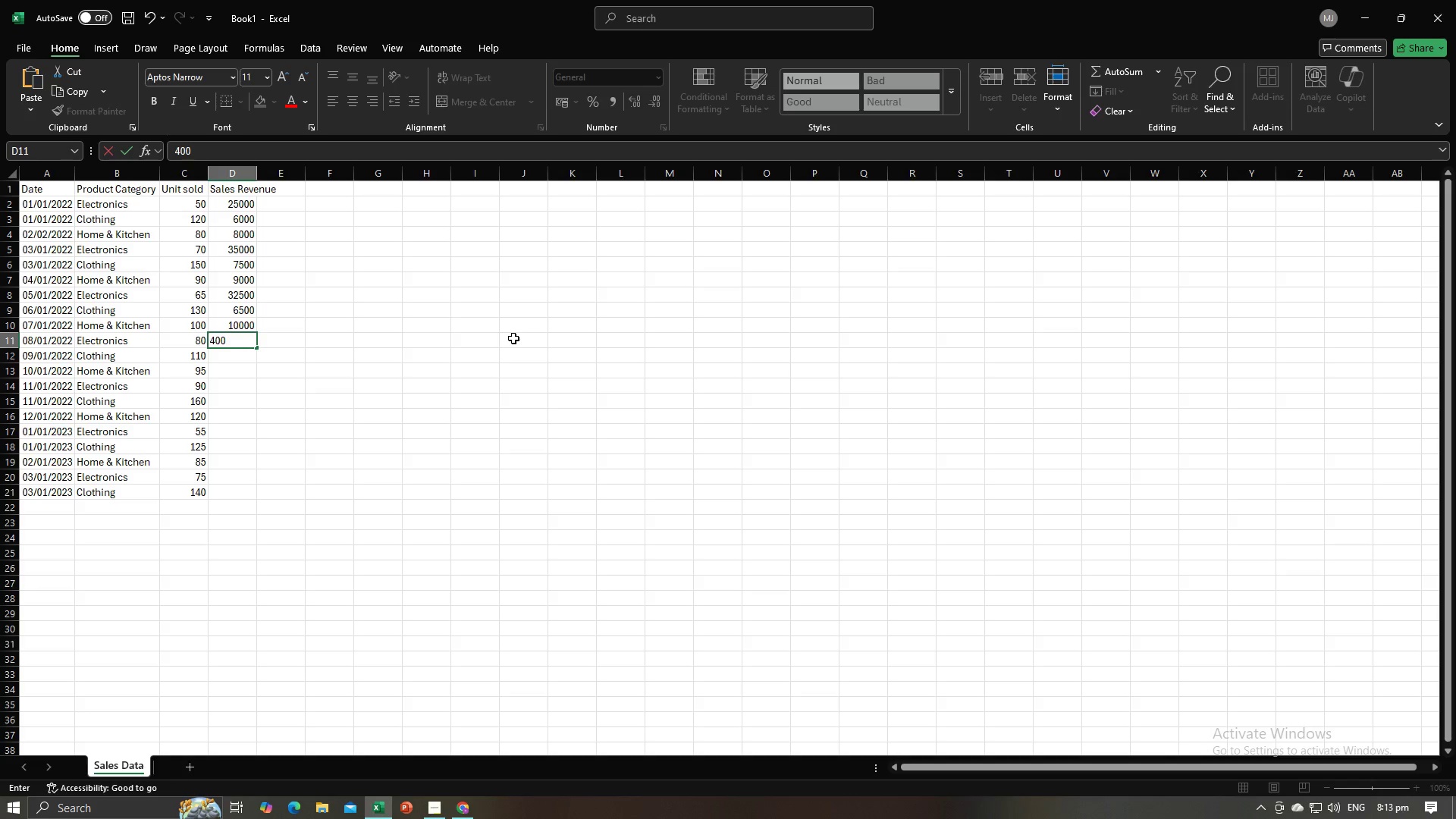 
key(Numpad0)
 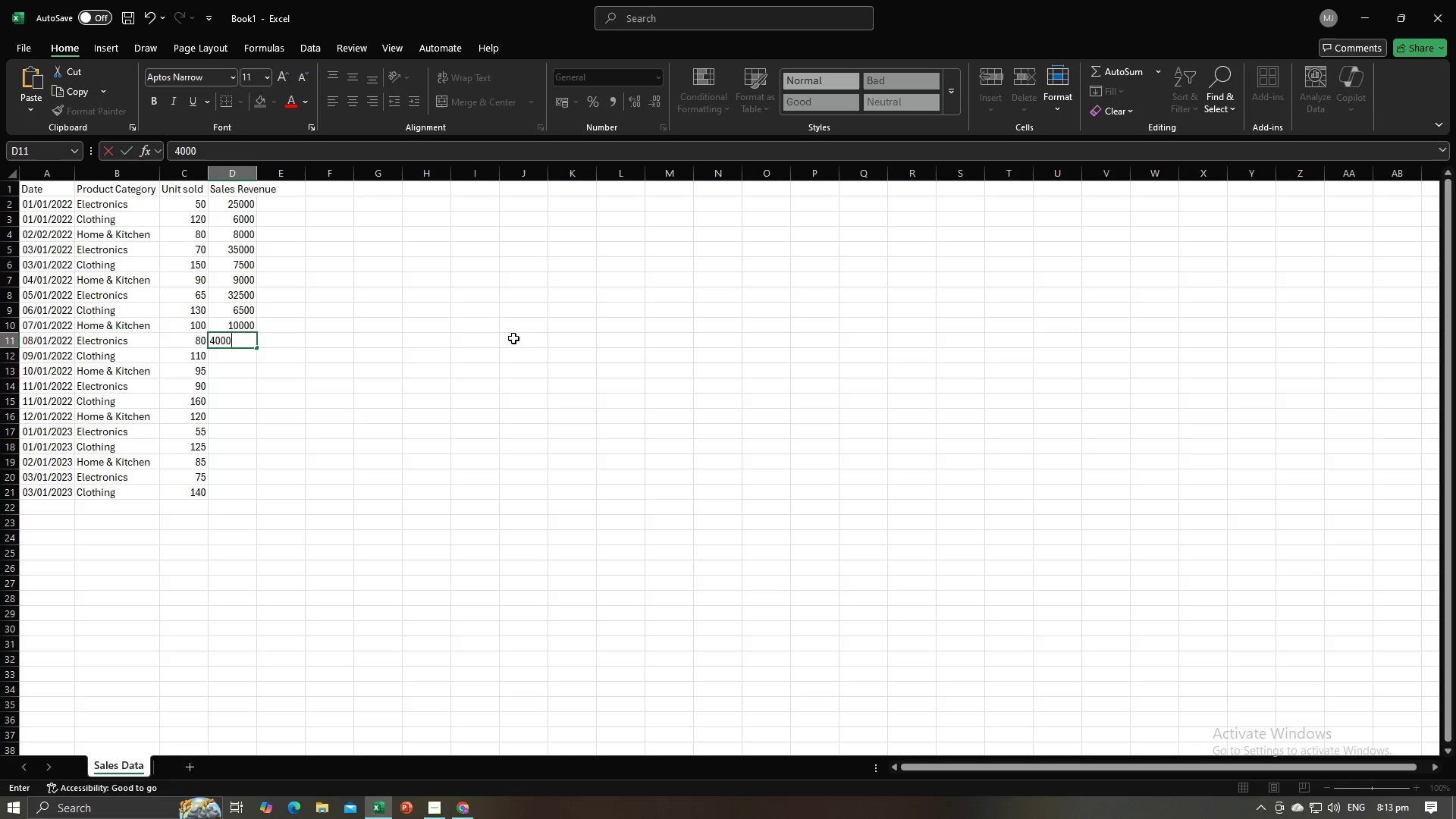 
key(Numpad0)
 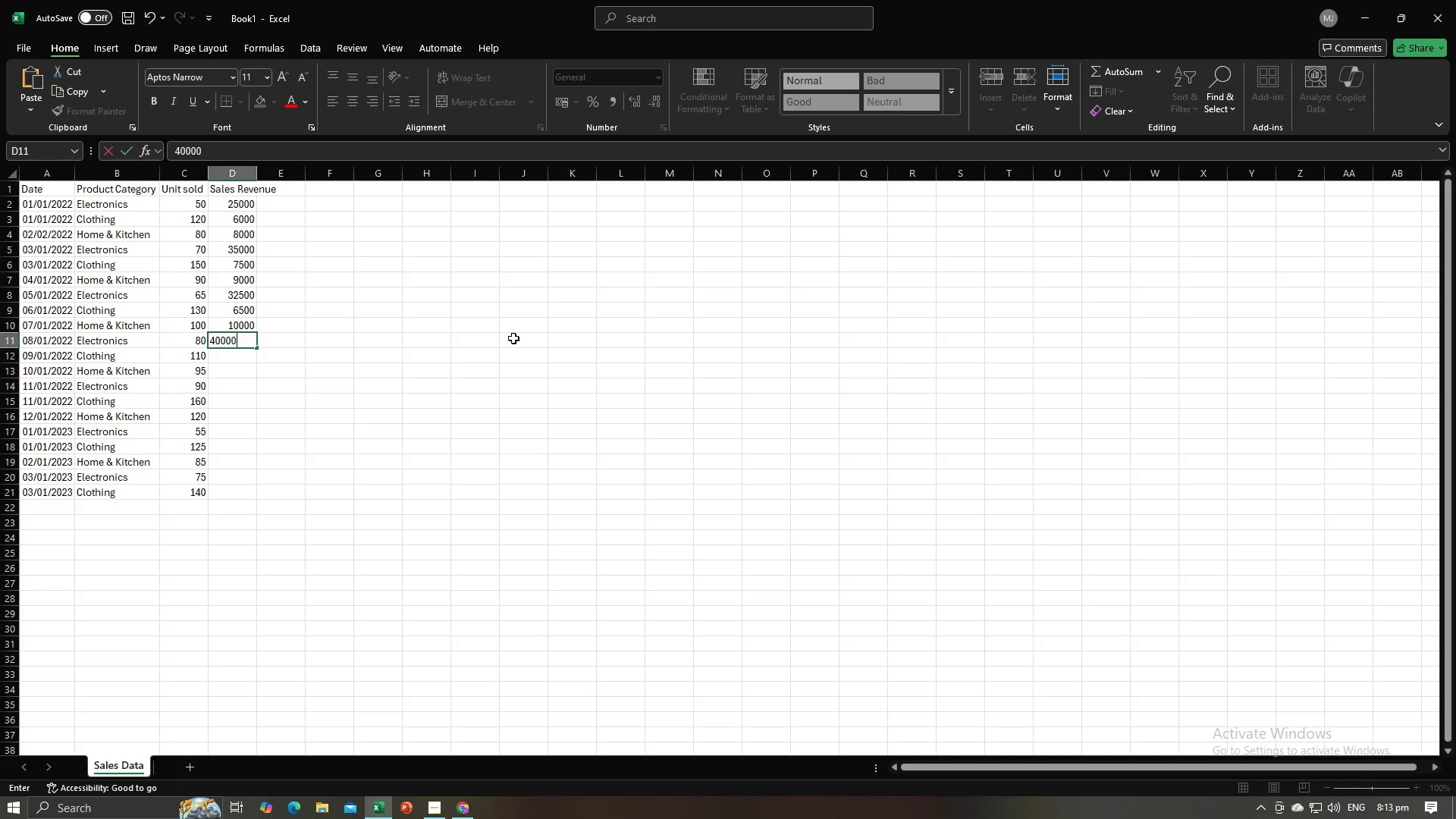 
key(NumpadEnter)
 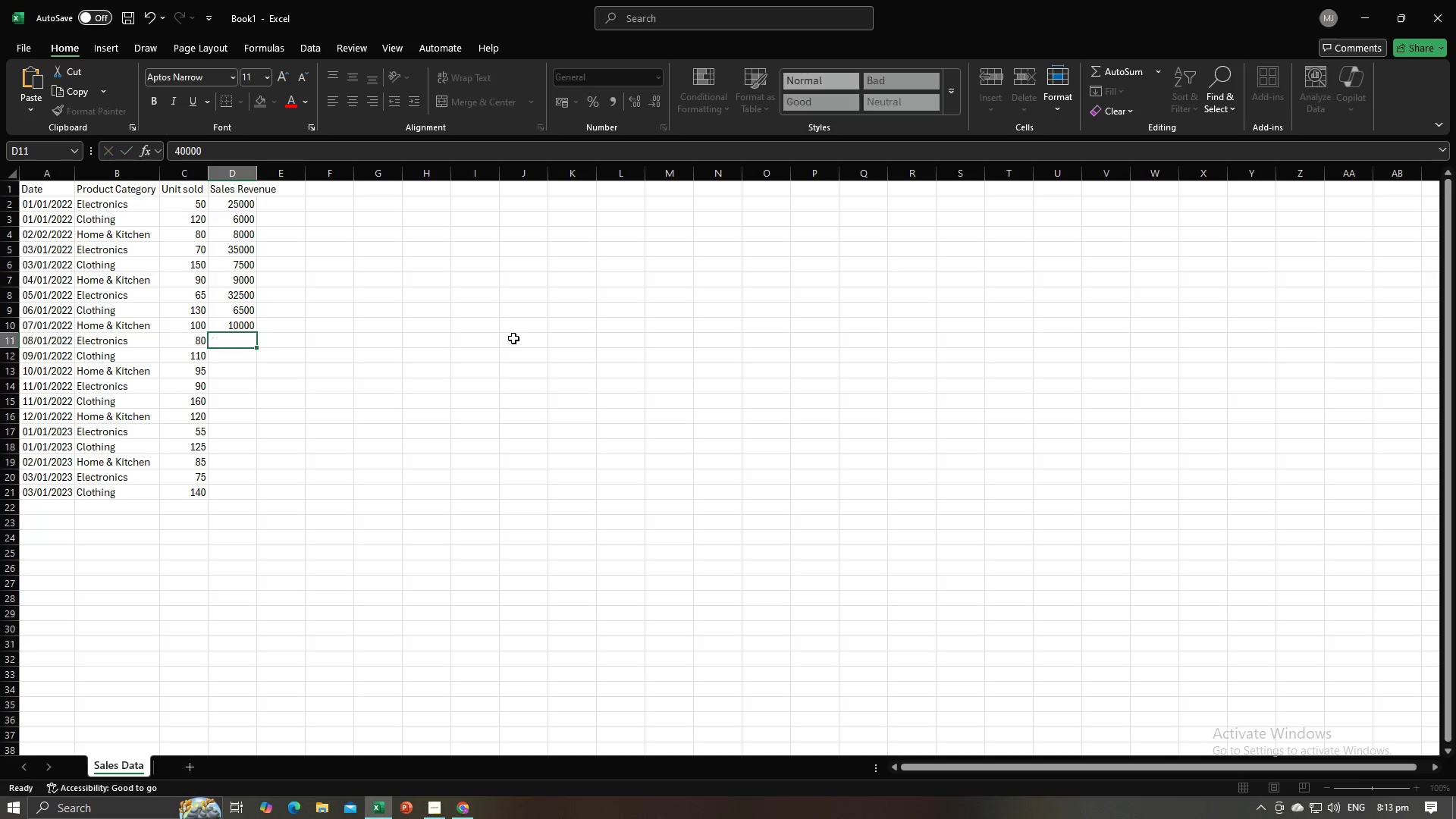 
key(Alt+AltLeft)
 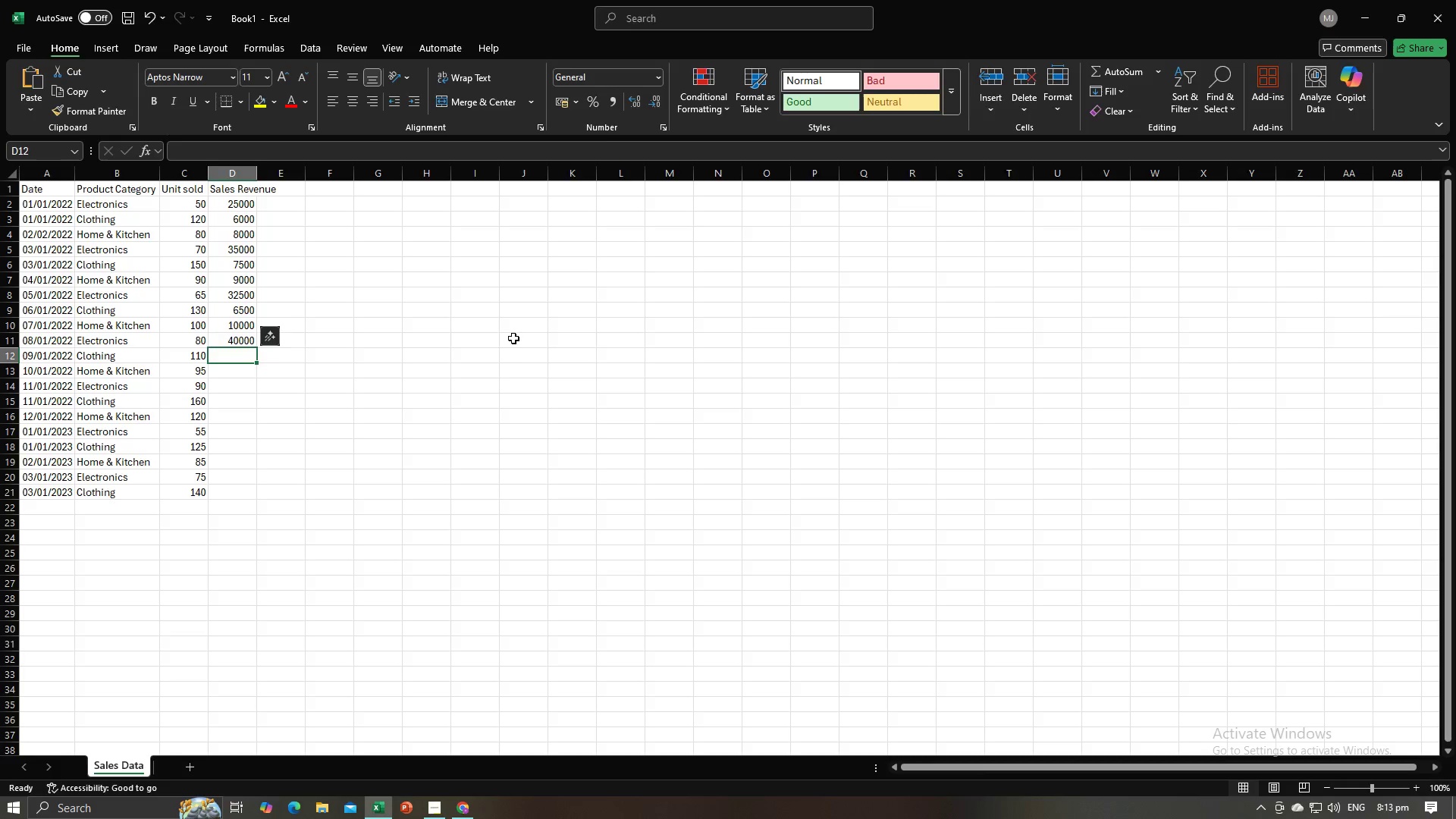 
key(Alt+Tab)
 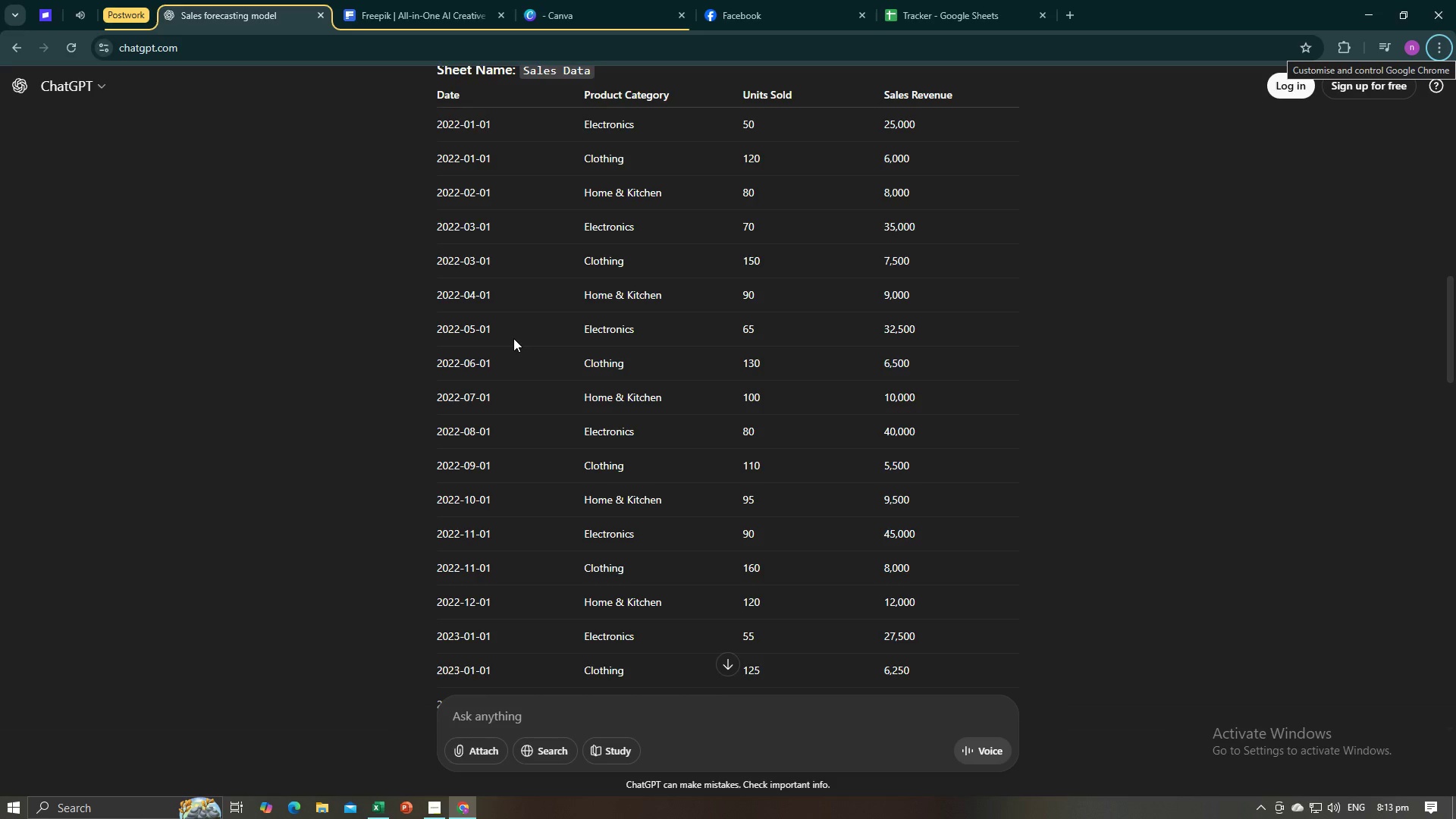 
key(Alt+AltLeft)
 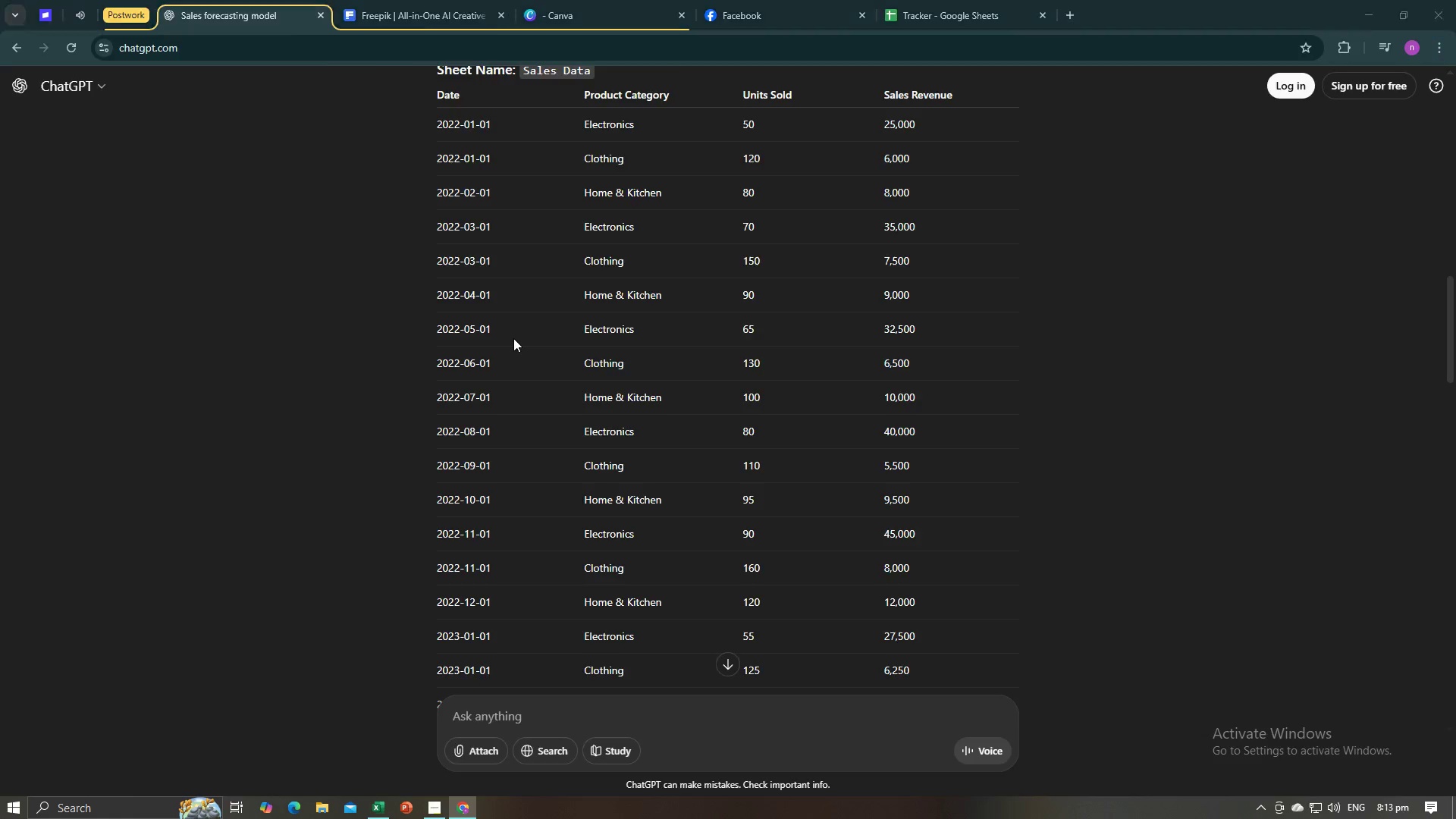 
key(Alt+Tab)
 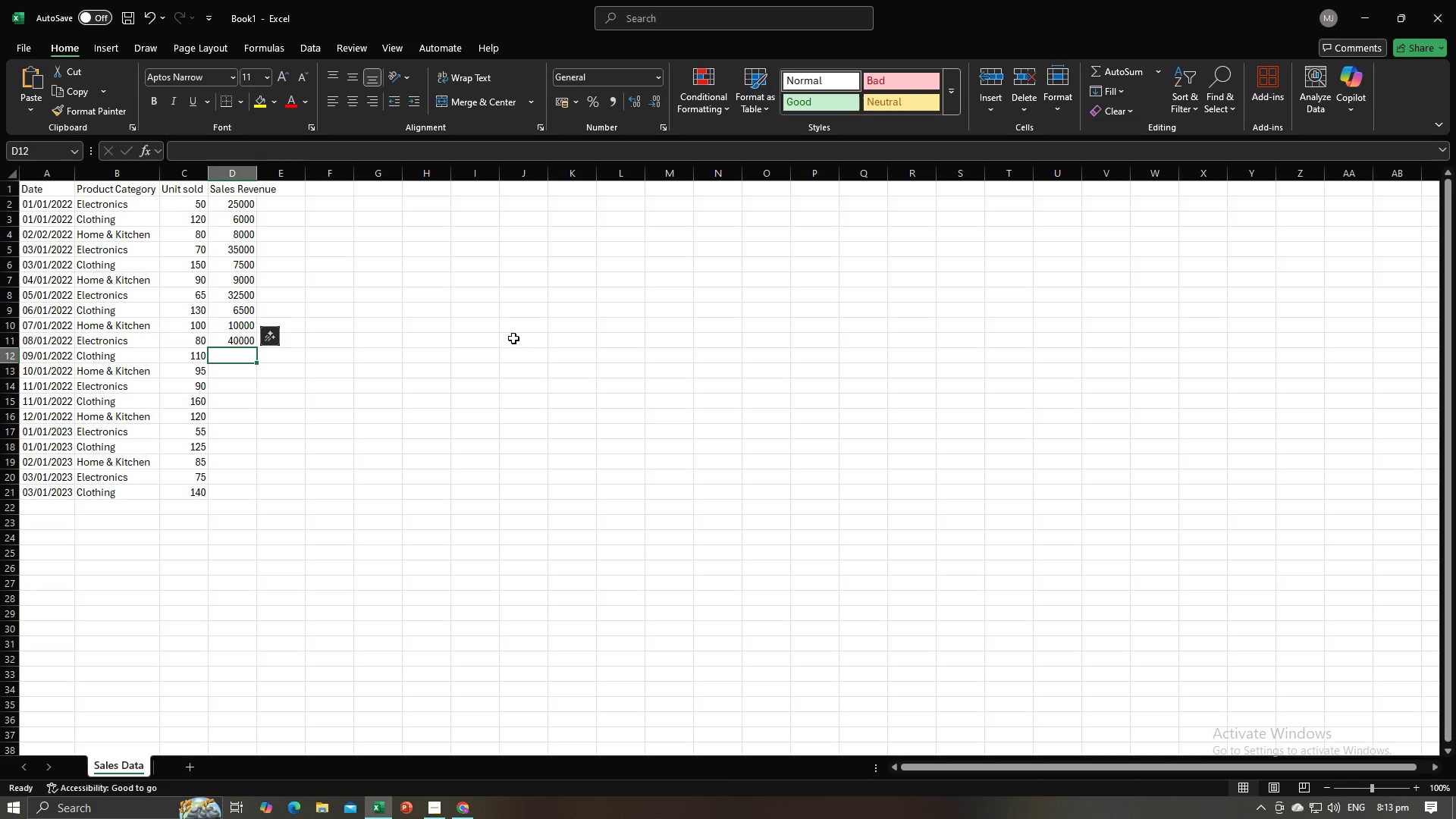 
key(Numpad5)
 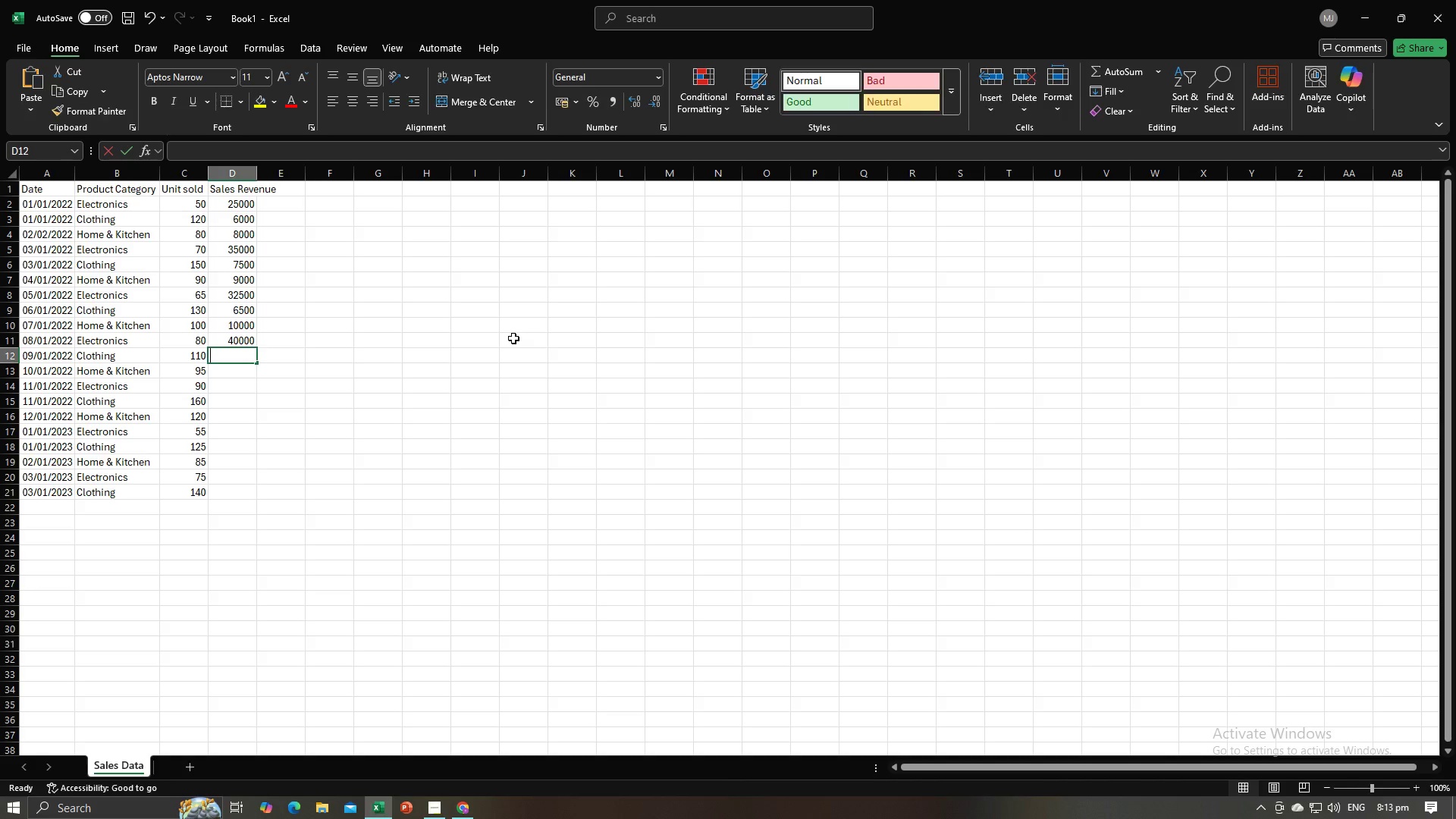 
key(Numpad5)
 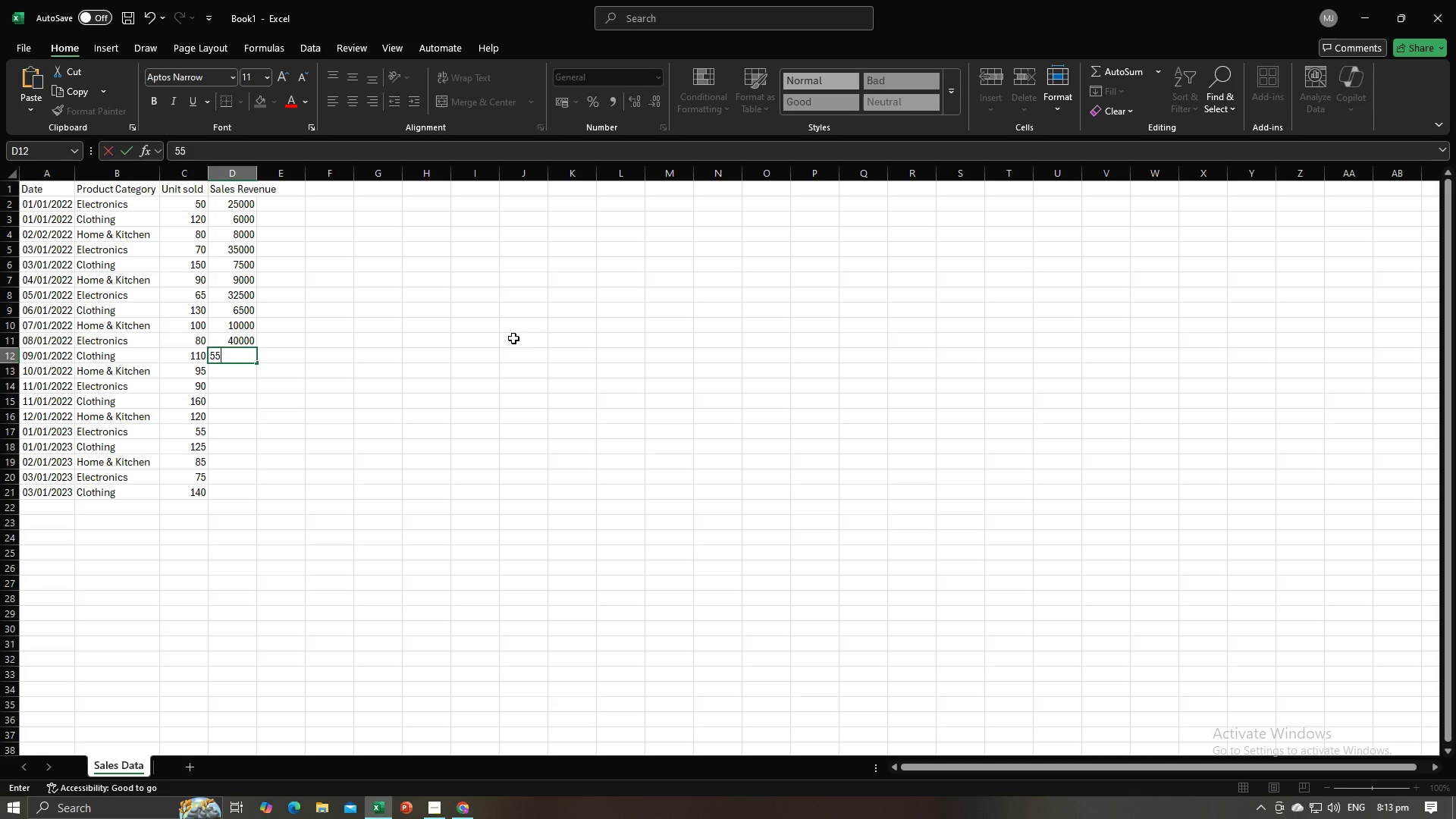 
key(Numpad0)
 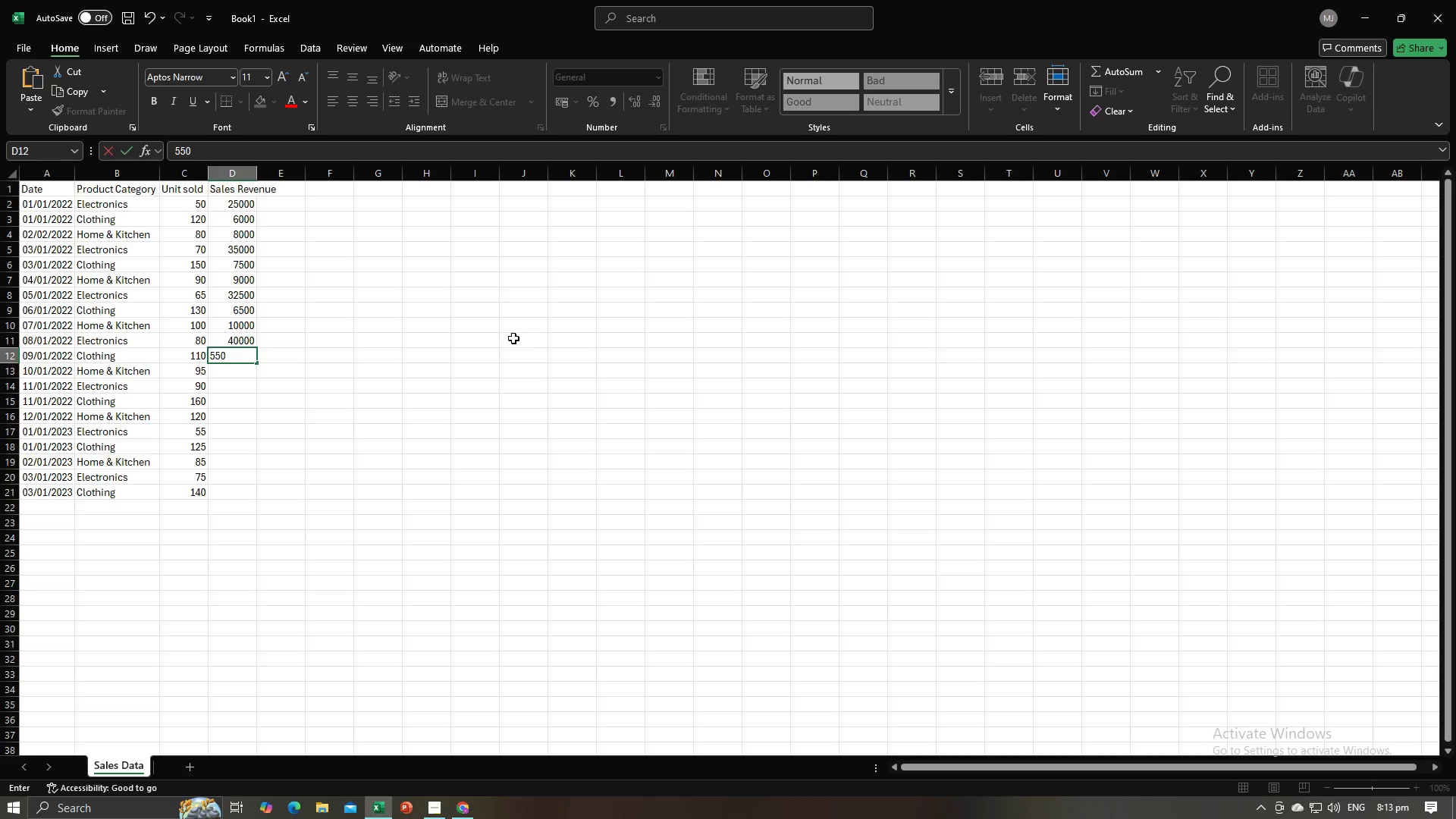 
key(Numpad0)
 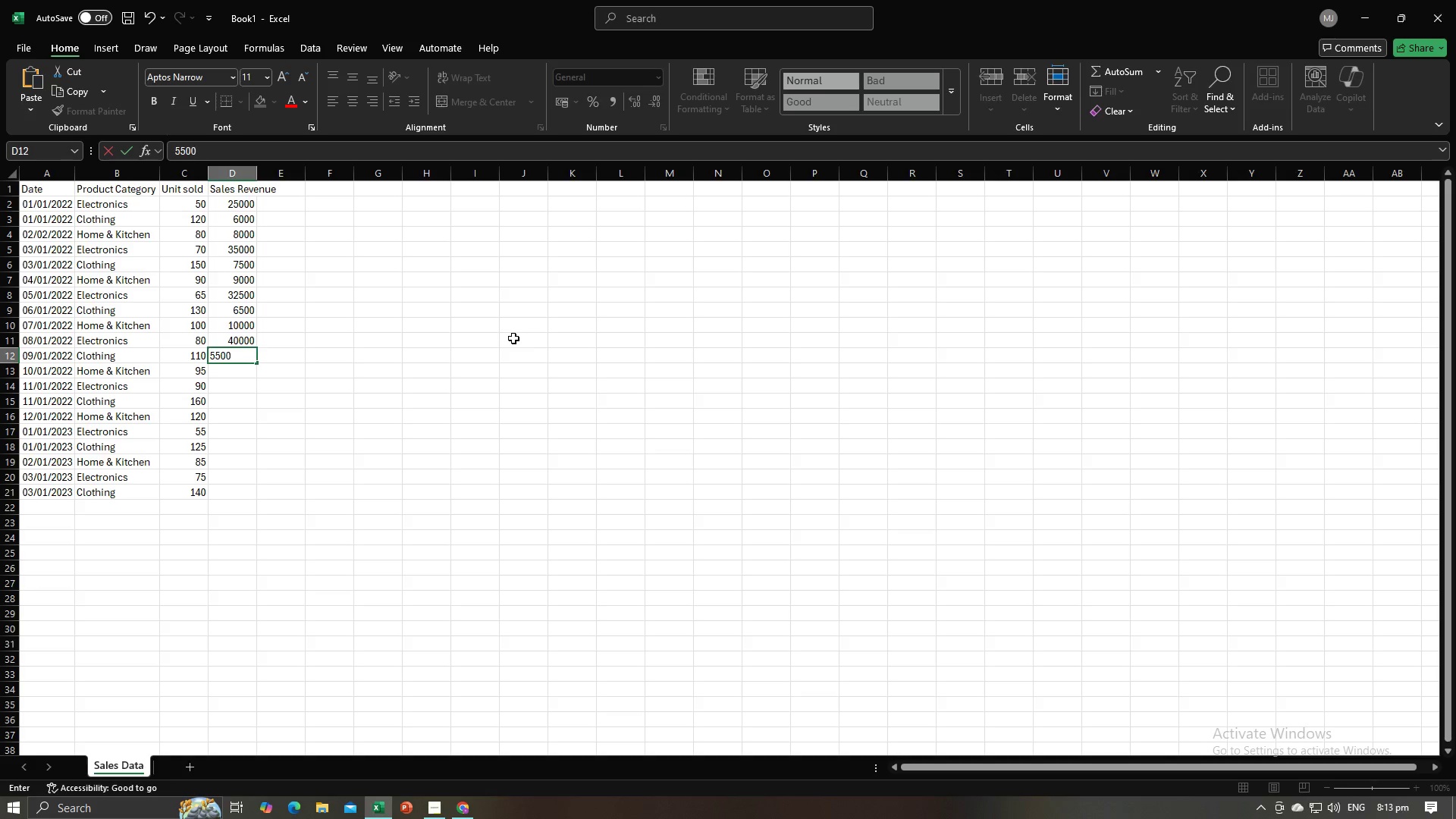 
key(NumpadEnter)
 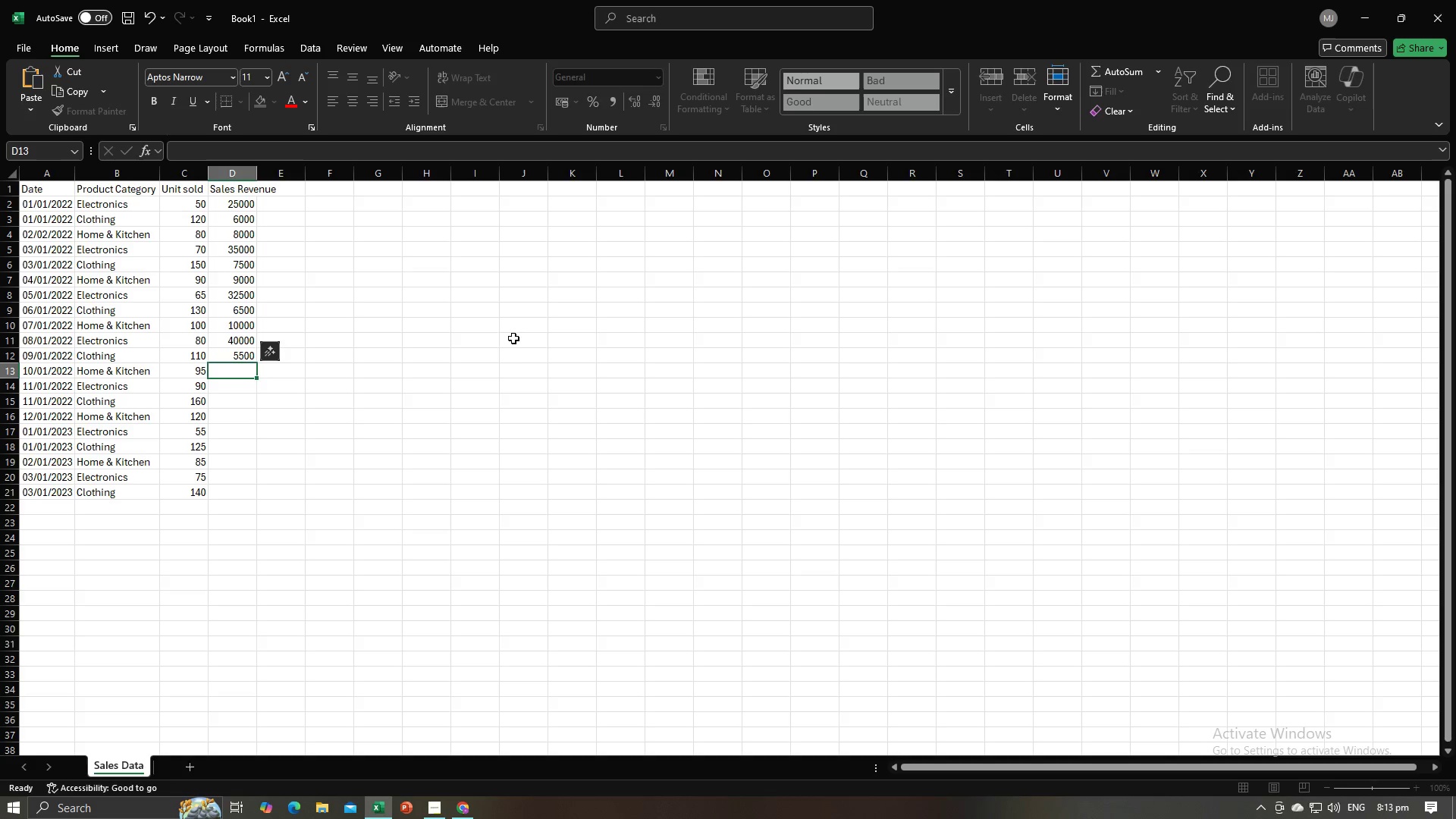 
key(Alt+AltLeft)
 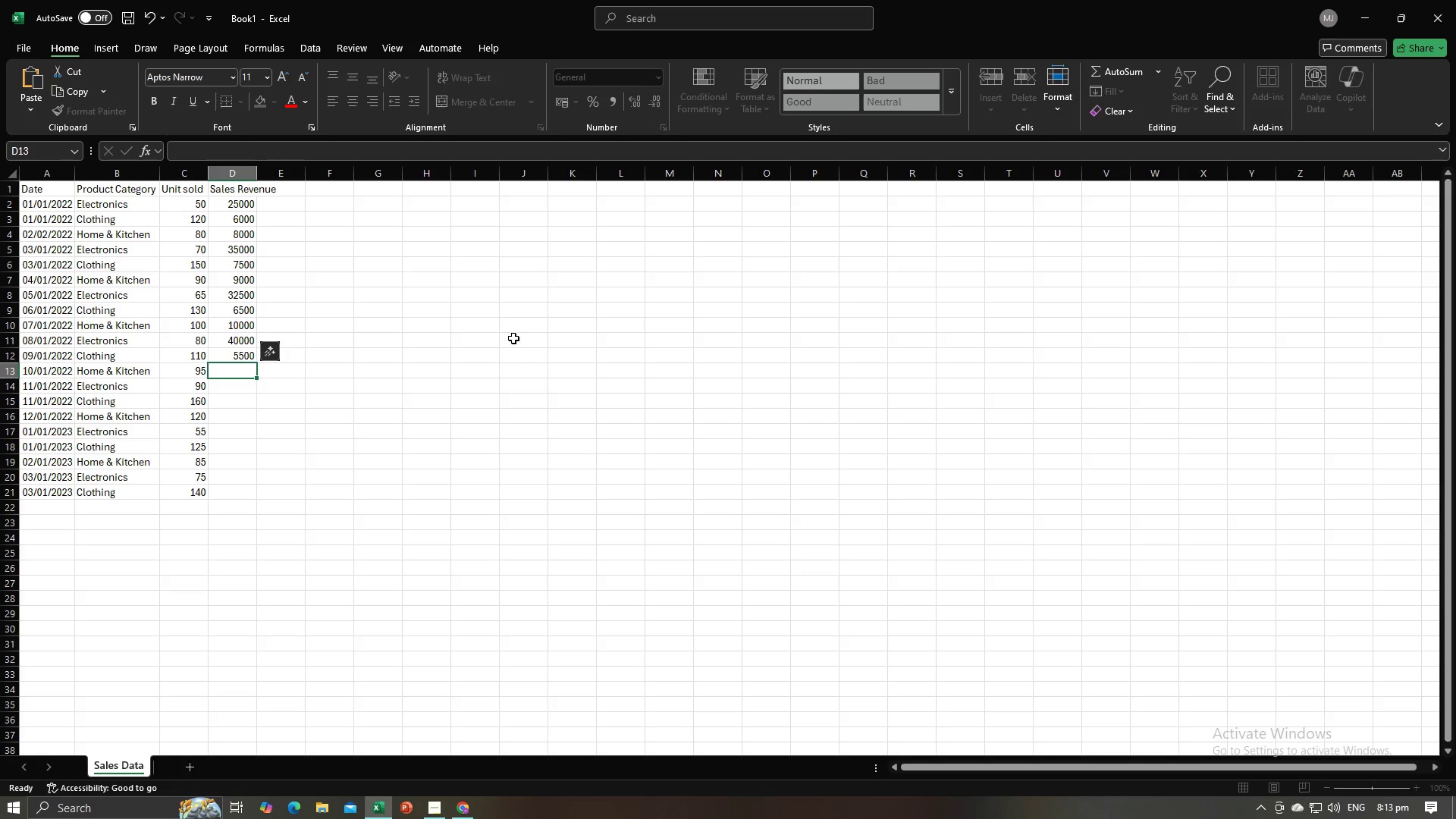 
key(Alt+Tab)
 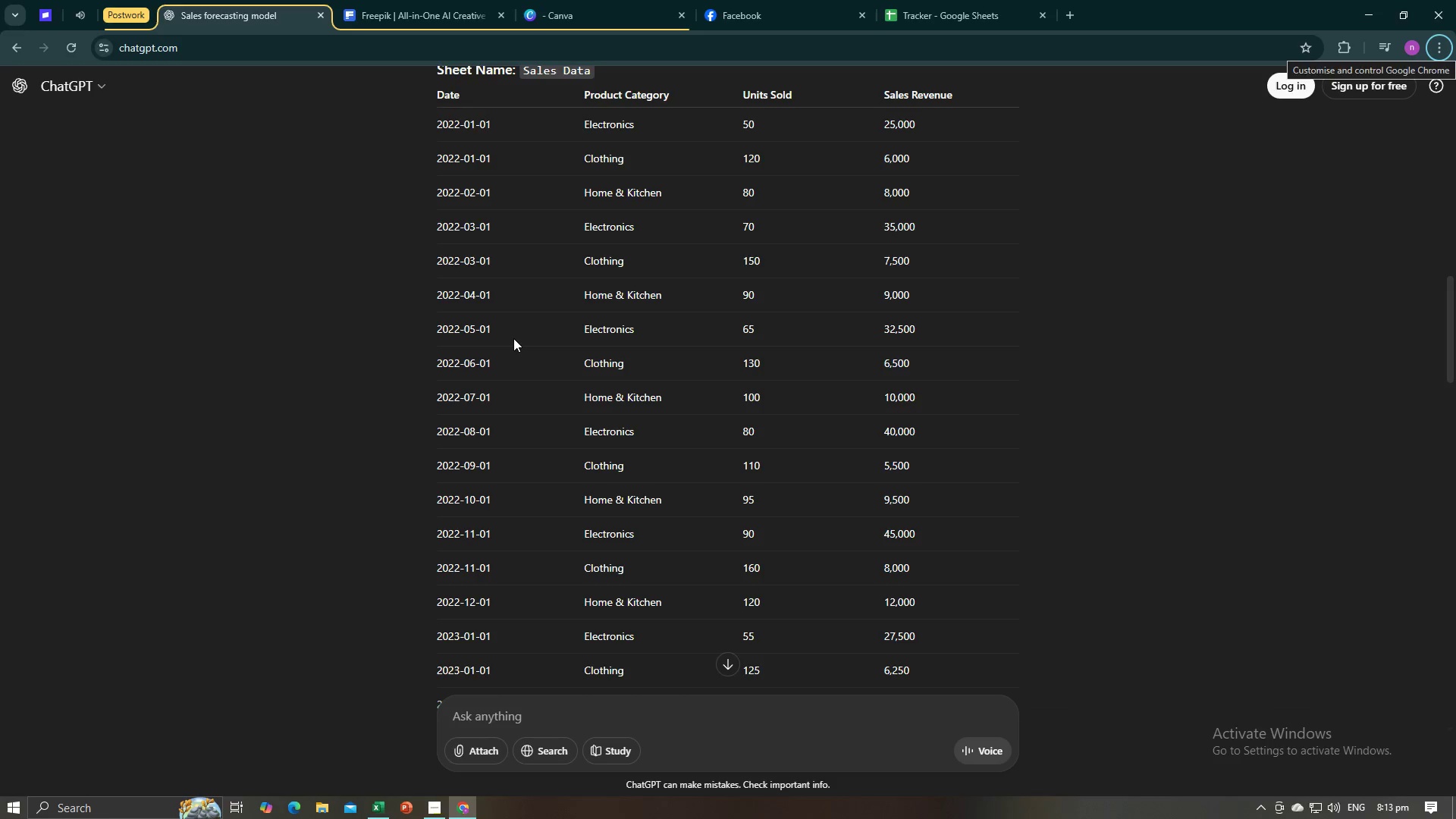 
key(Alt+AltLeft)
 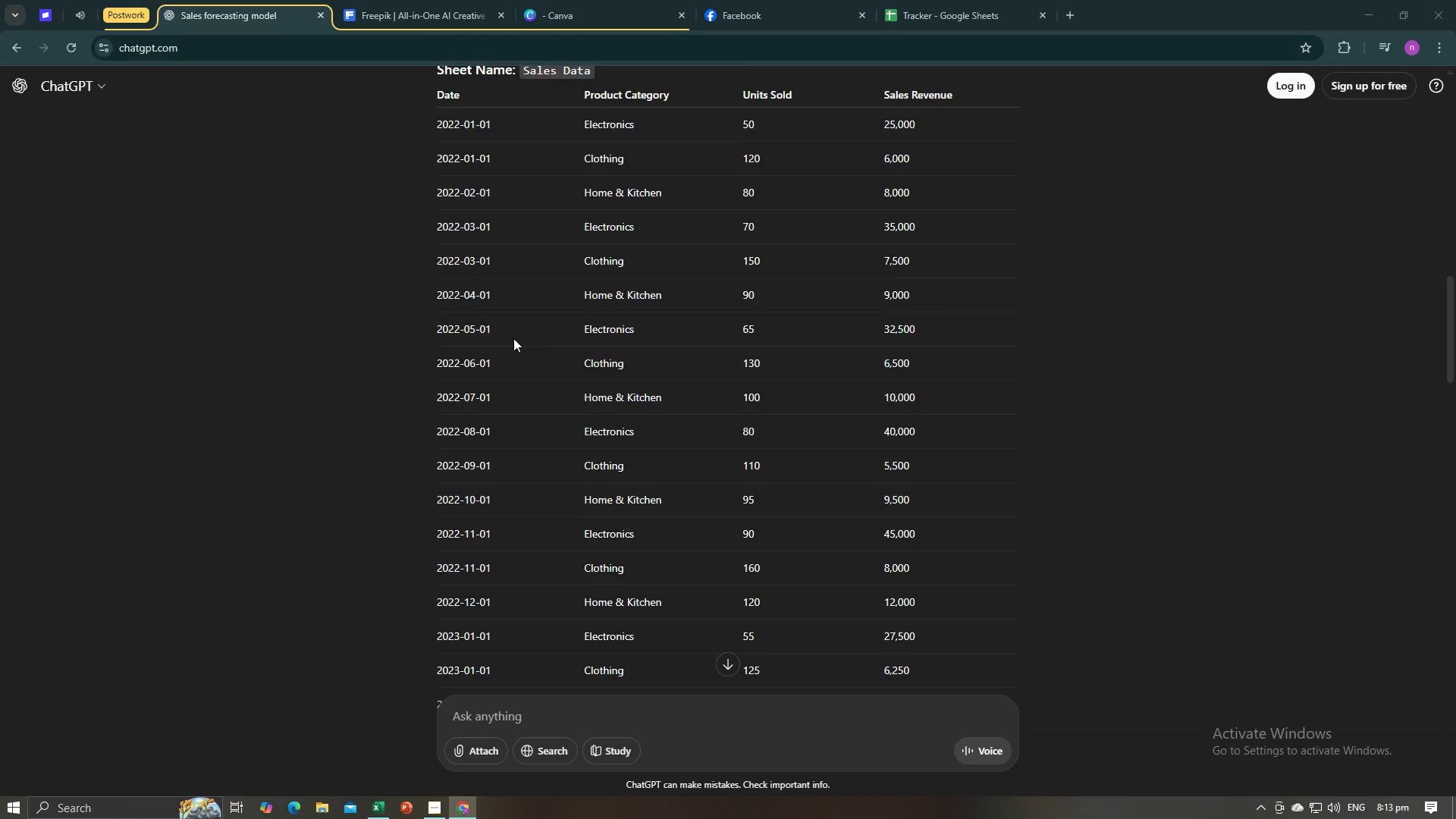 
key(Alt+Tab)
 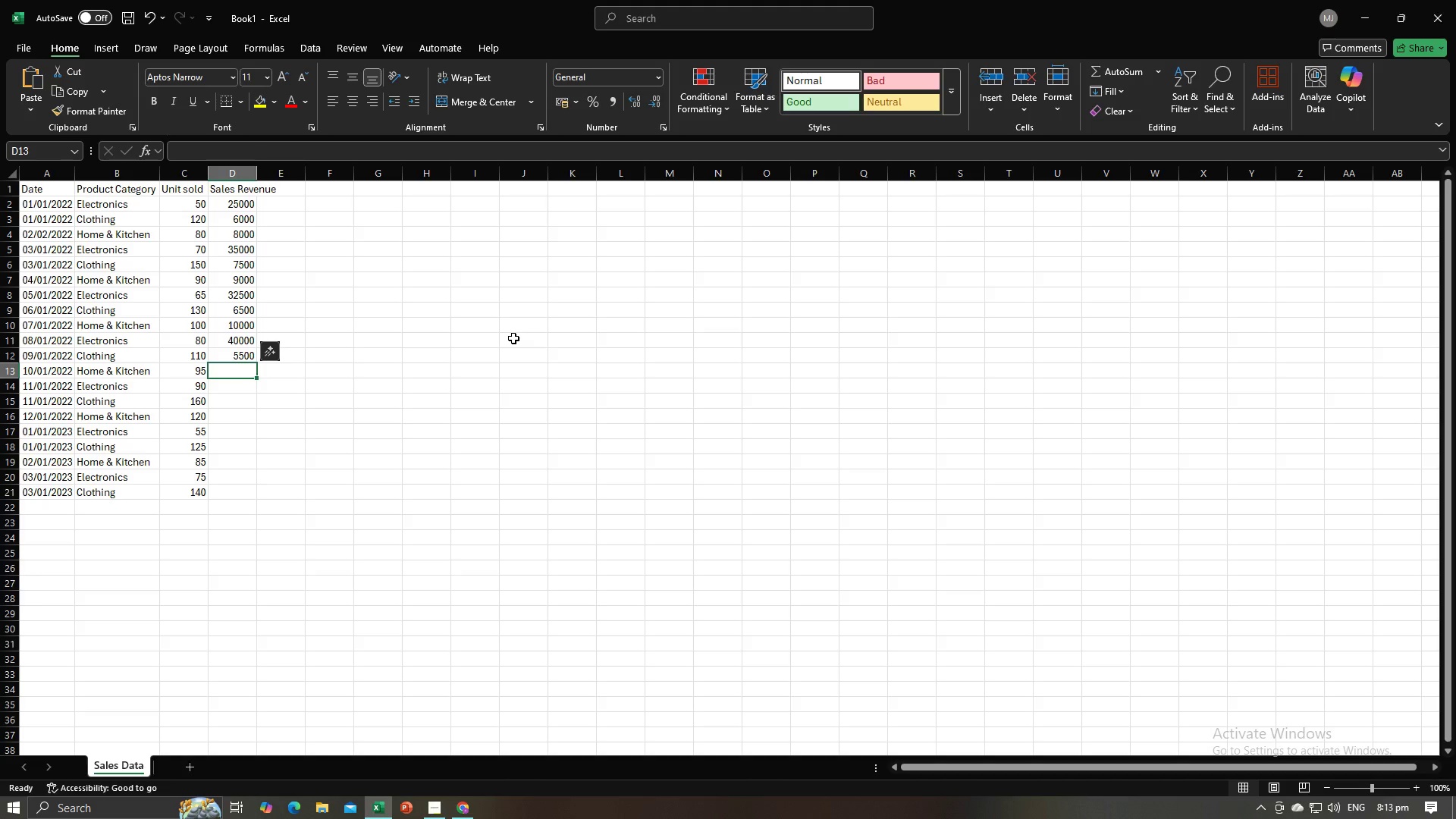 
key(Numpad9)
 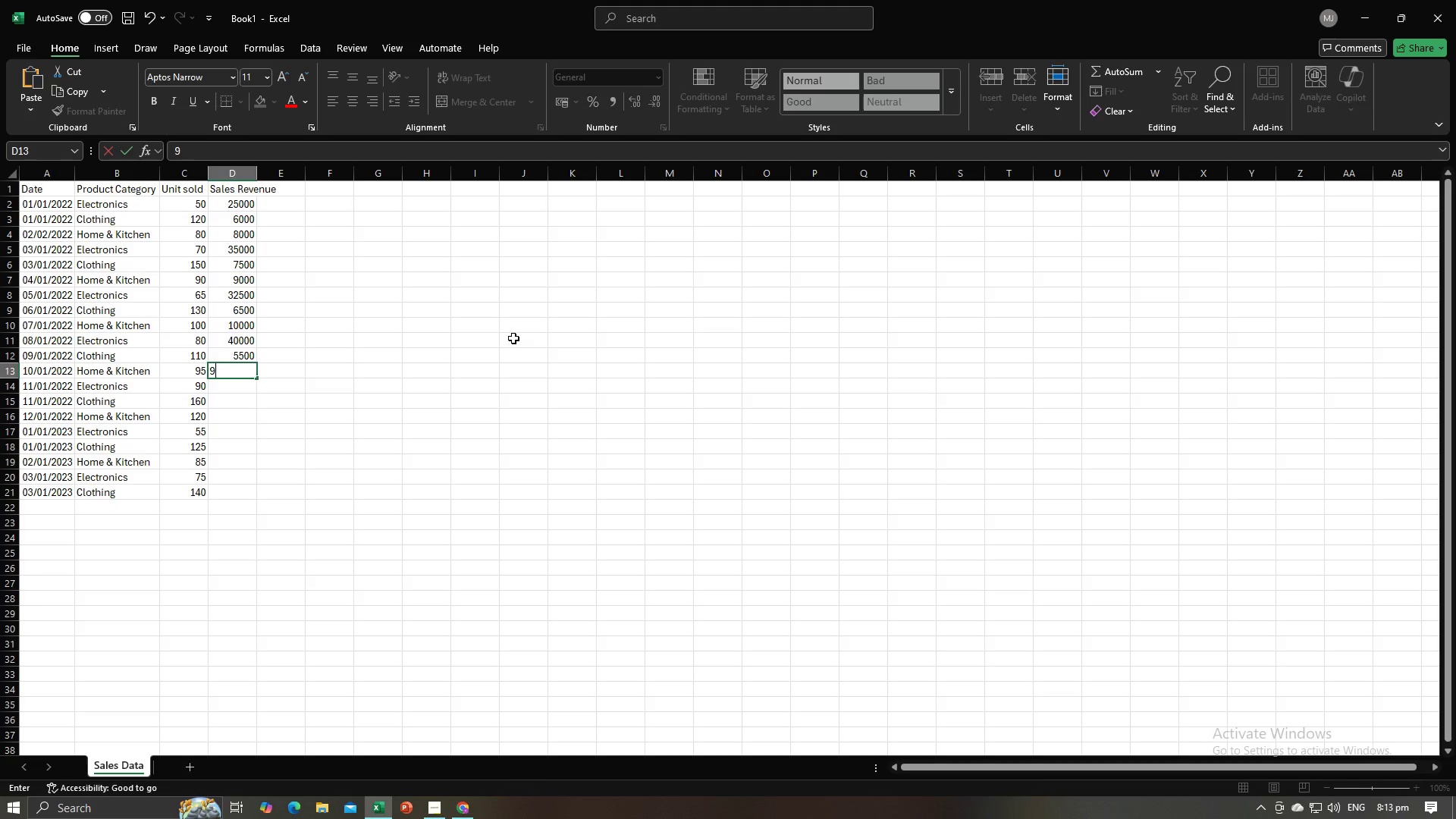 
key(Numpad5)
 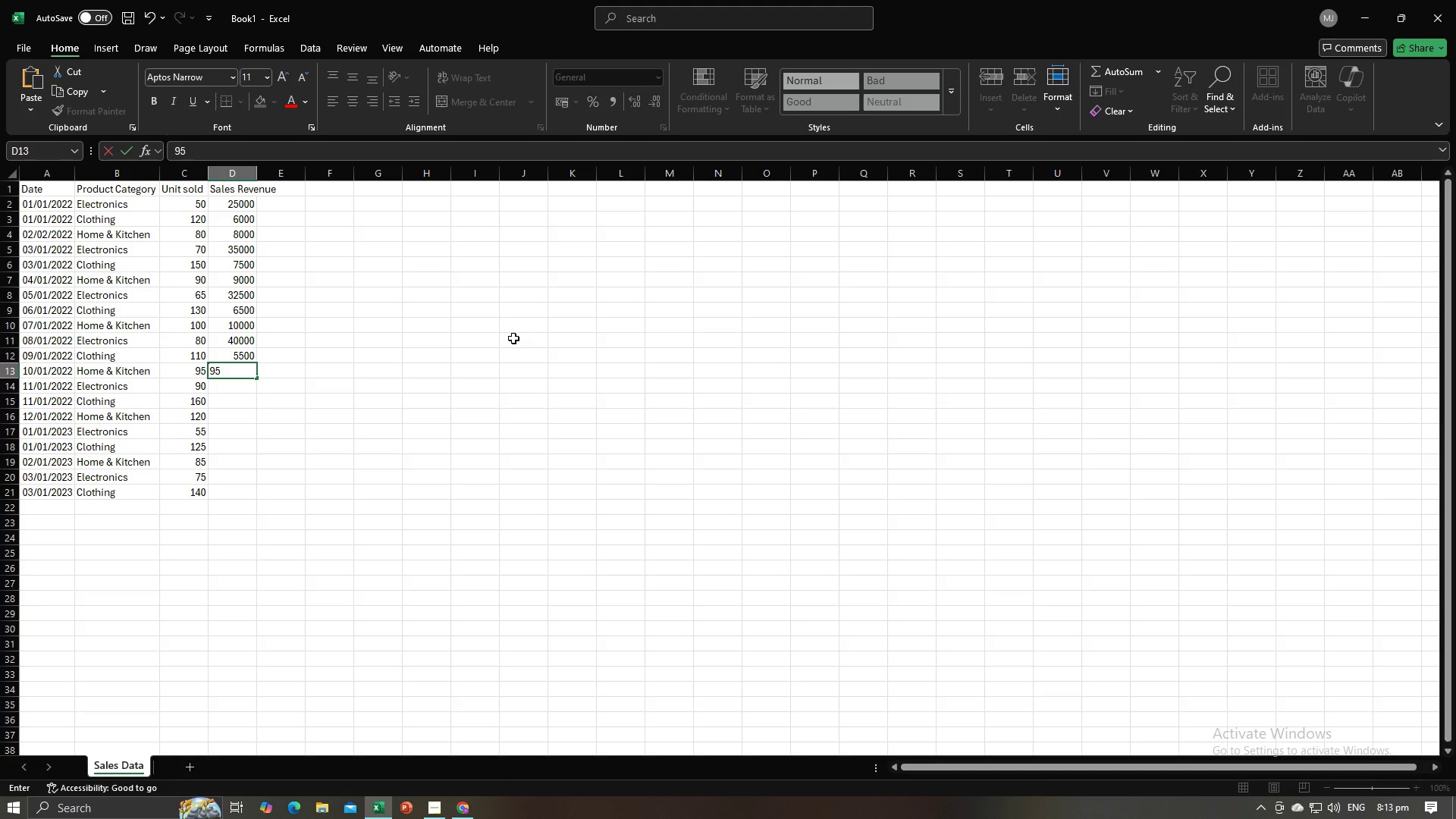 
key(Numpad0)
 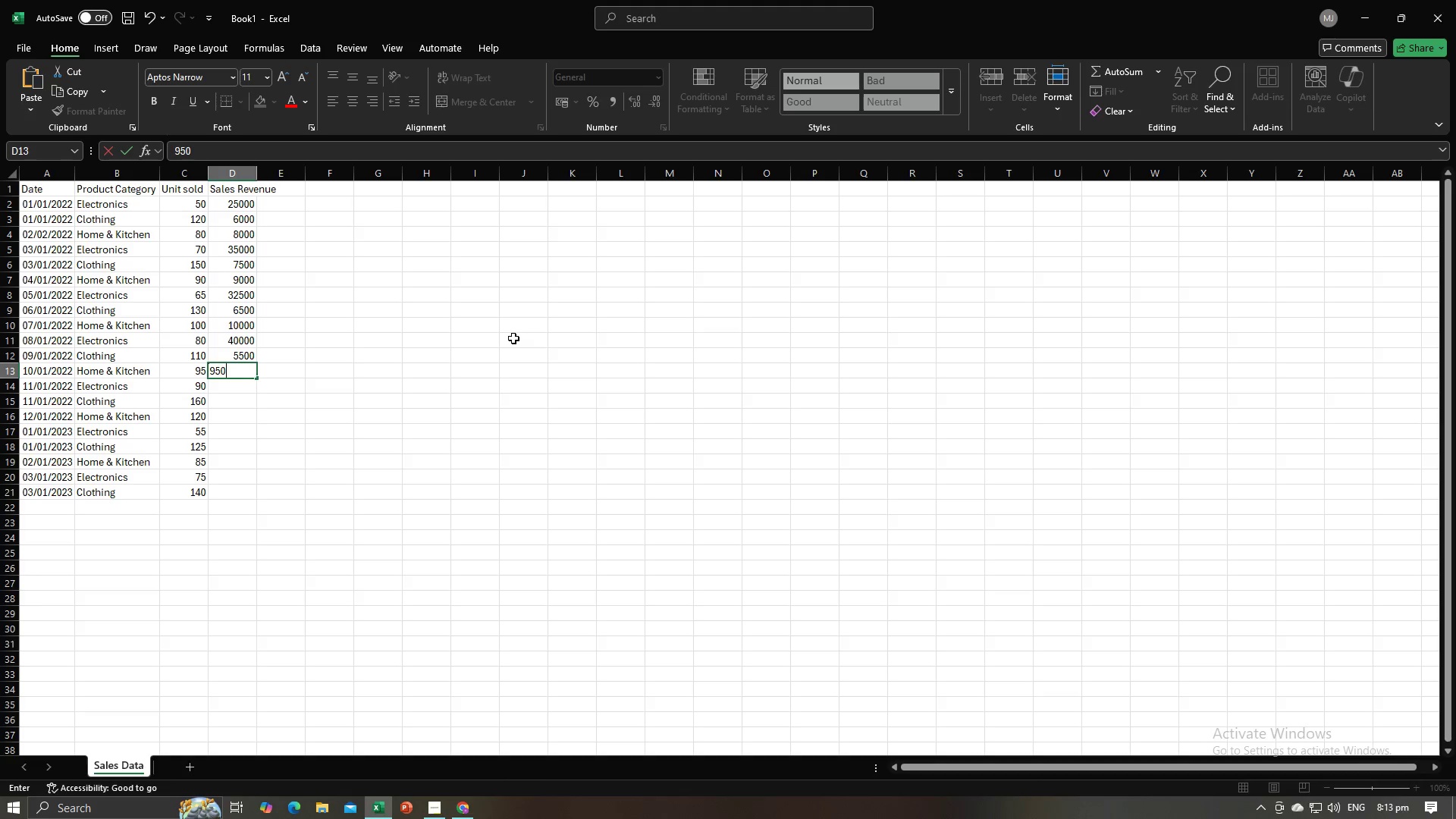 
key(Numpad0)
 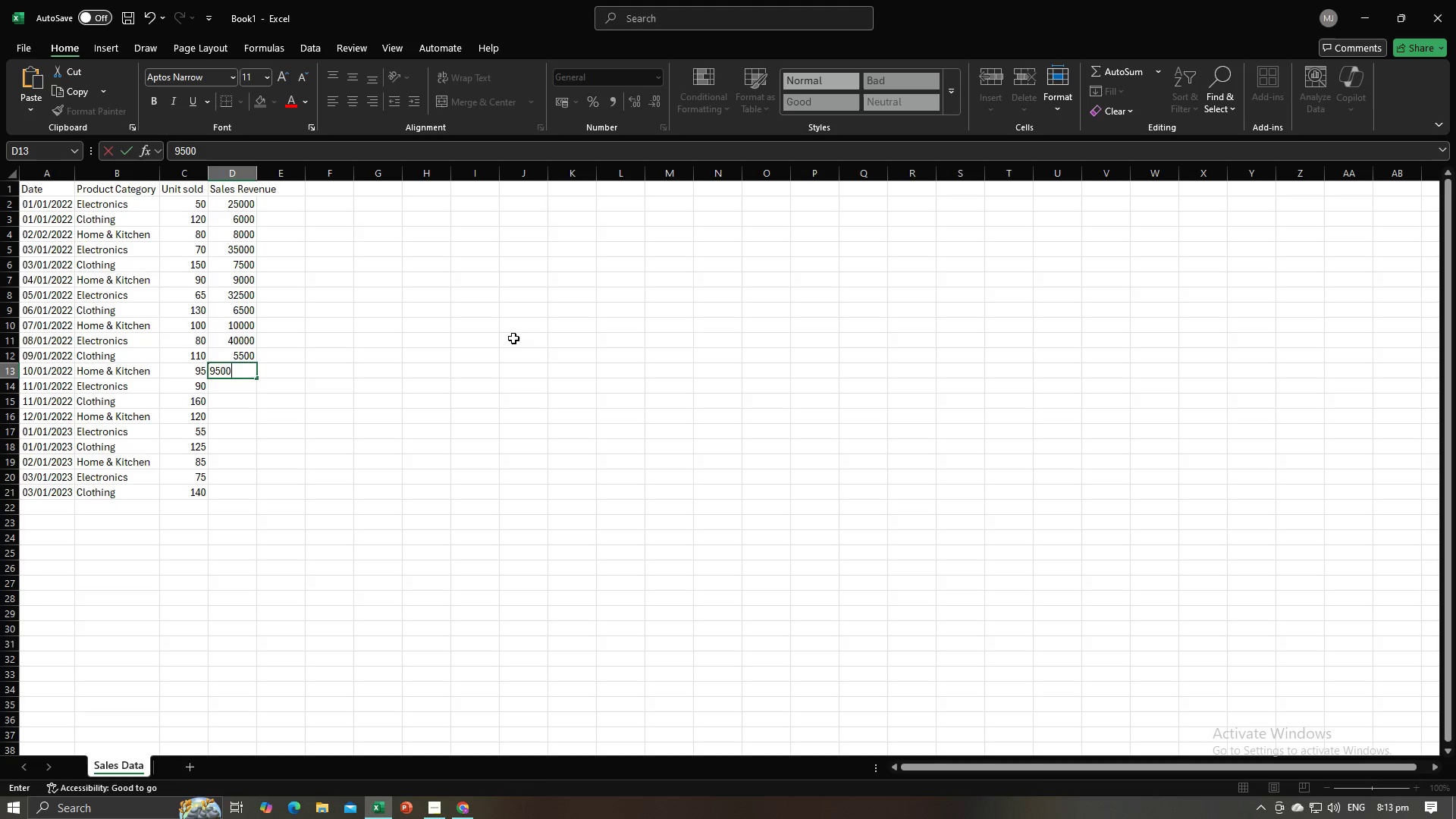 
key(NumpadEnter)
 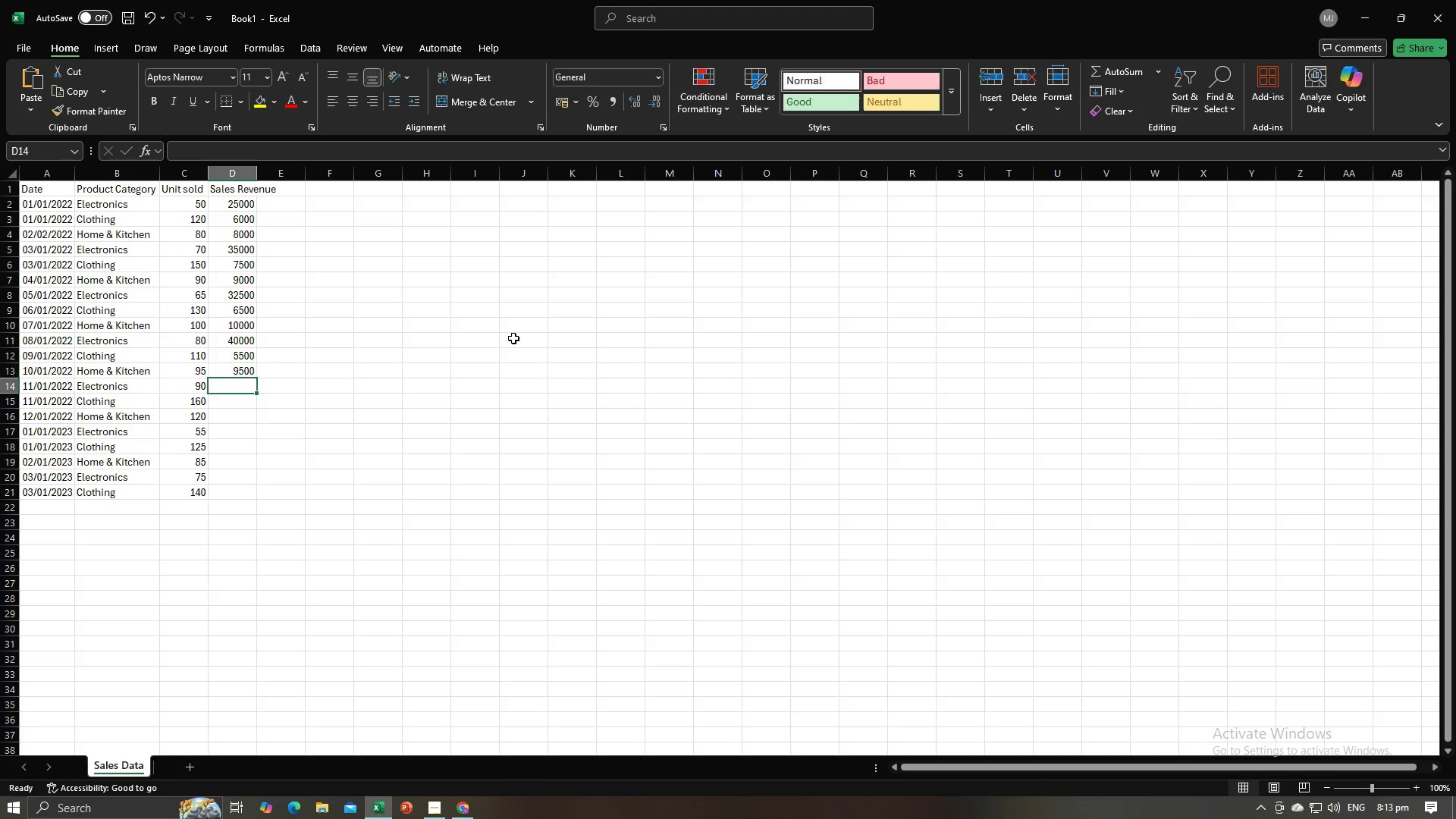 
key(Alt+AltLeft)
 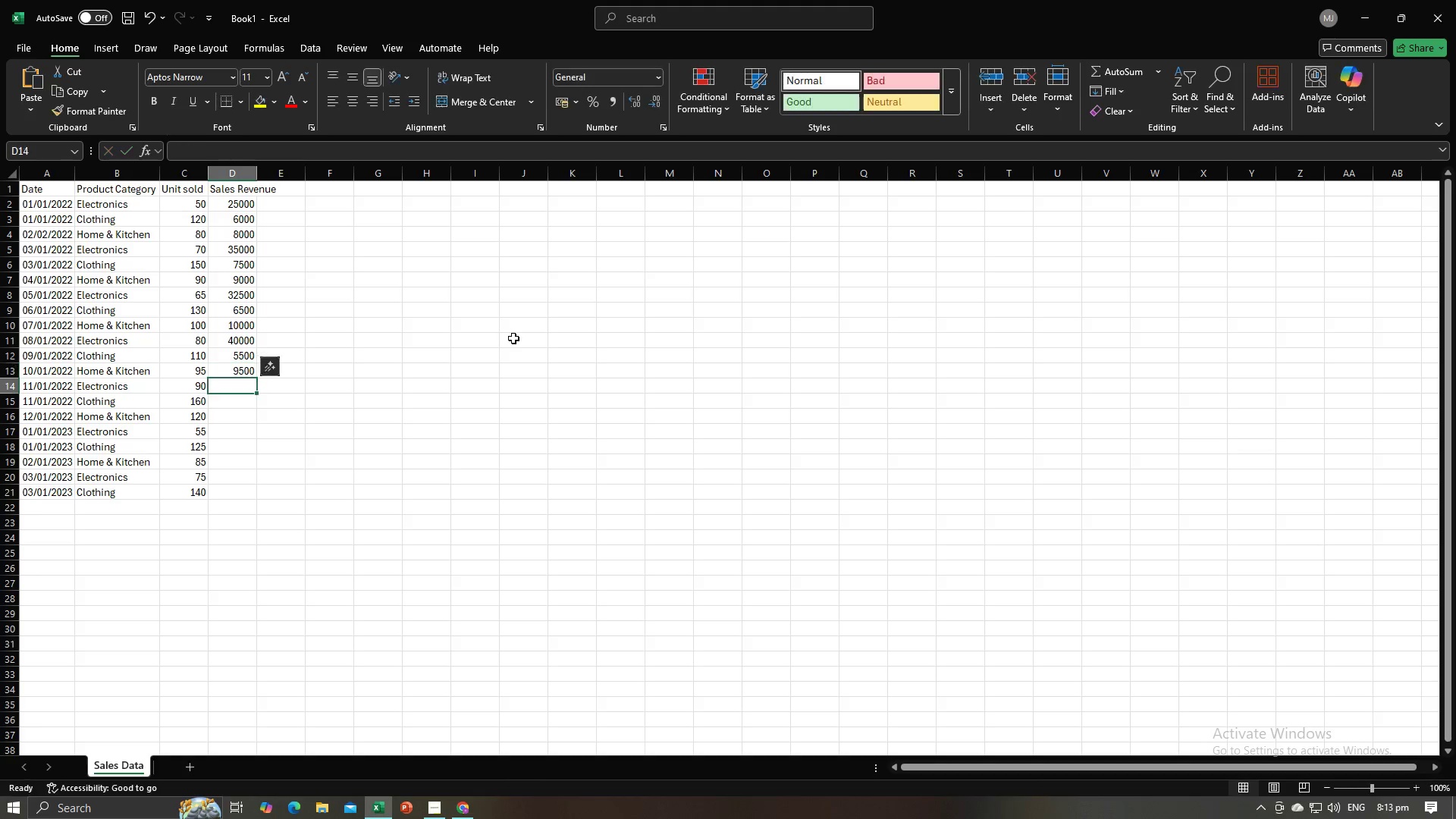 
key(Alt+Tab)
 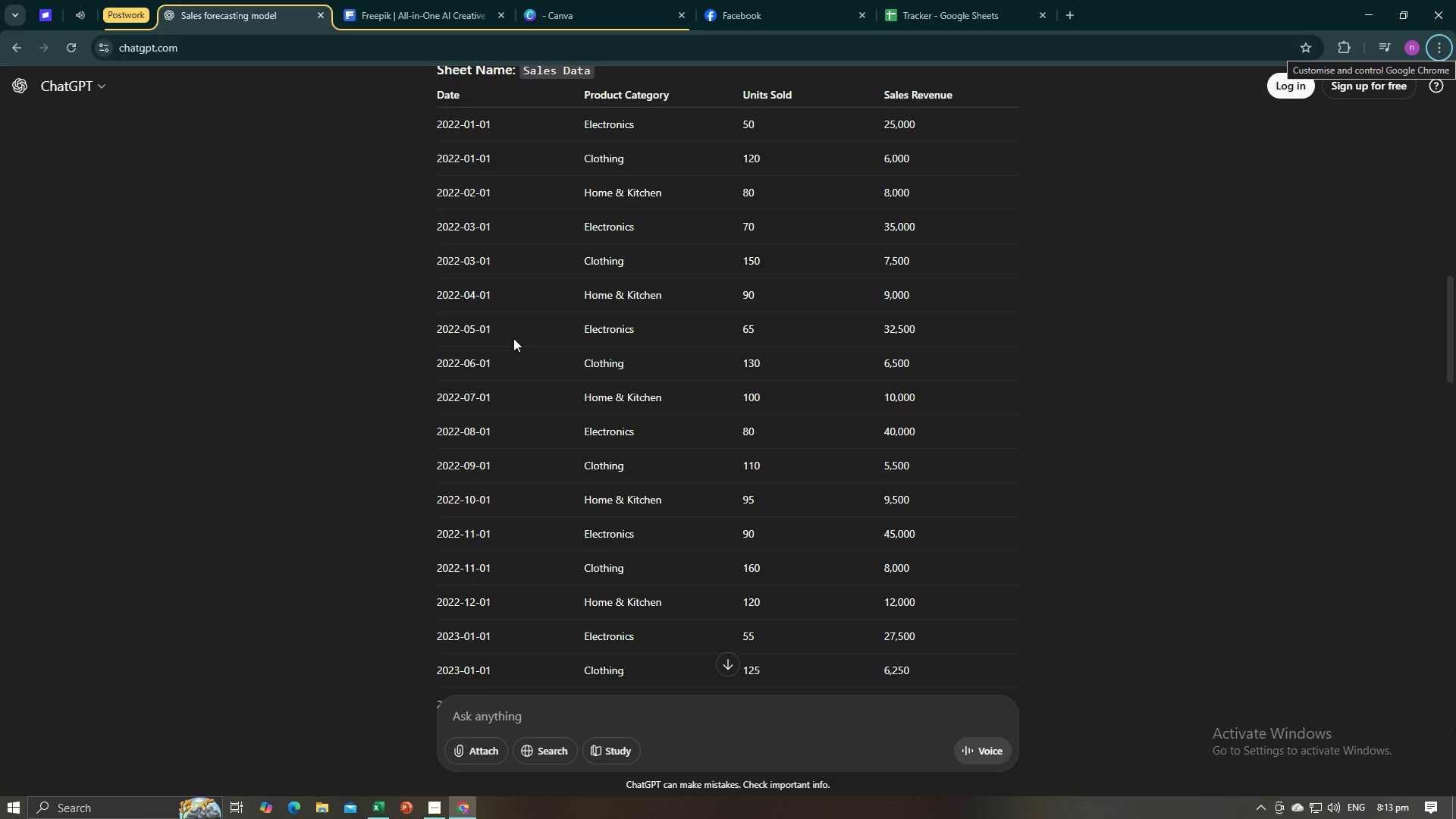 
key(Alt+AltLeft)
 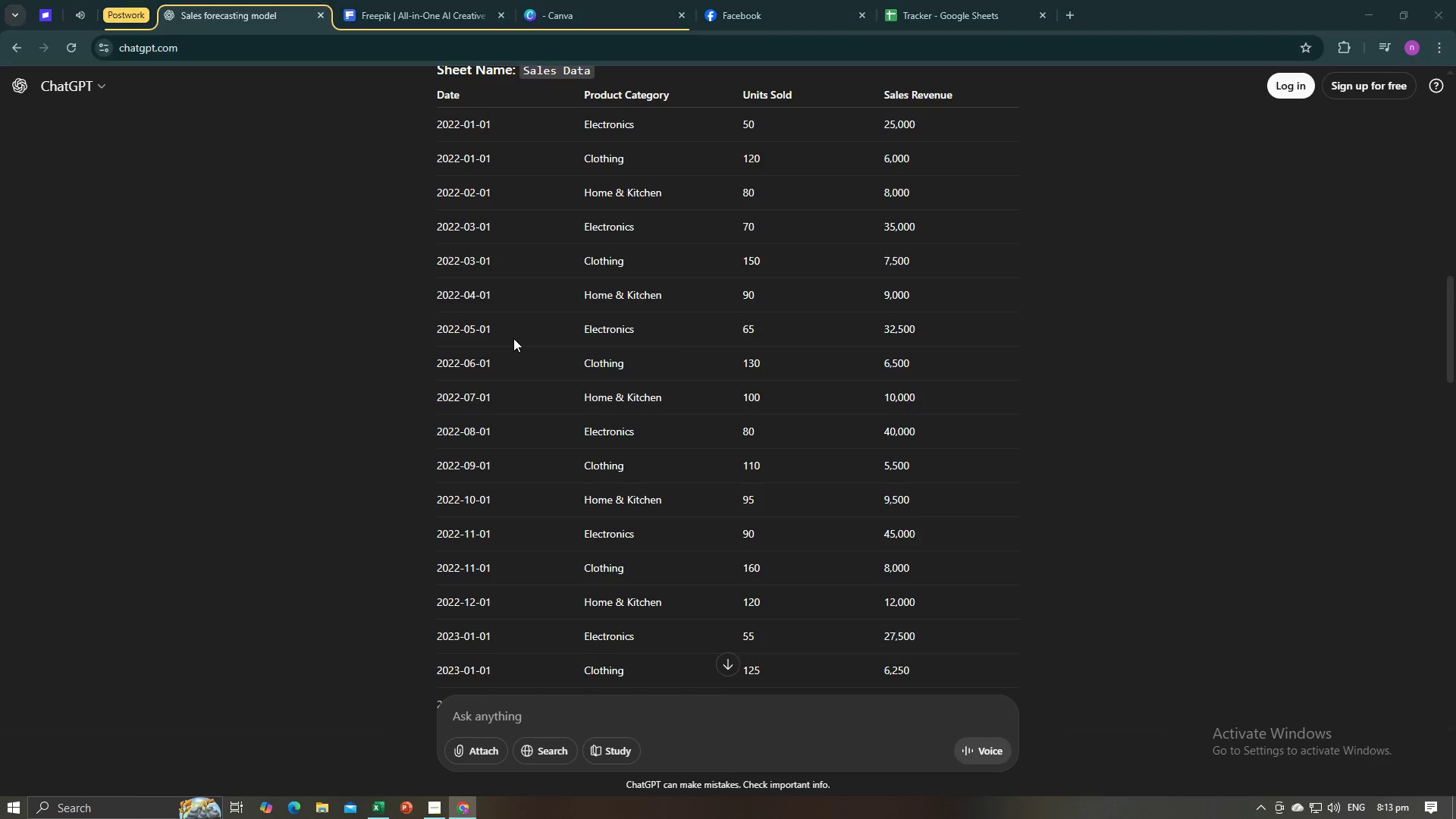 
key(Alt+Tab)
 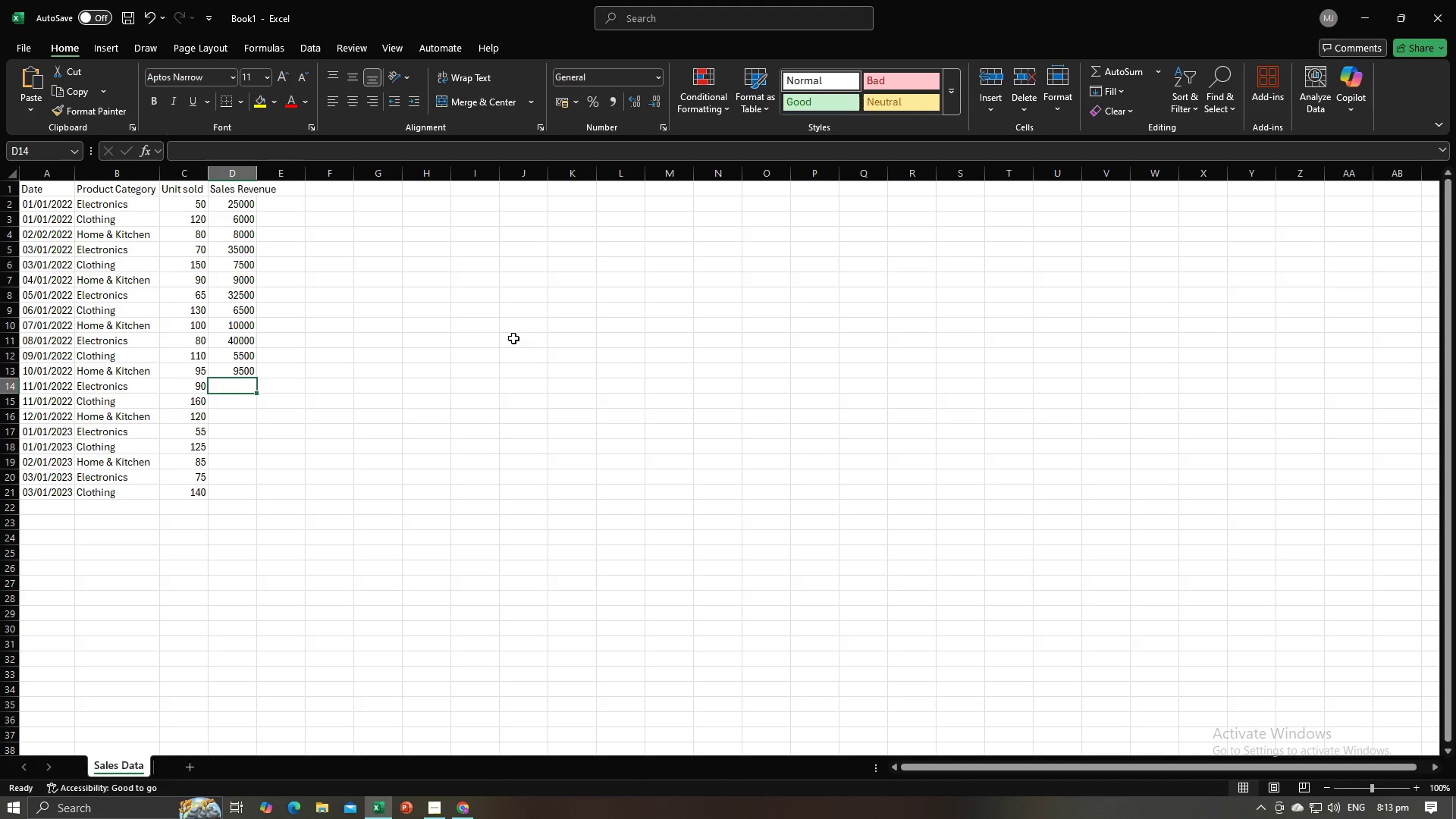 
key(Numpad4)
 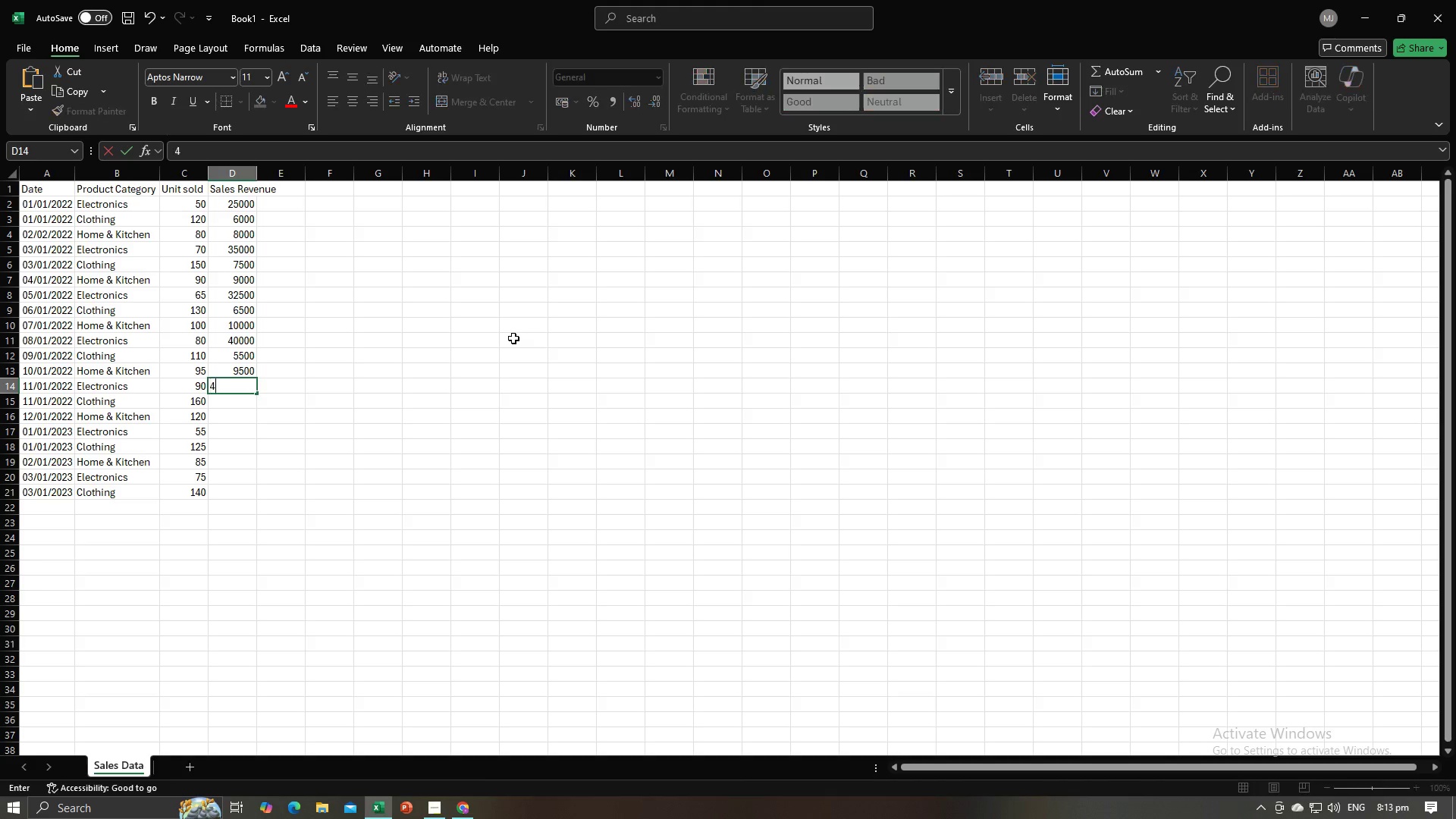 
key(Numpad5)
 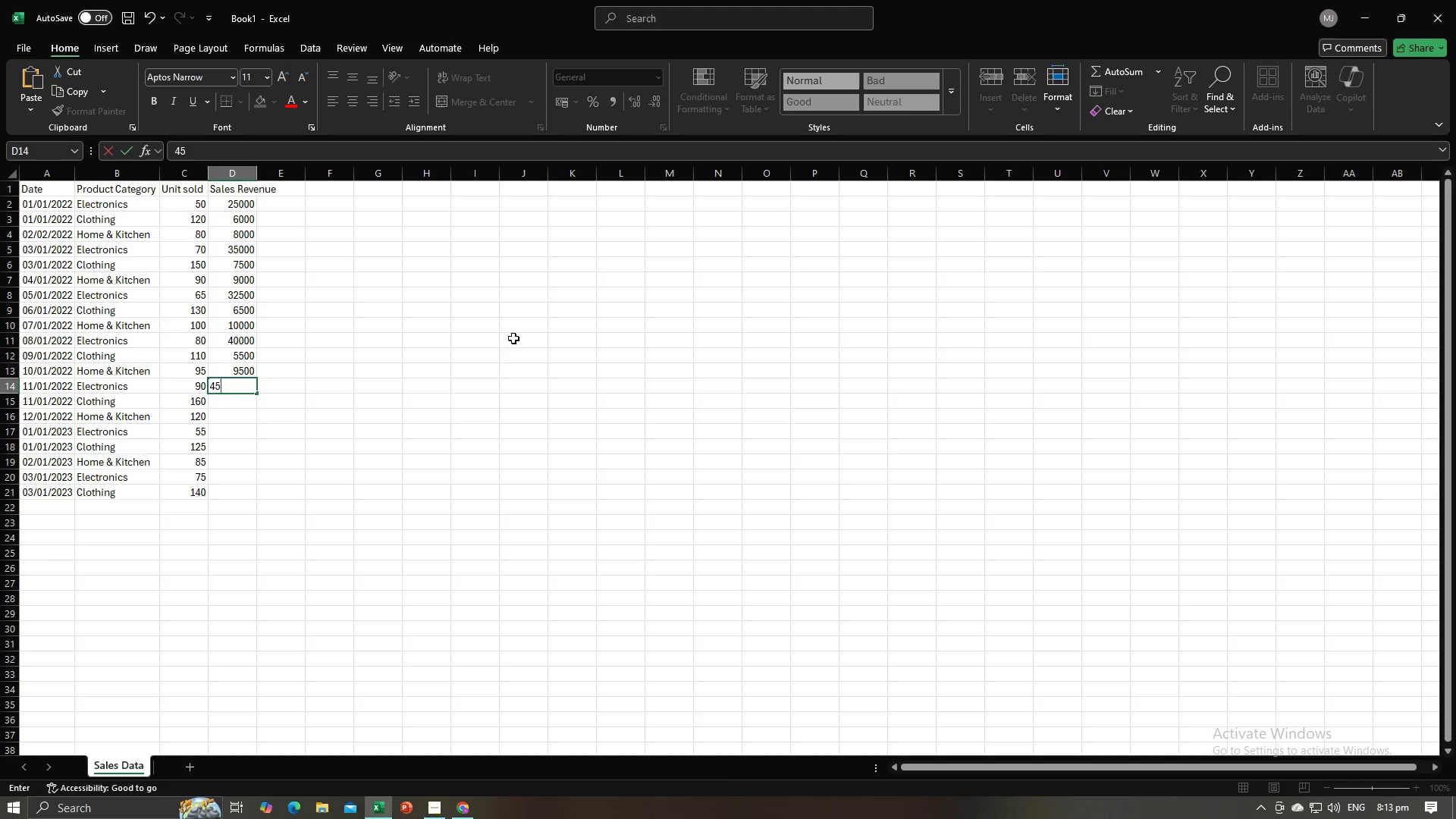 
key(Alt+AltLeft)
 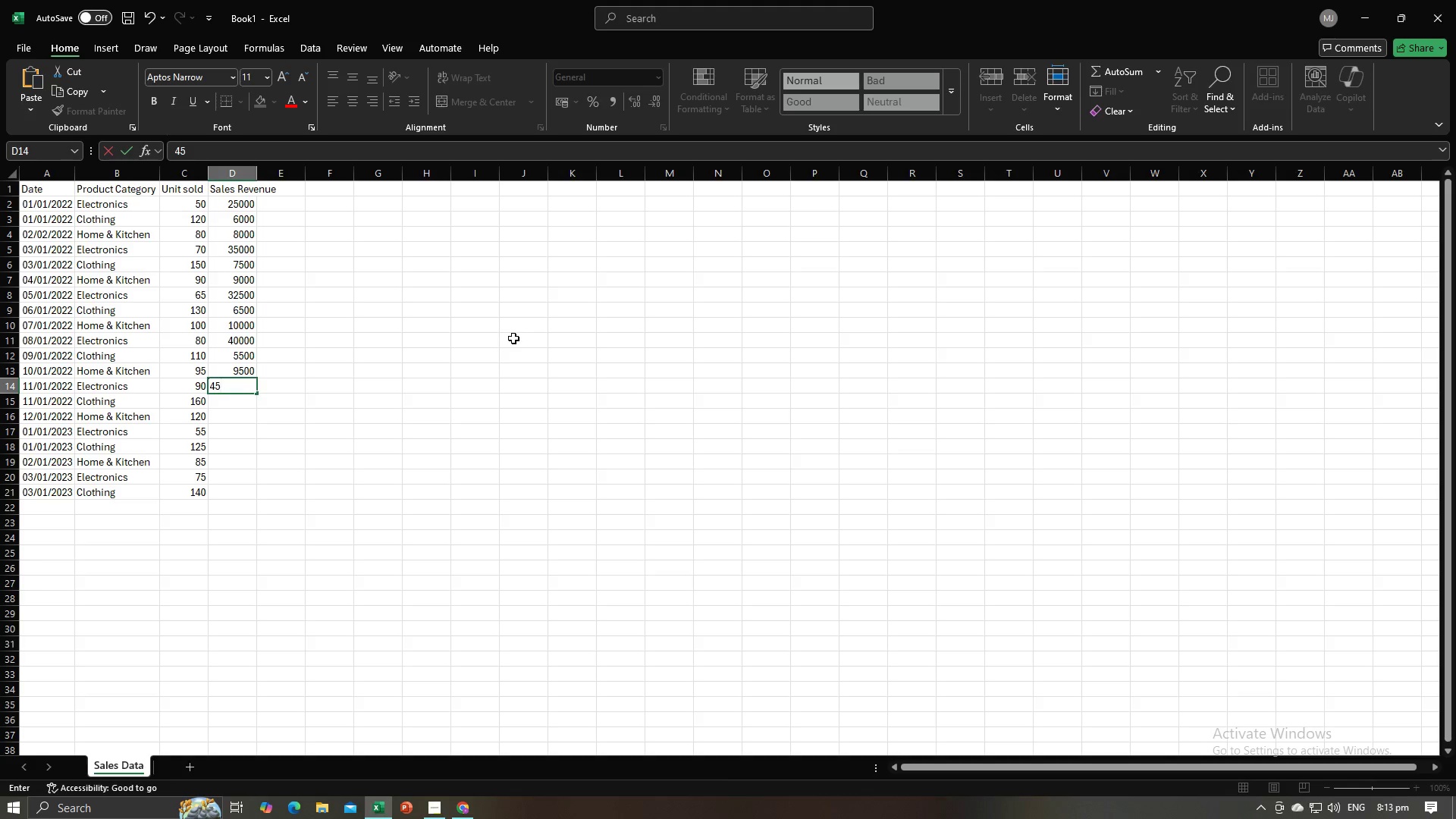 
key(Alt+Tab)
 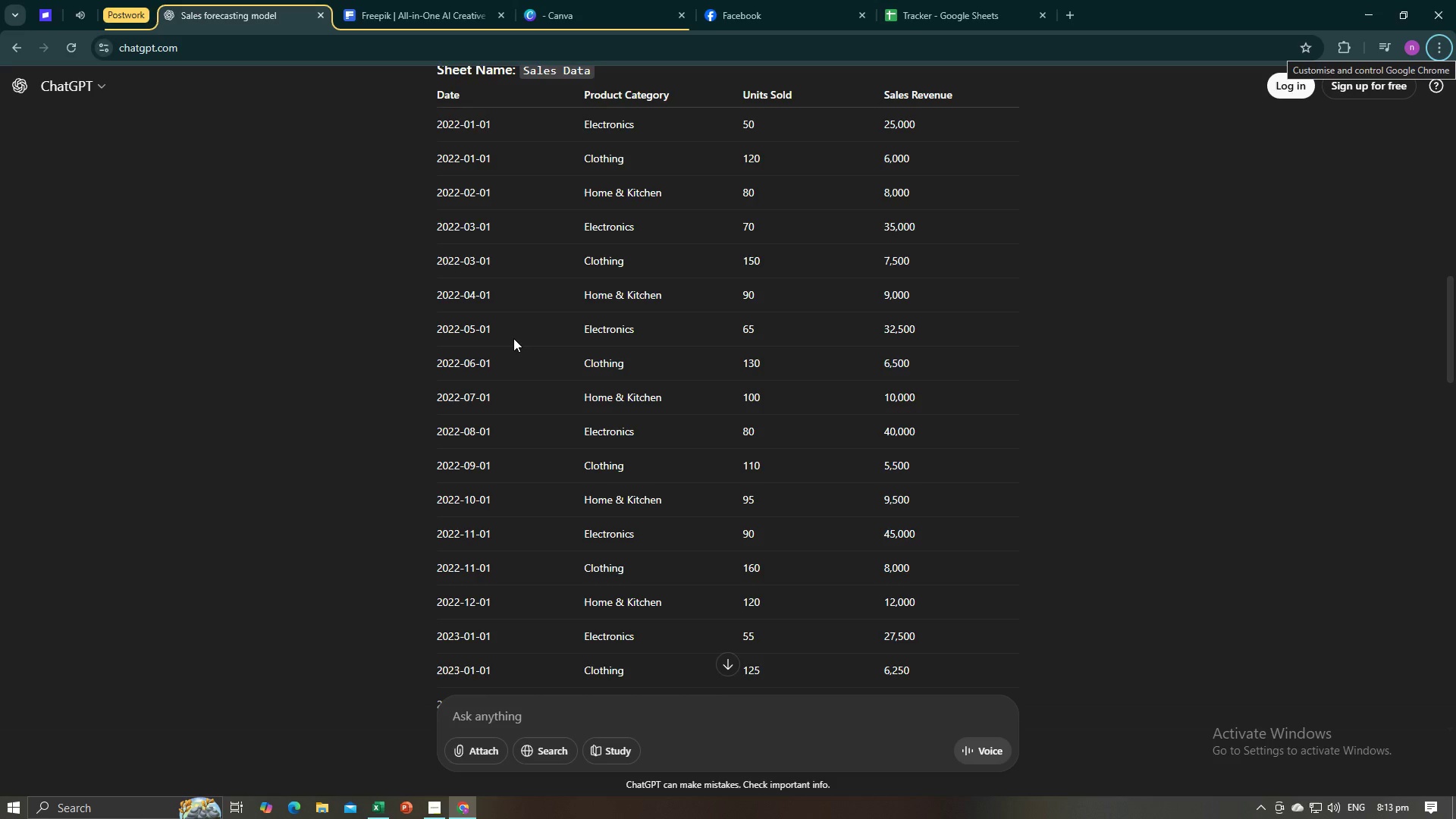 
key(Alt+AltLeft)
 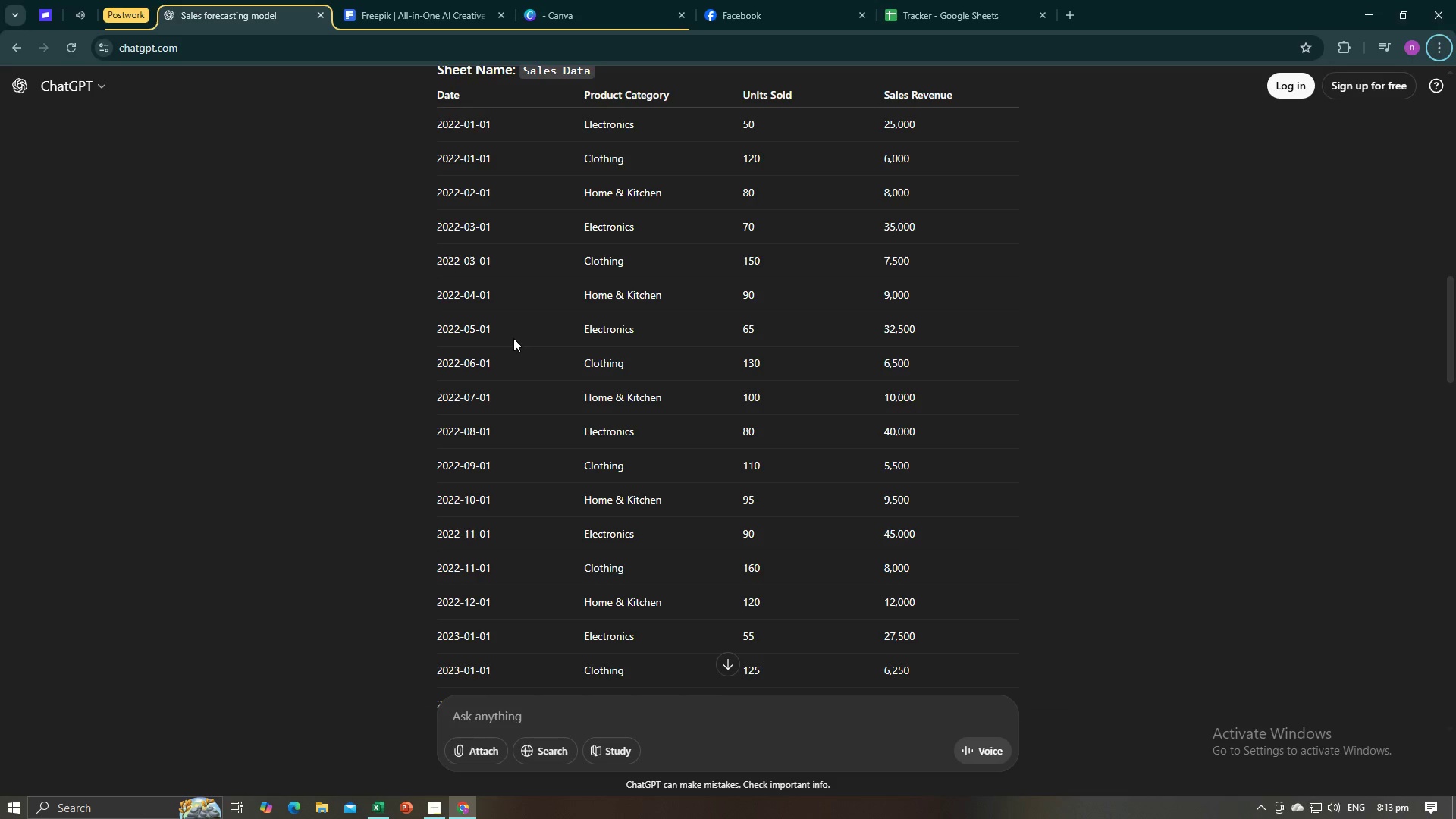 
key(Alt+Tab)
 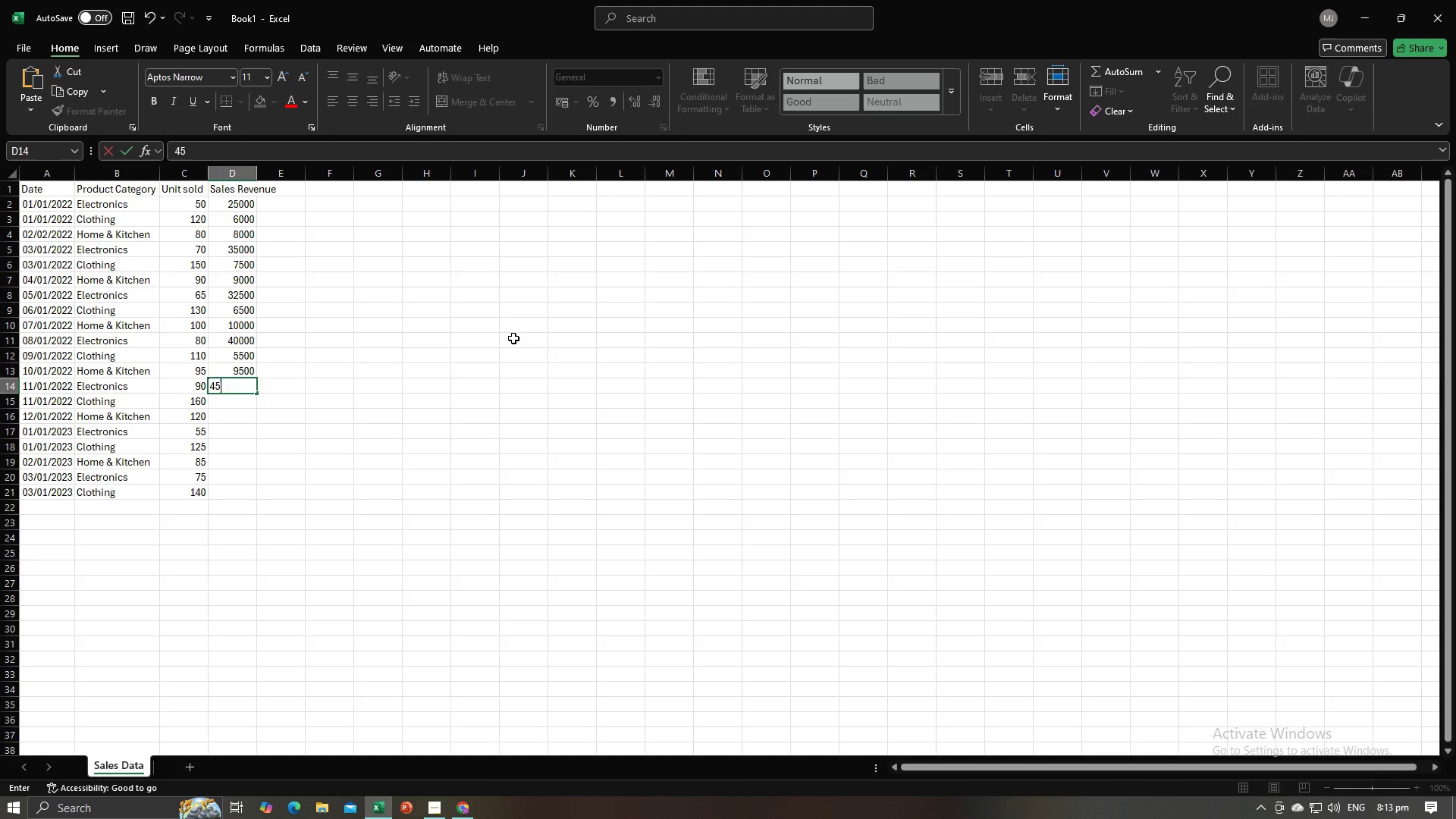 
key(Numpad0)
 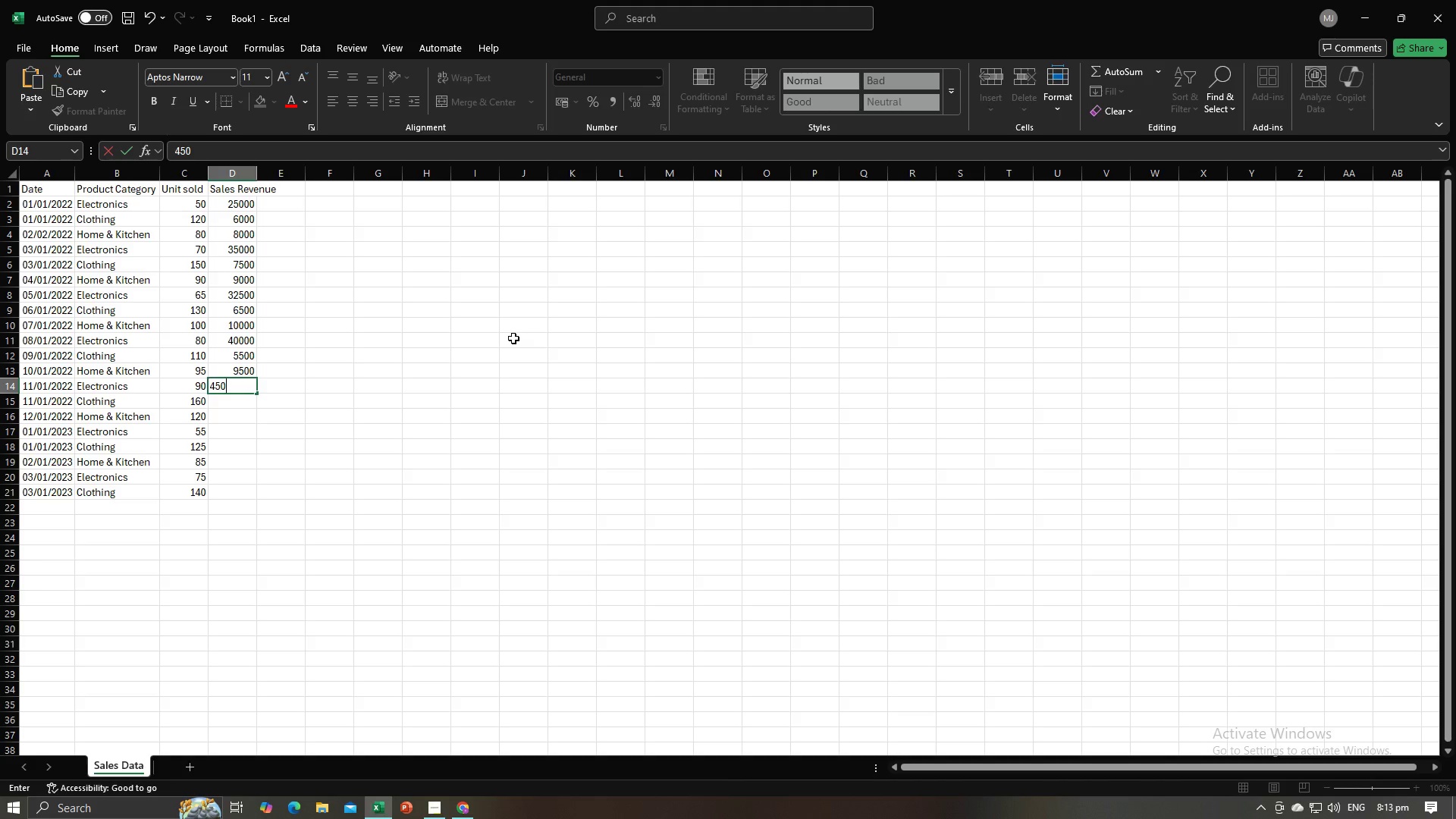 
key(Numpad0)
 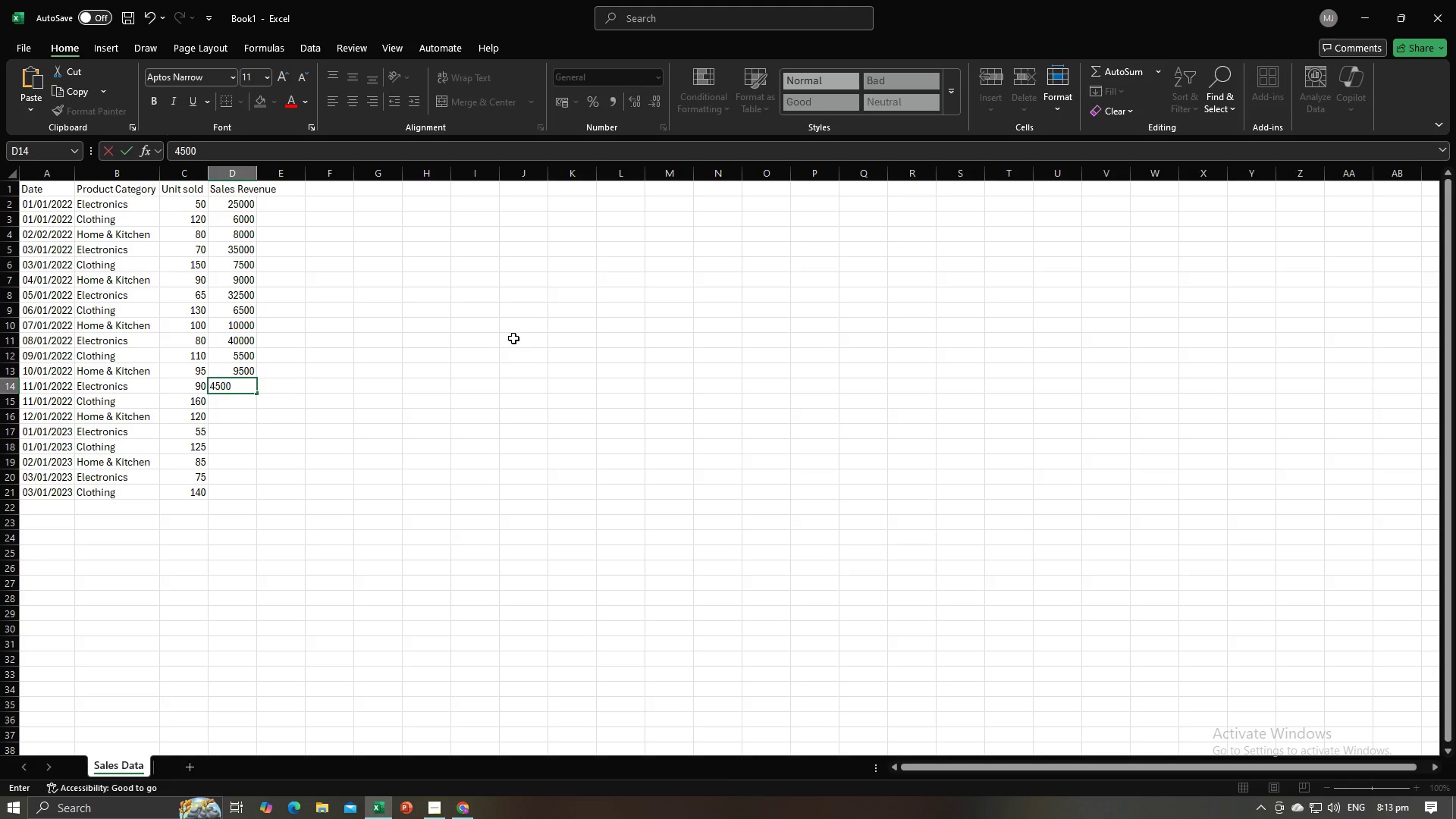 
key(Numpad0)
 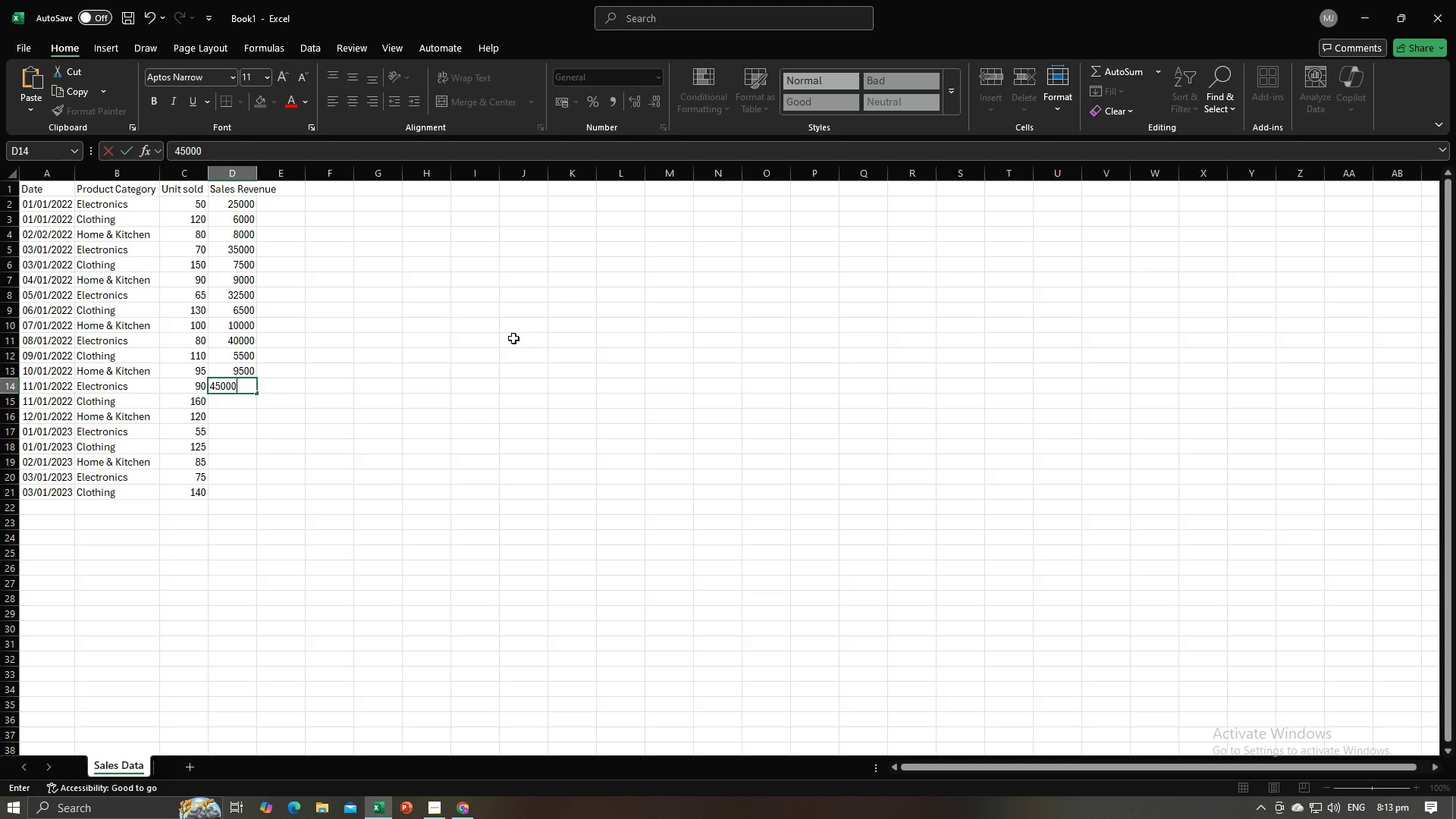 
key(NumpadEnter)
 